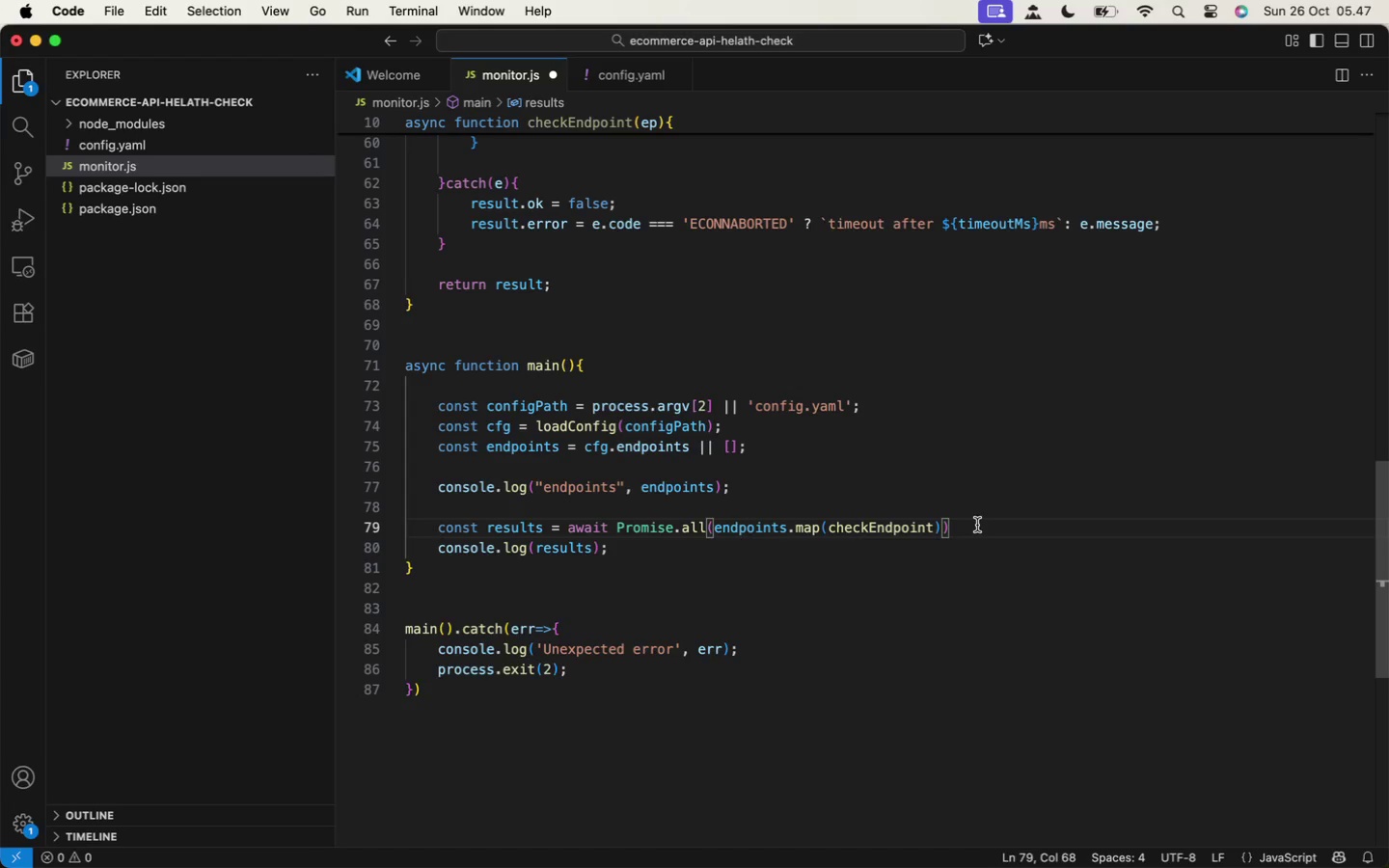 
key(Semicolon)
 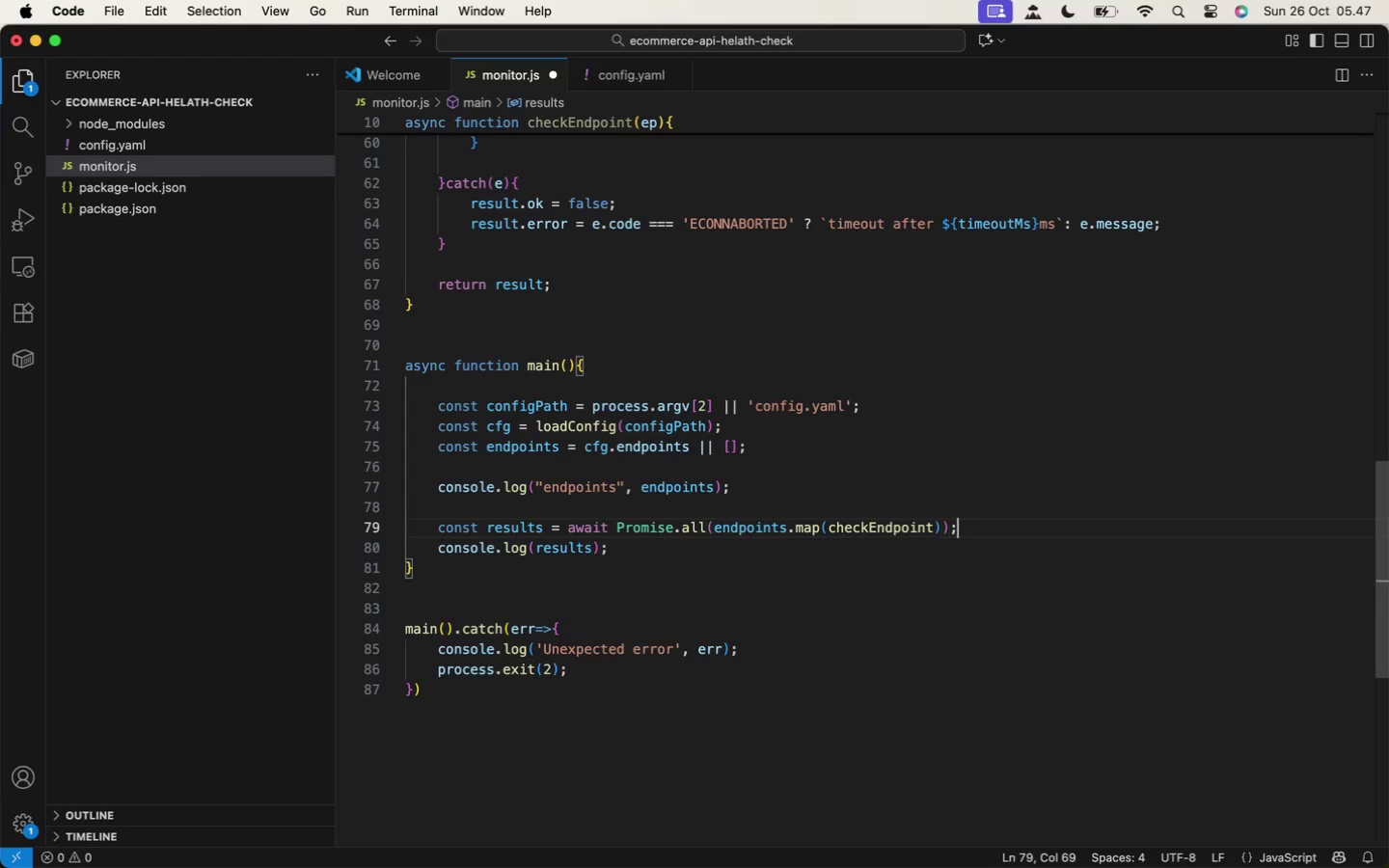 
key(ArrowDown)
 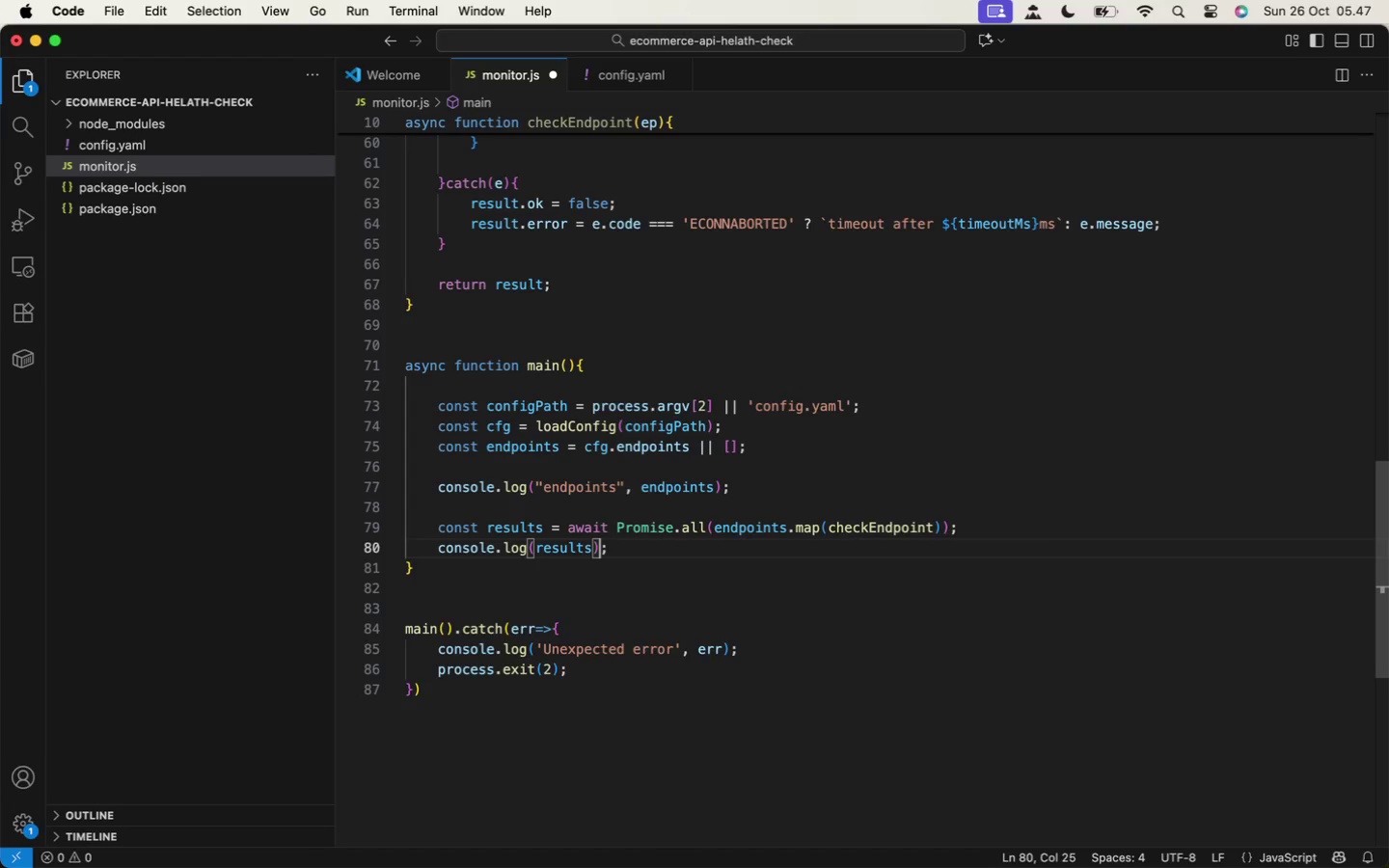 
hold_key(key=ArrowLeft, duration=0.67)
 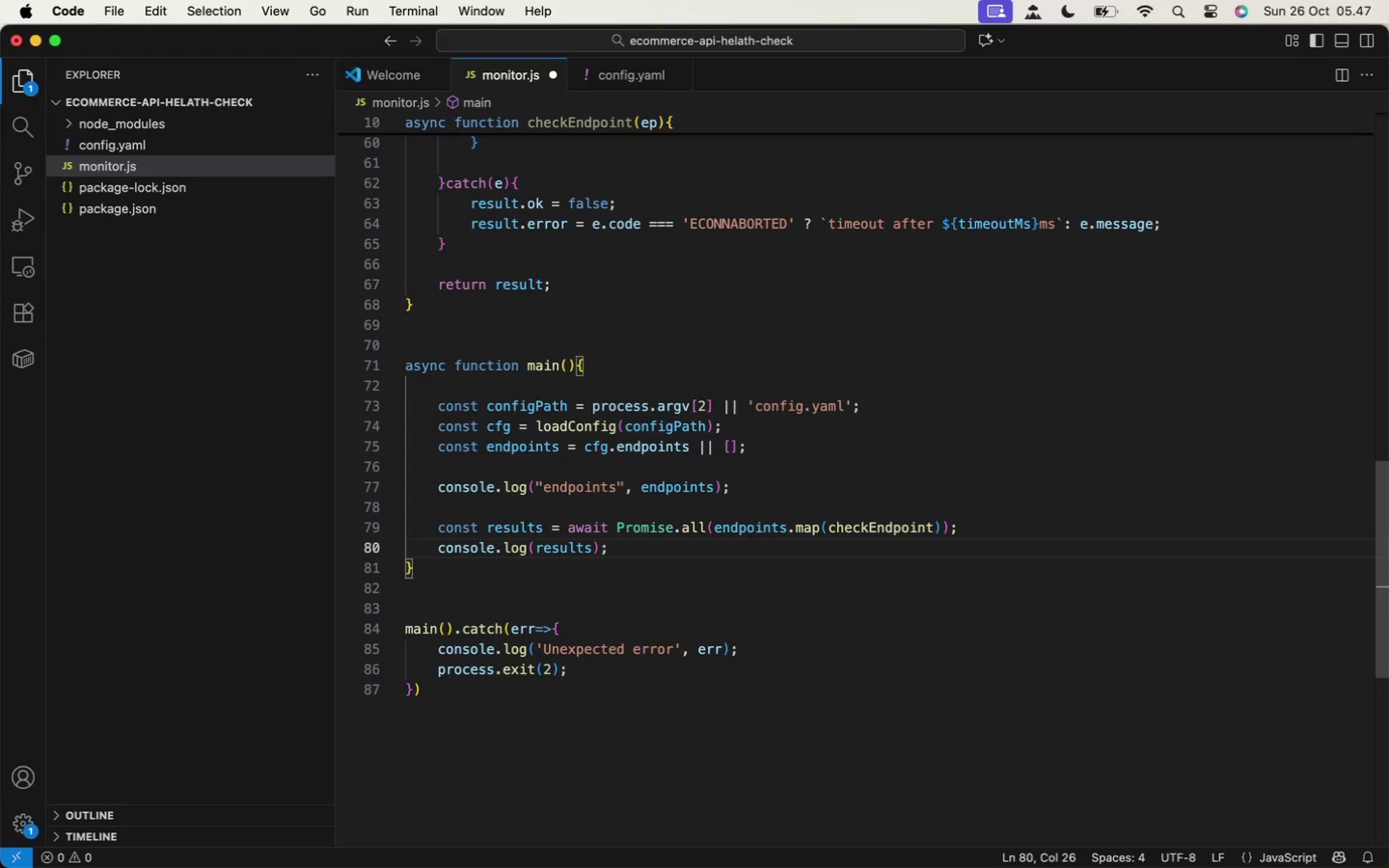 
key(ArrowLeft)
 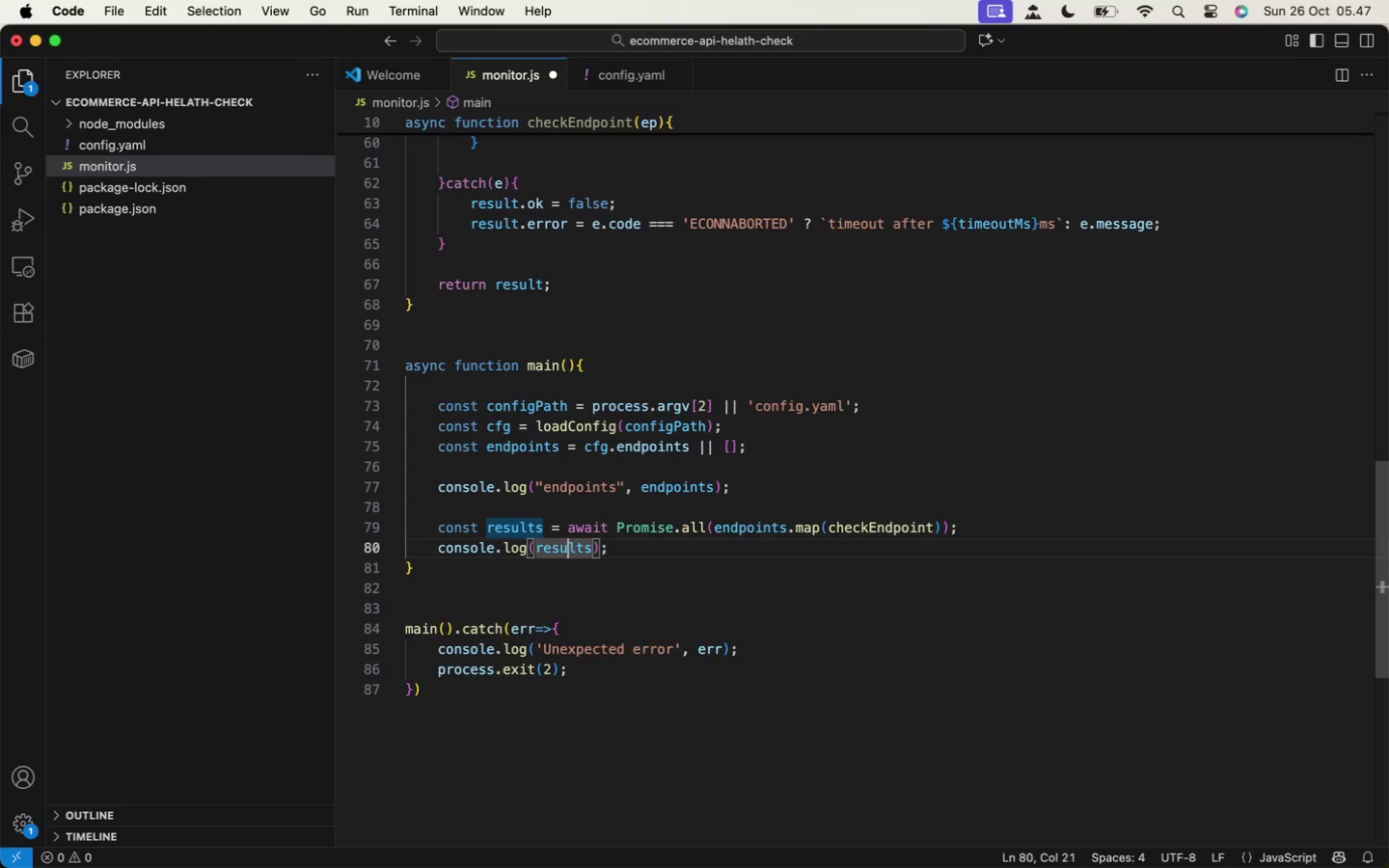 
key(ArrowLeft)
 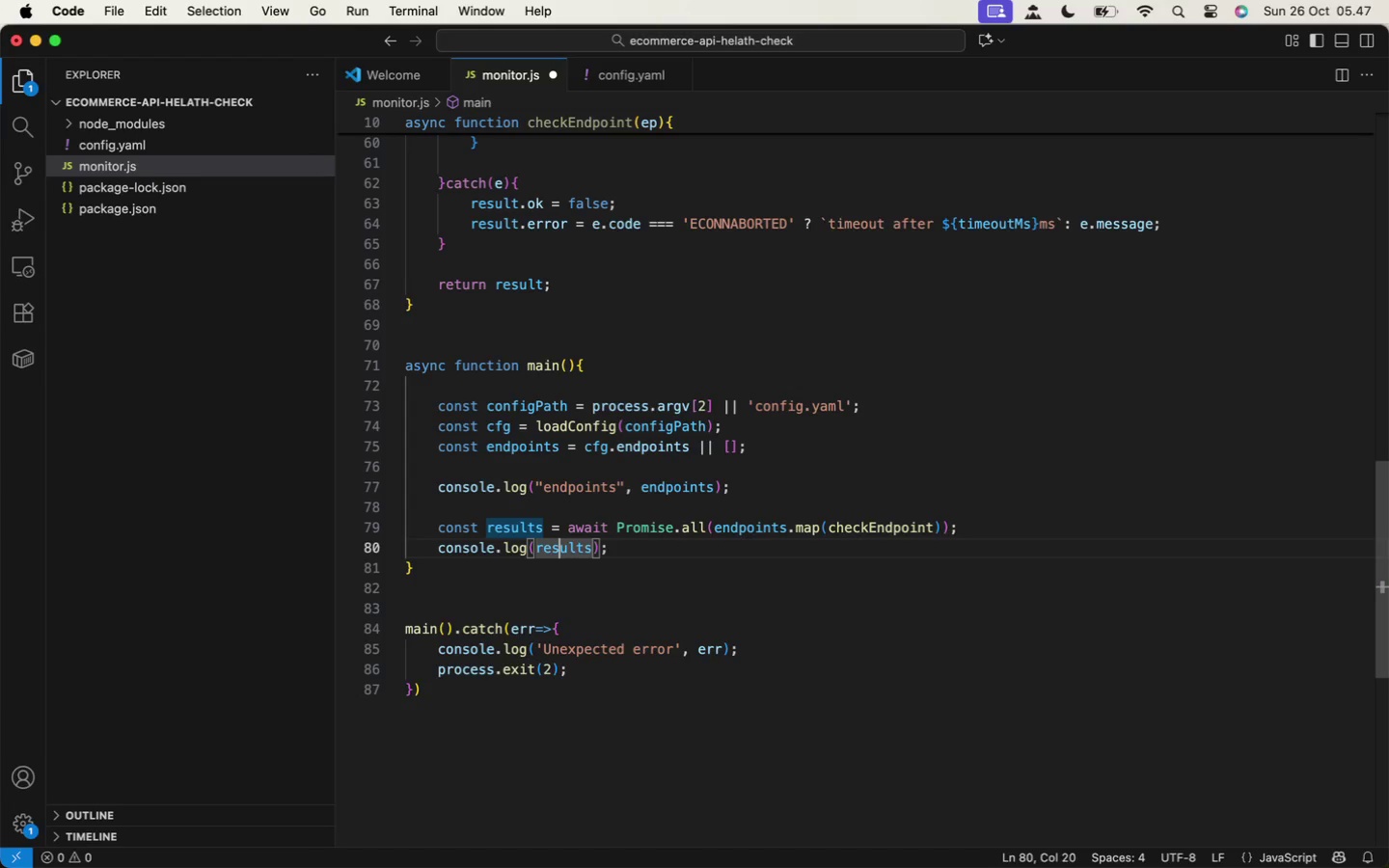 
key(ArrowLeft)
 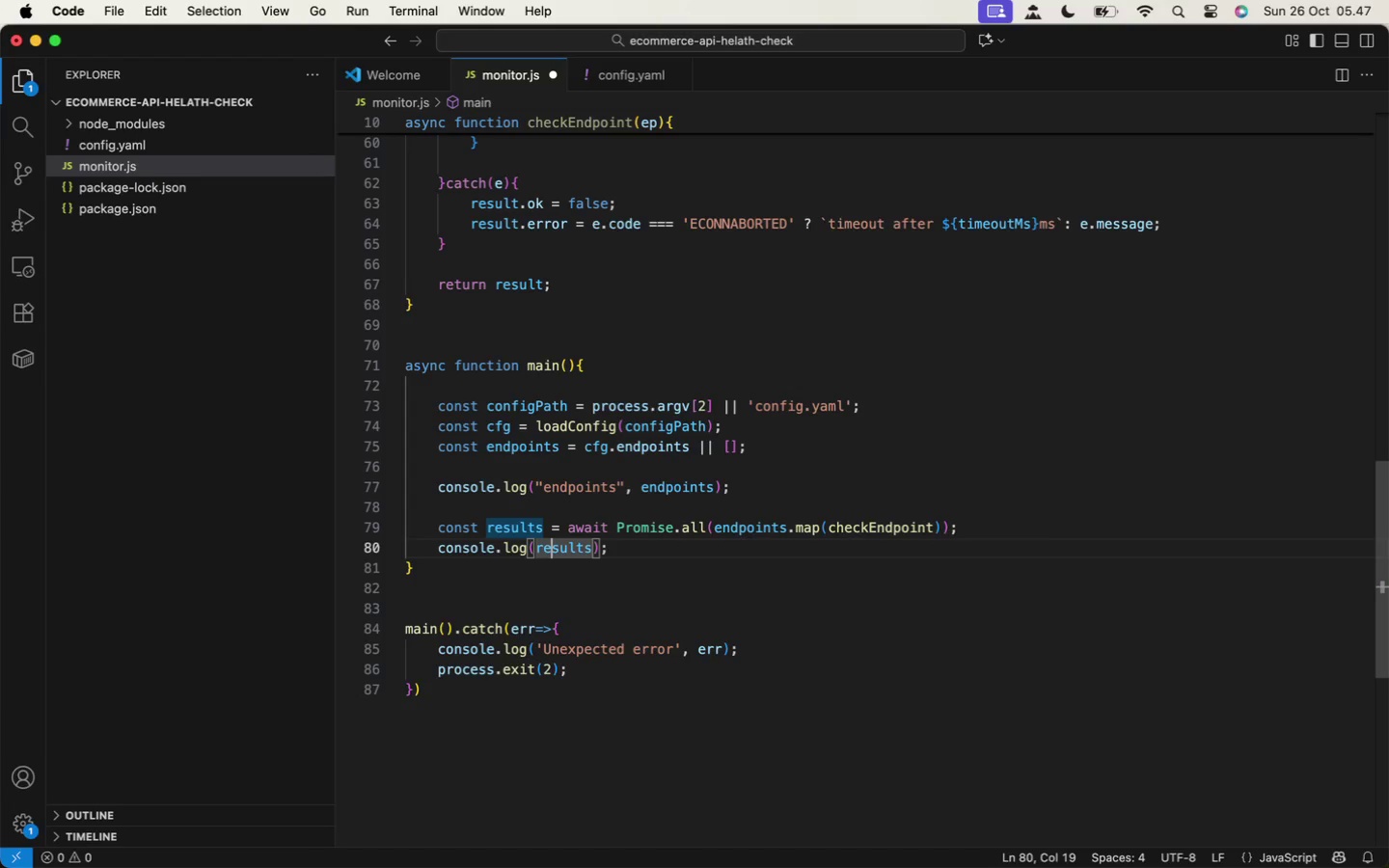 
key(ArrowLeft)
 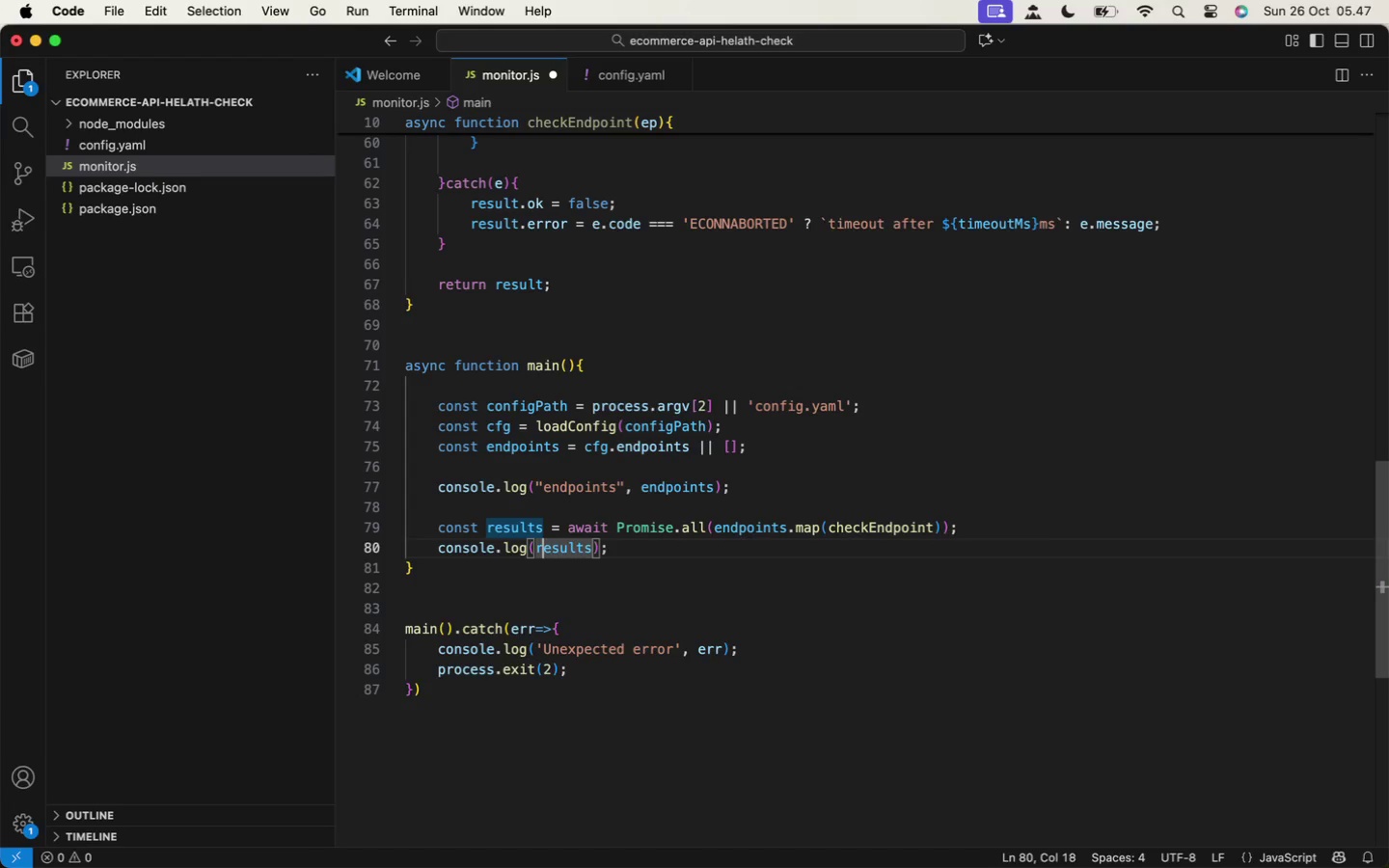 
key(ArrowLeft)
 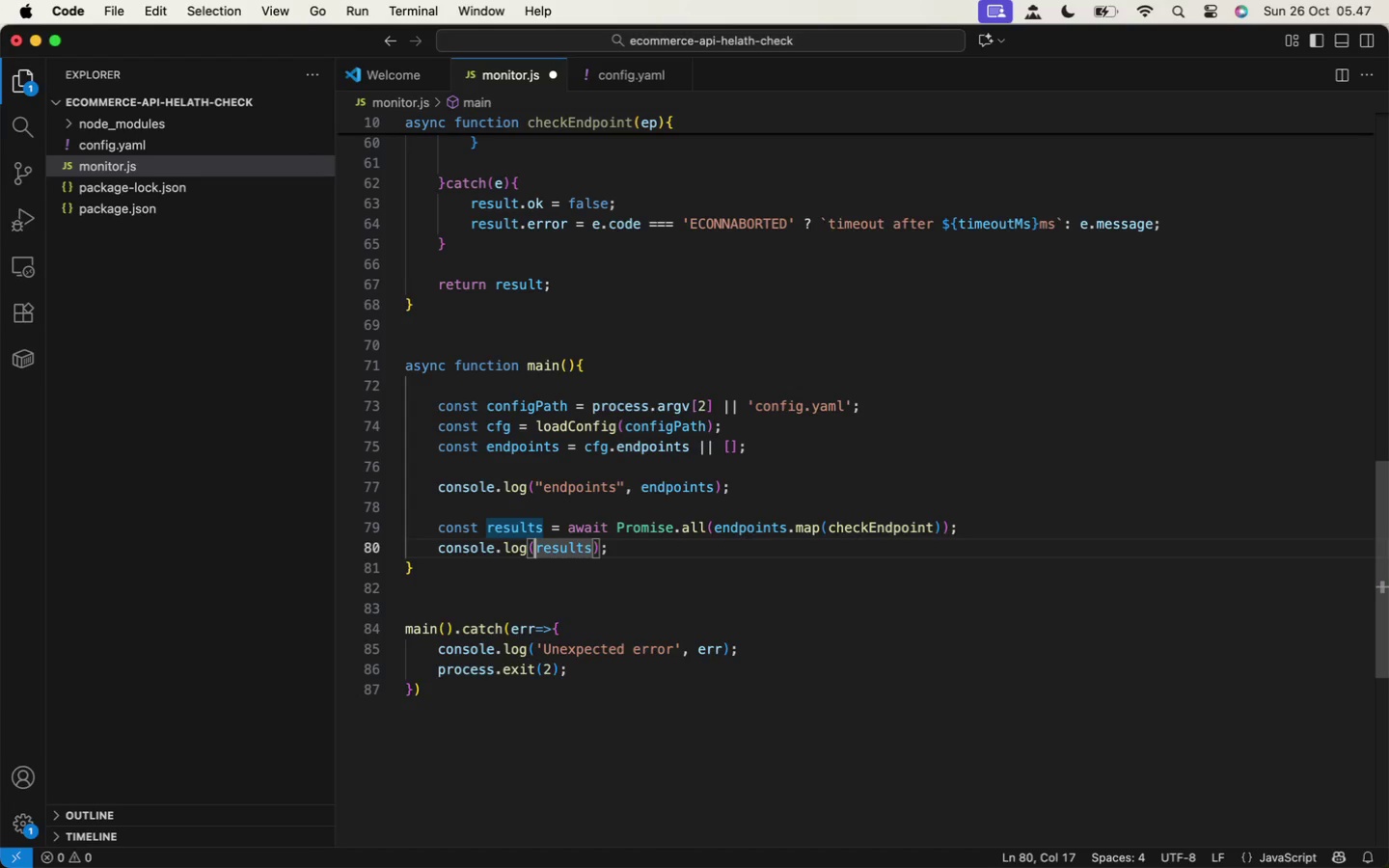 
key(ArrowLeft)
 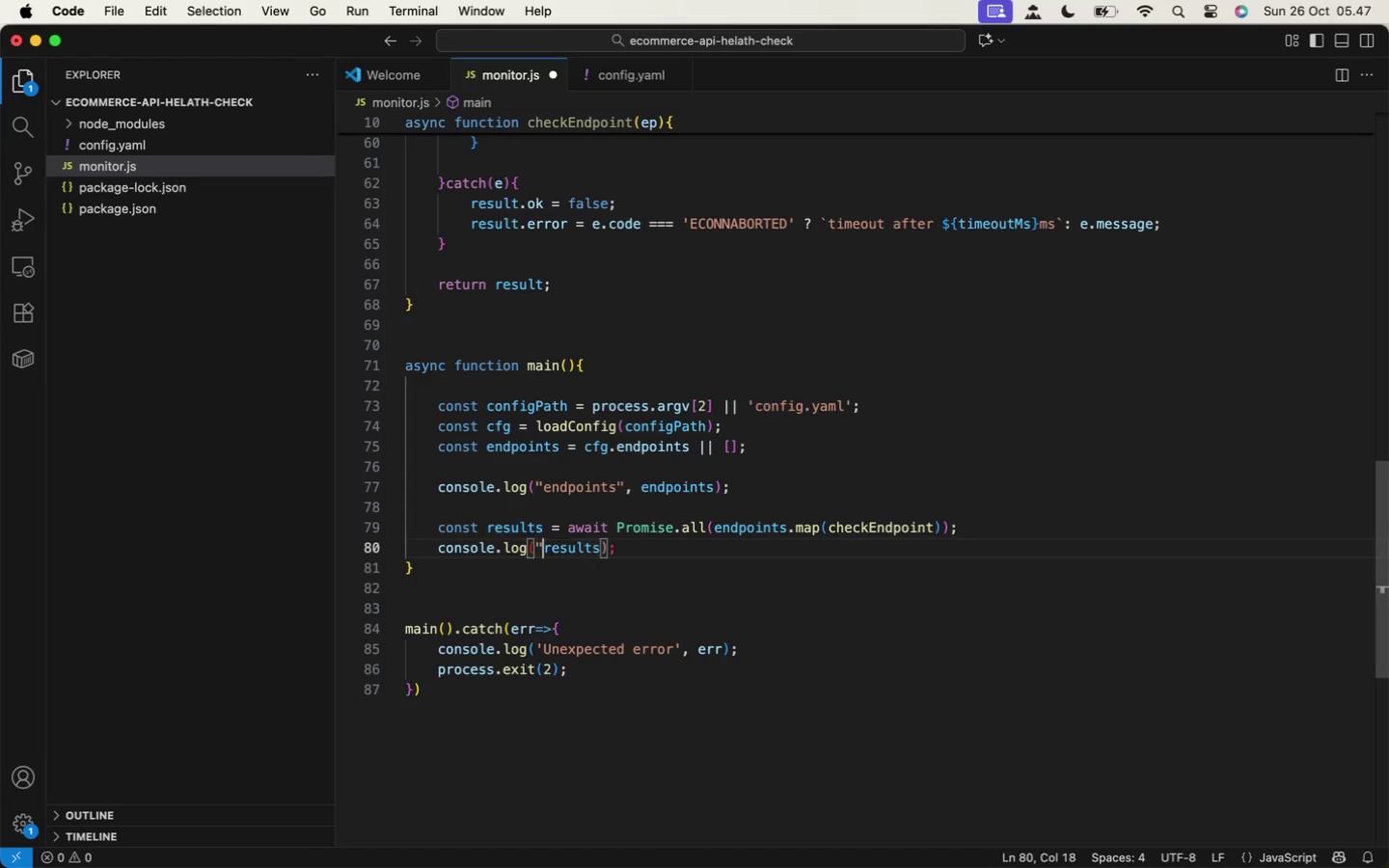 
key(Shift+Quote)
 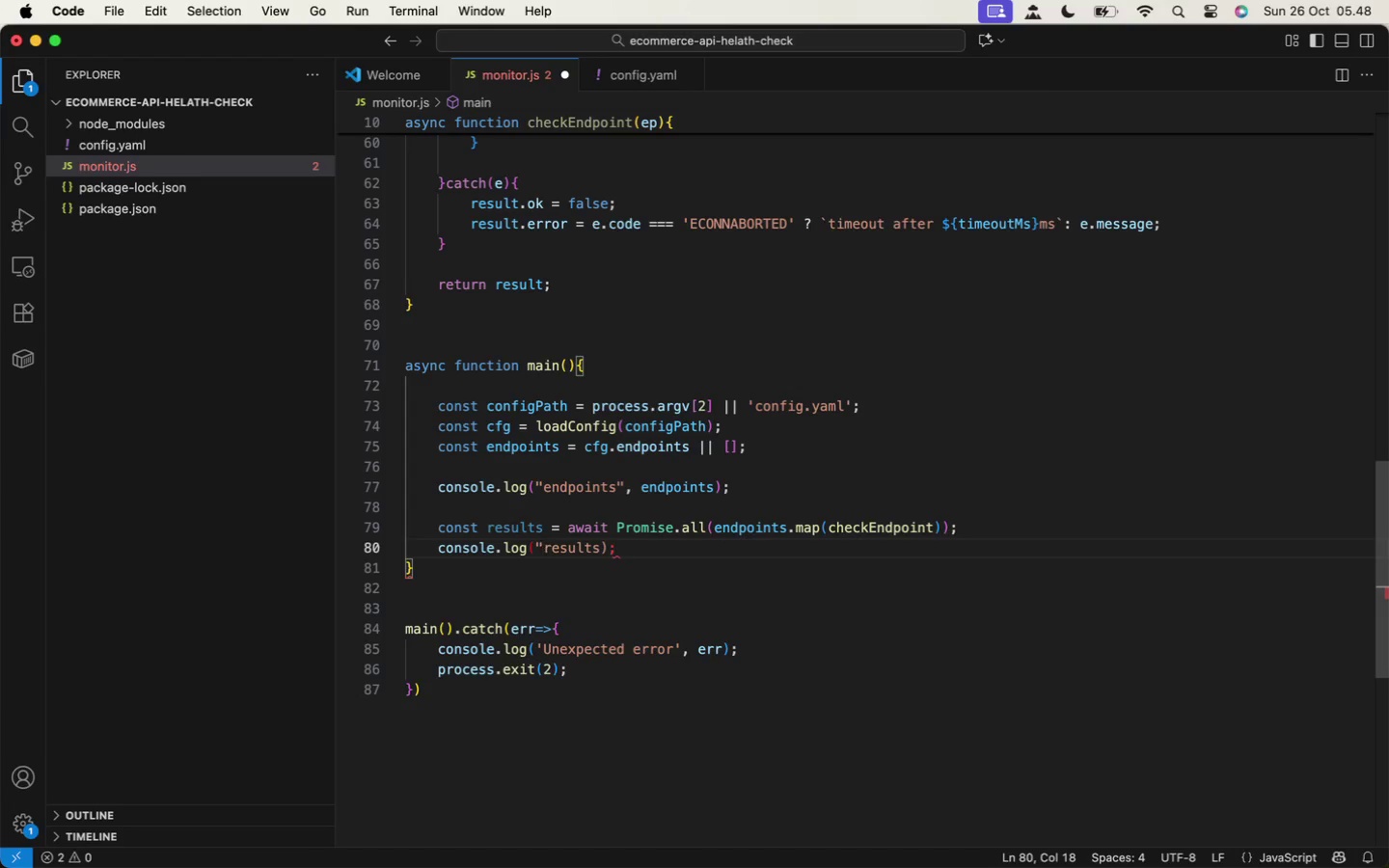 
key(Shift+Quote)
 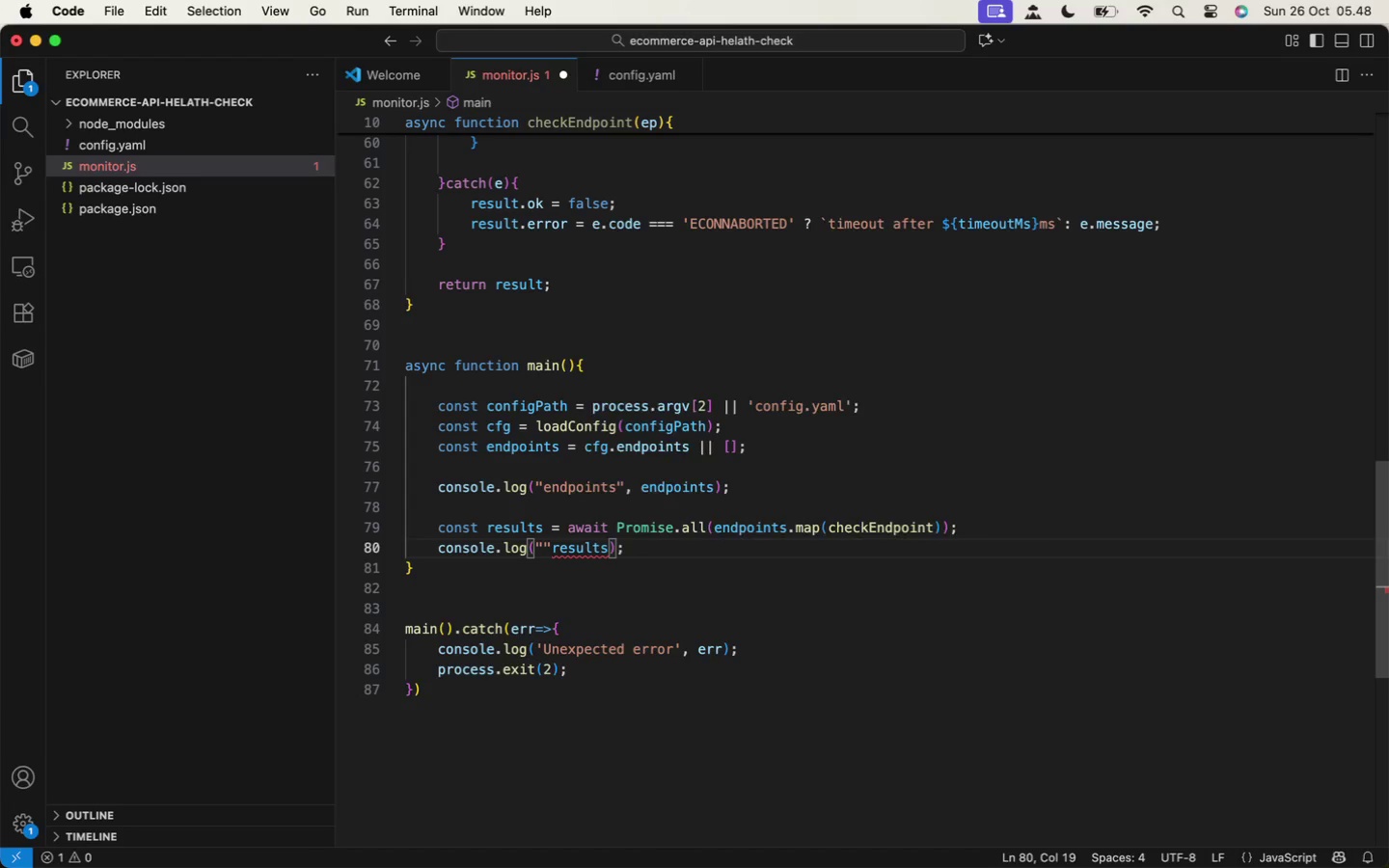 
key(Comma)
 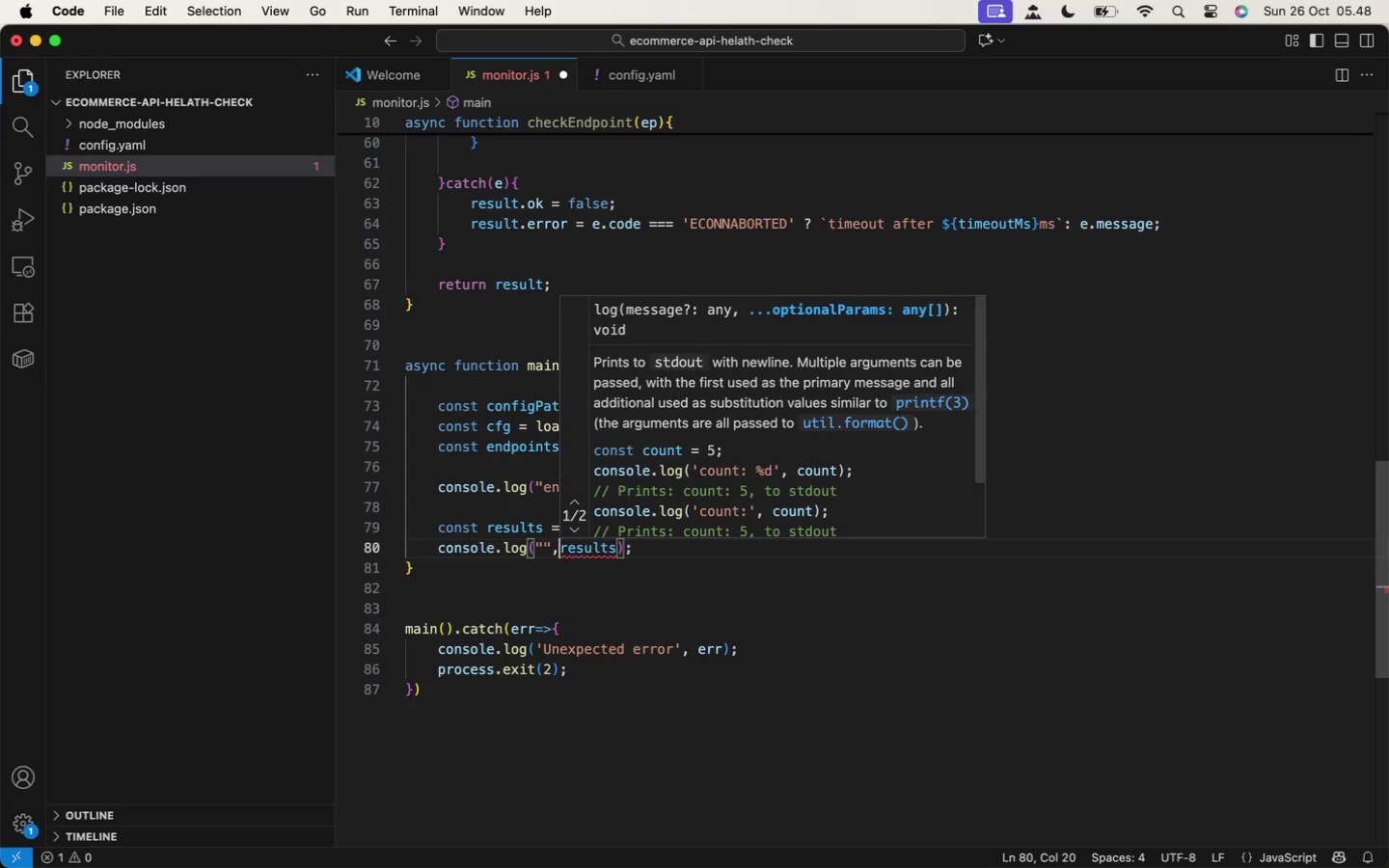 
key(ArrowLeft)
 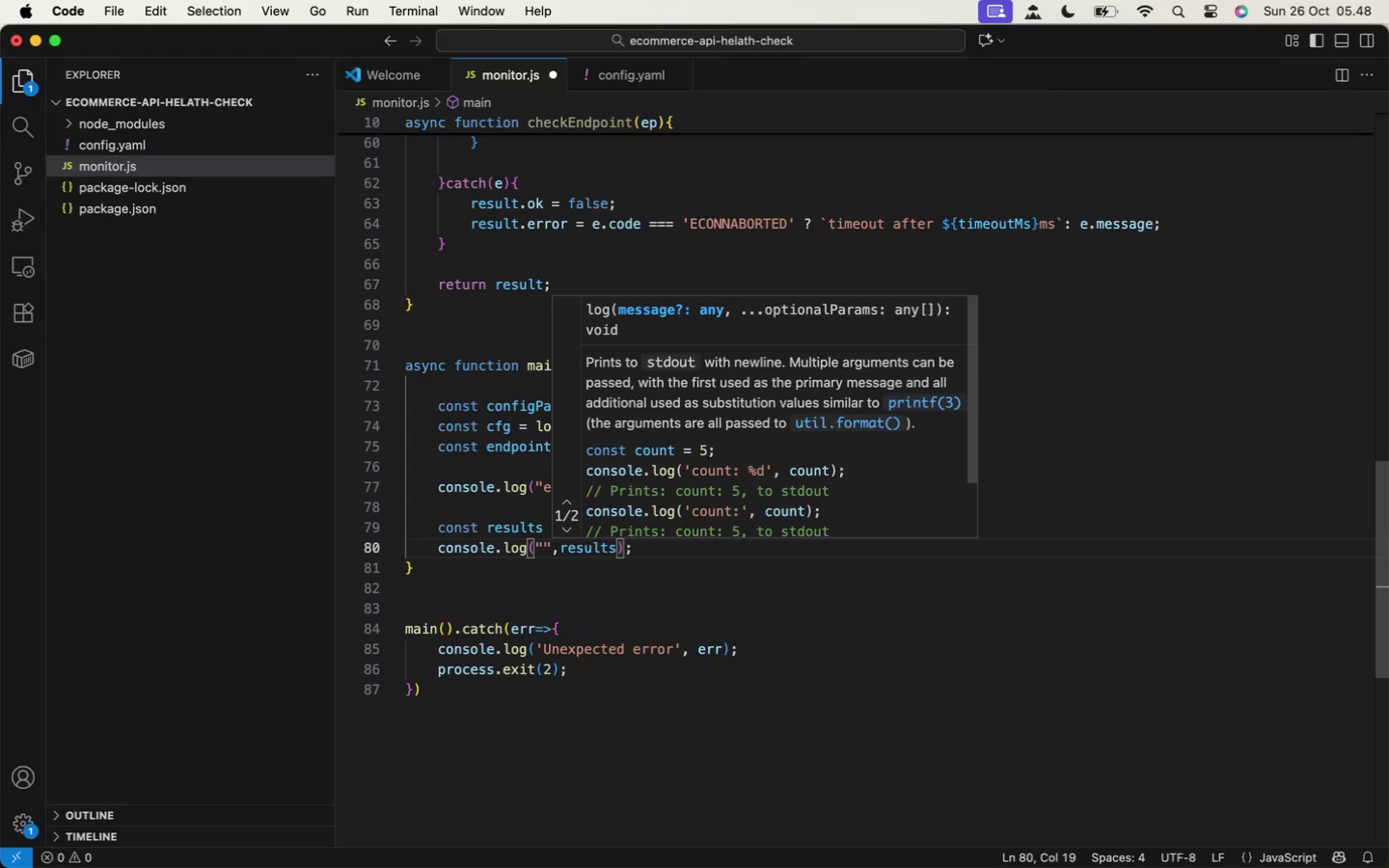 
key(ArrowLeft)
 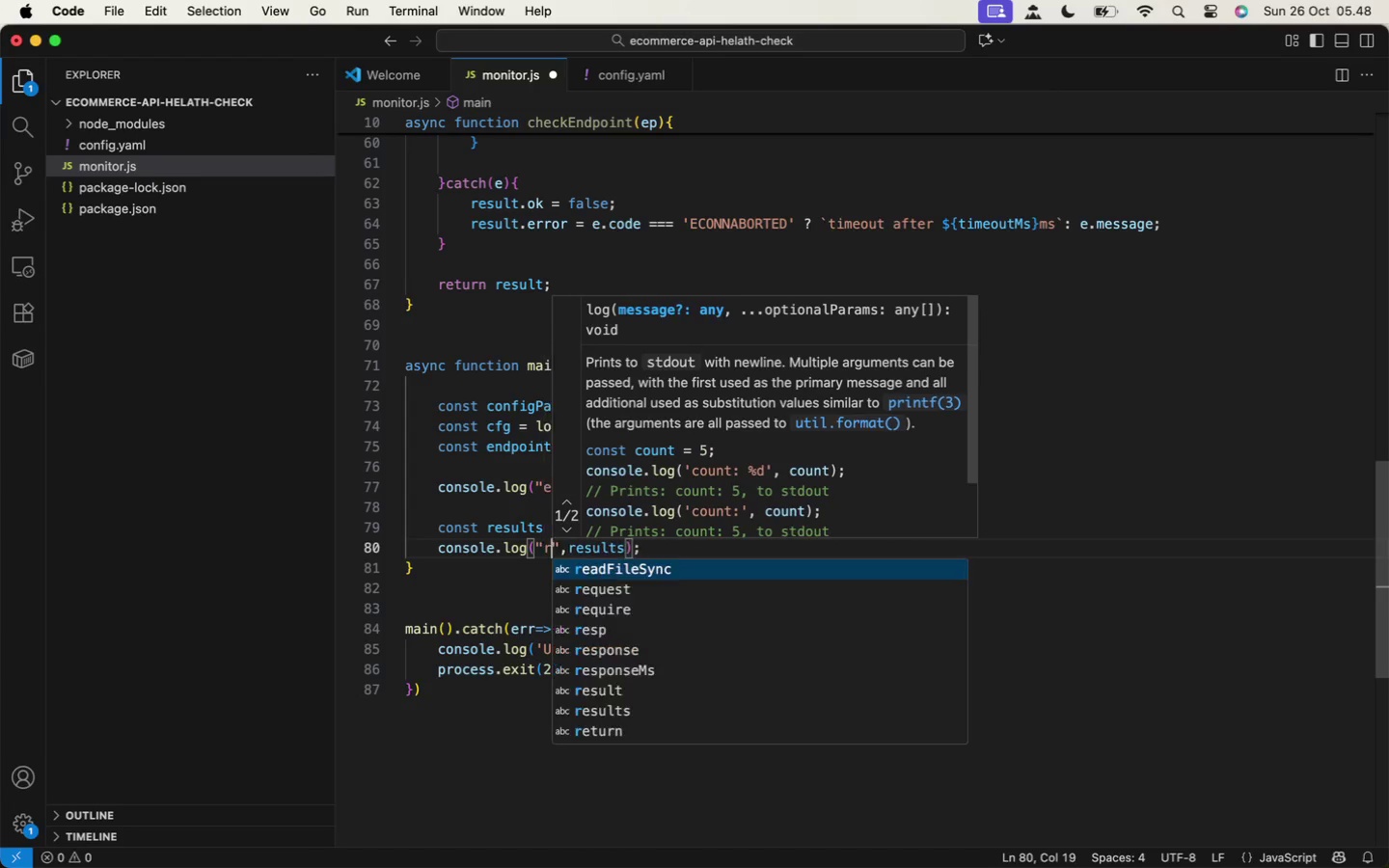 
type(results)
 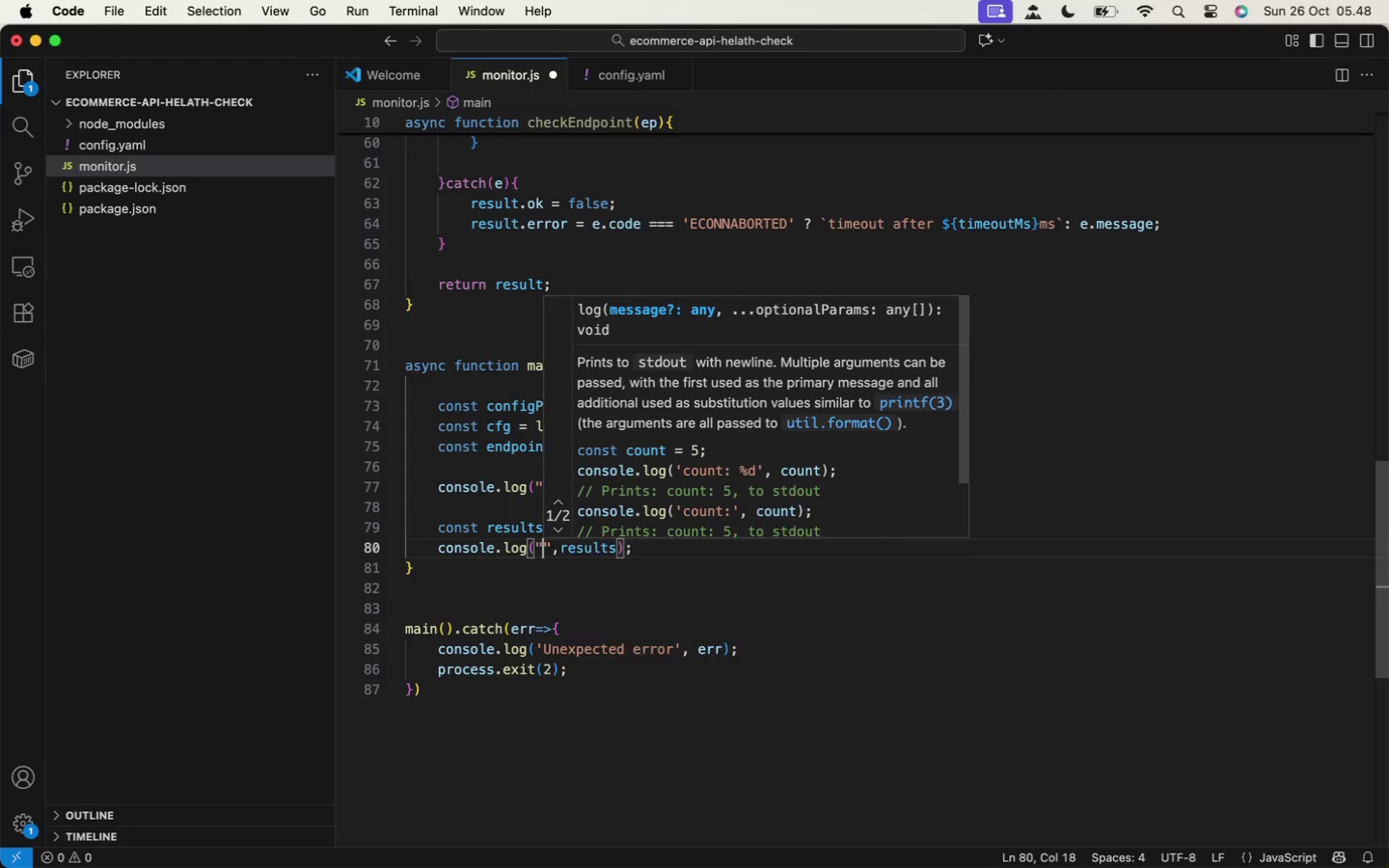 
key(Meta+S)
 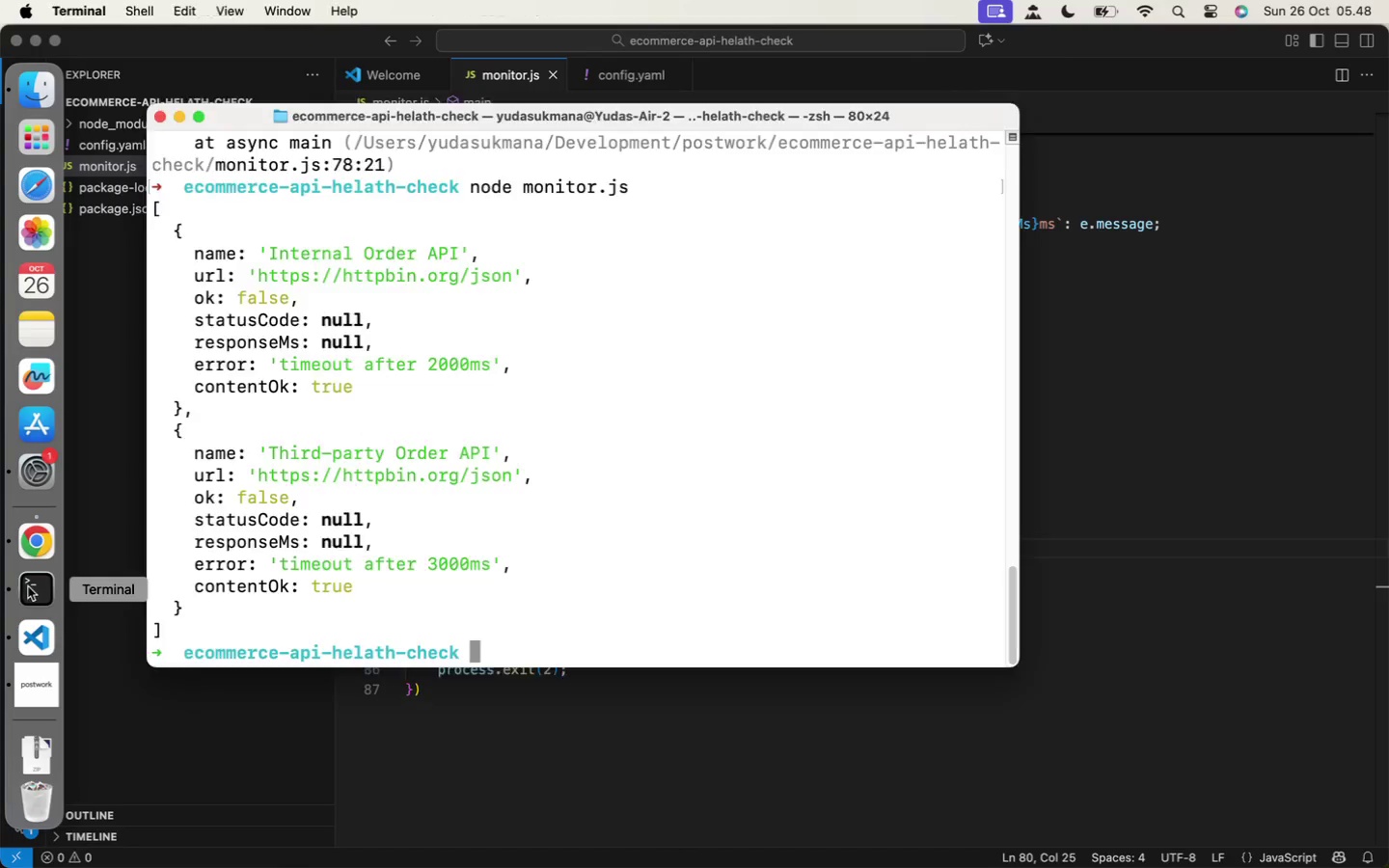 
wait(5.09)
 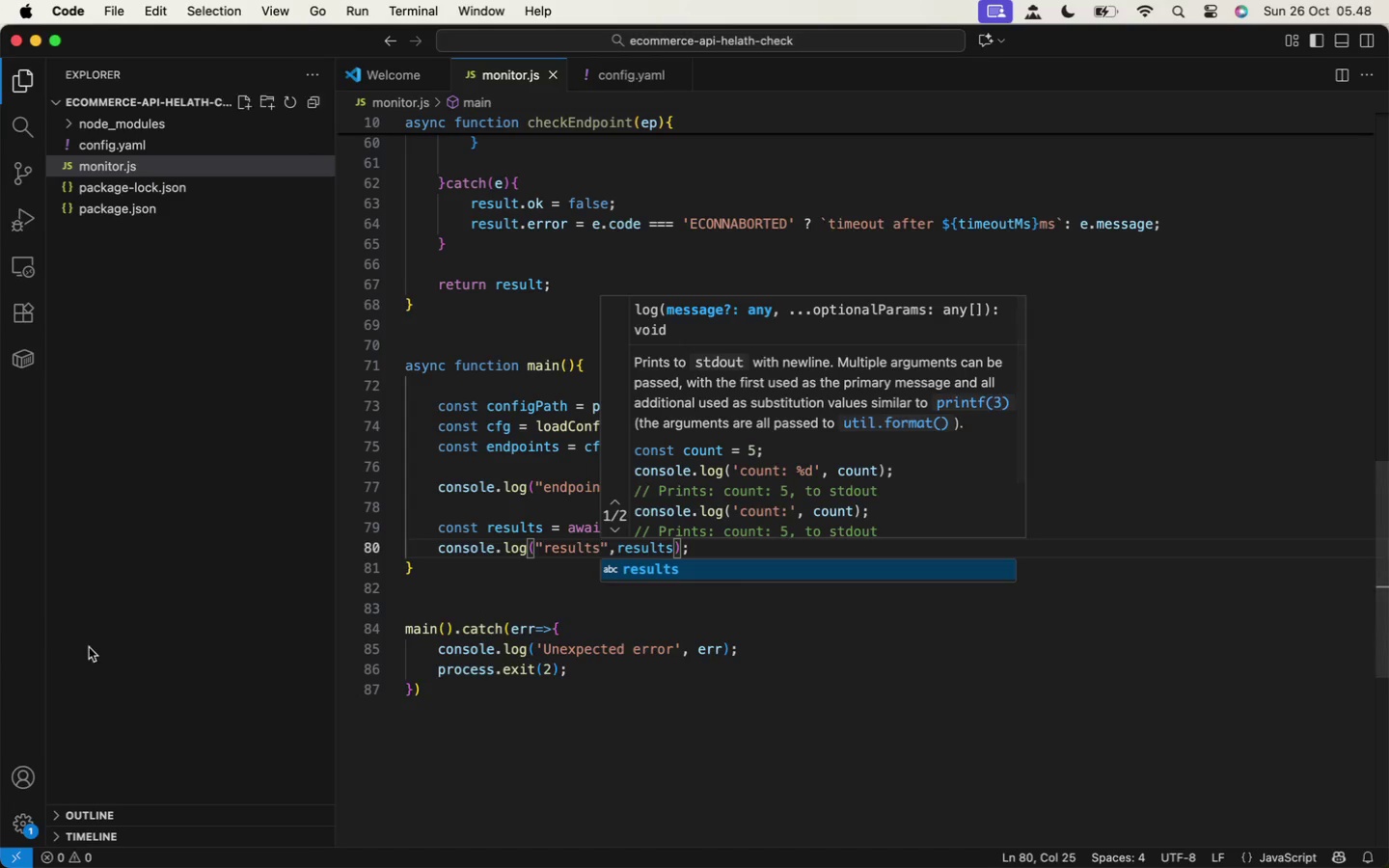 
key(ArrowUp)
 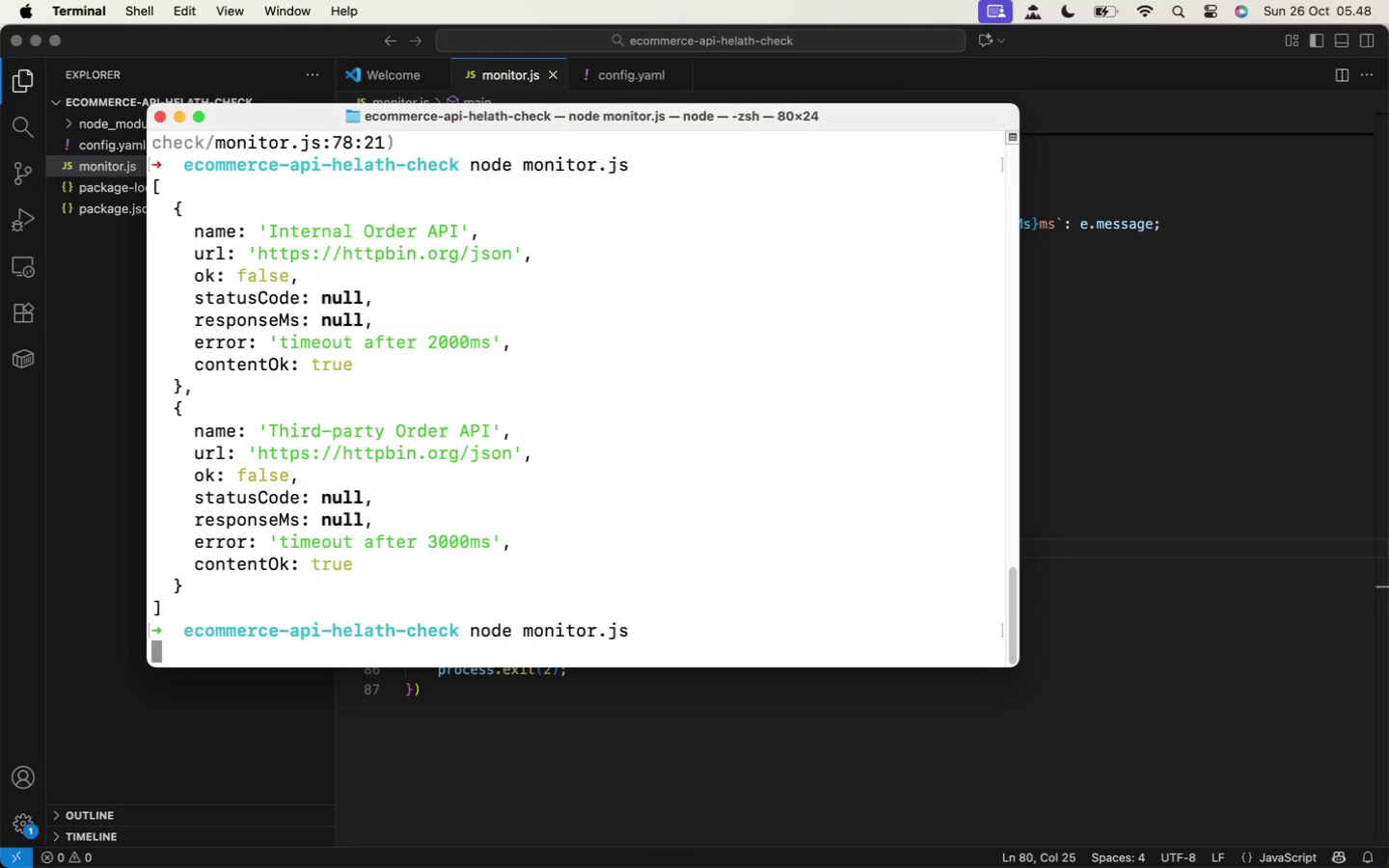 
key(Enter)
 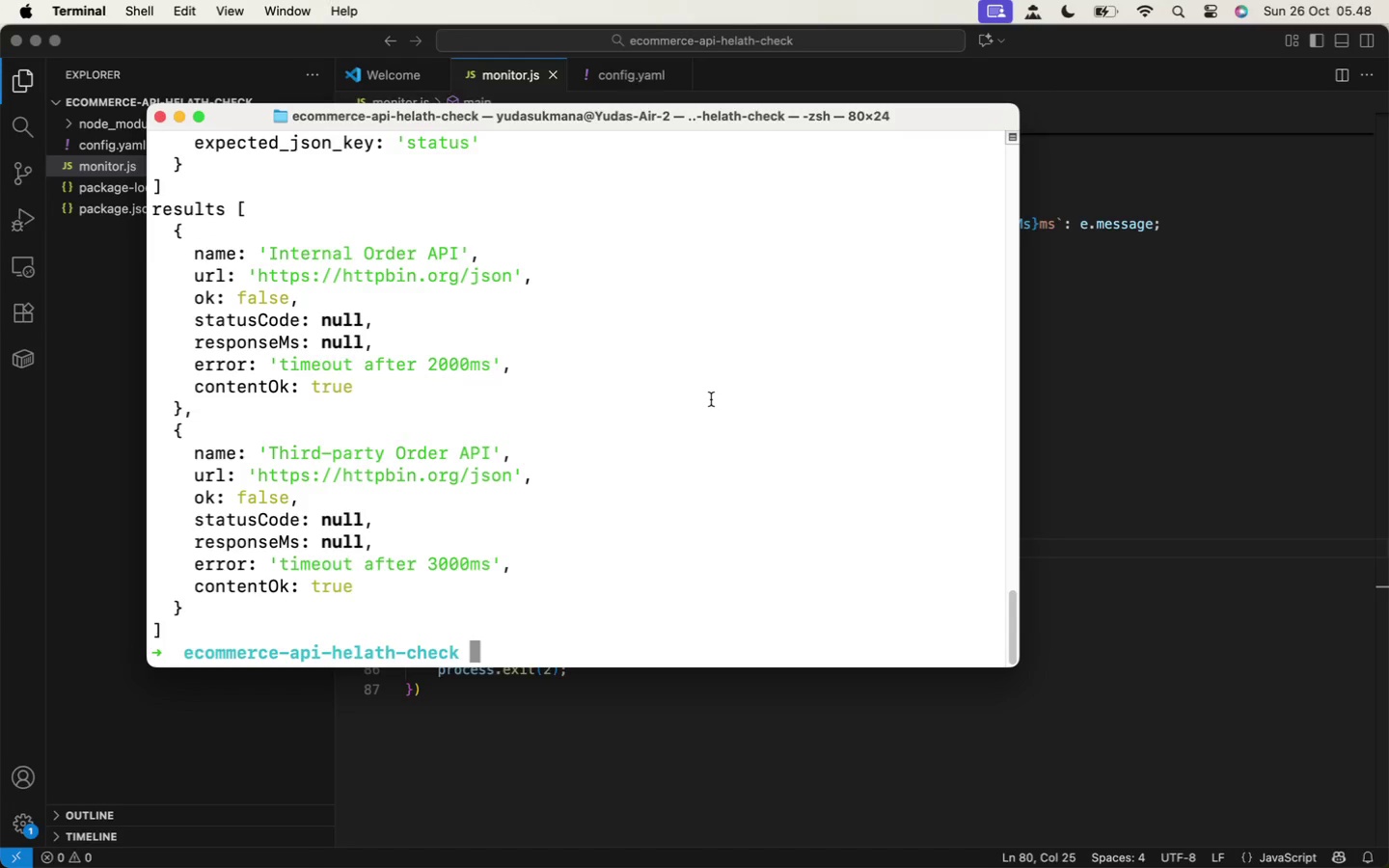 
wait(12.11)
 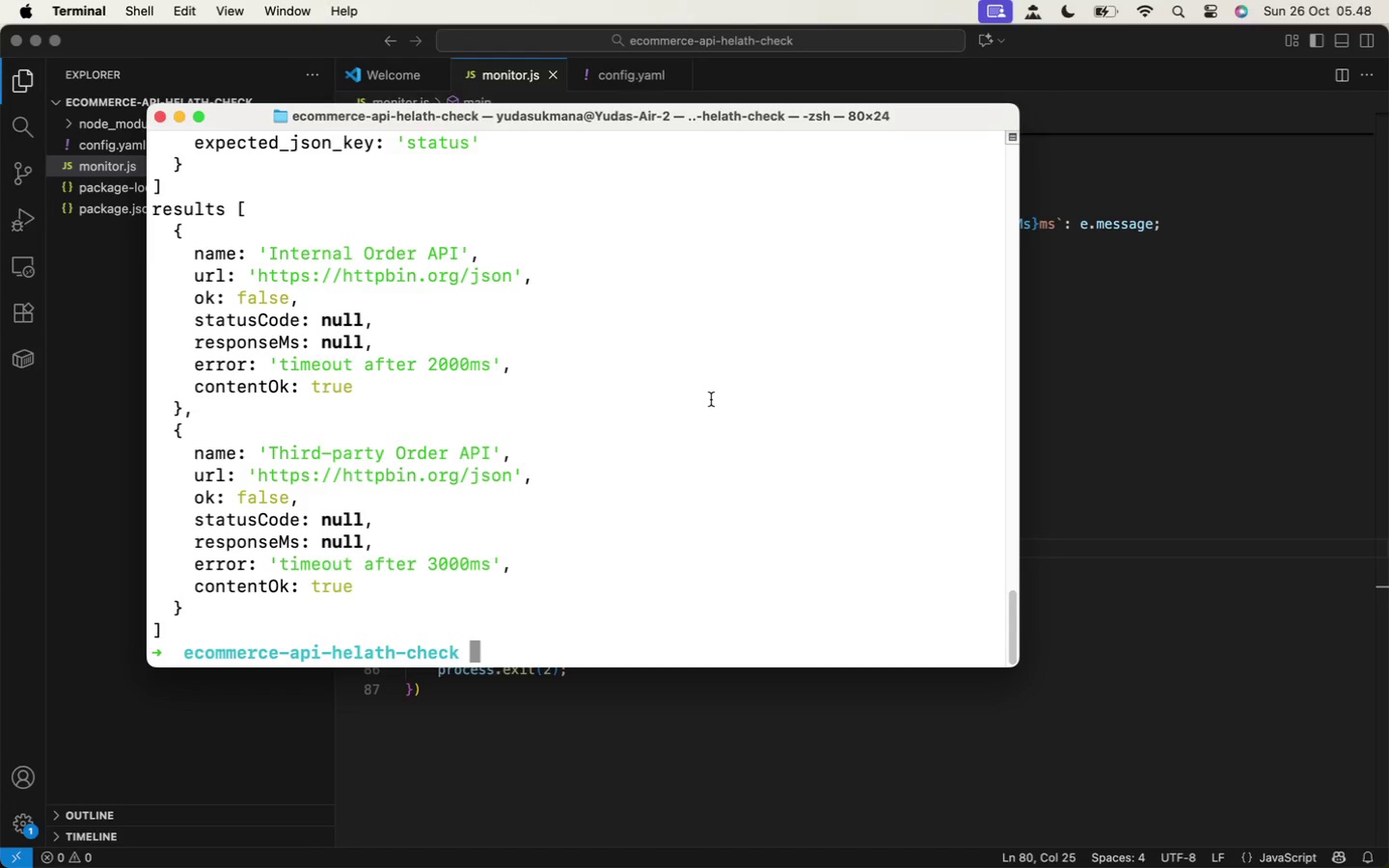 
scroll: coordinate [781, 576], scroll_direction: up, amount: 27.0
 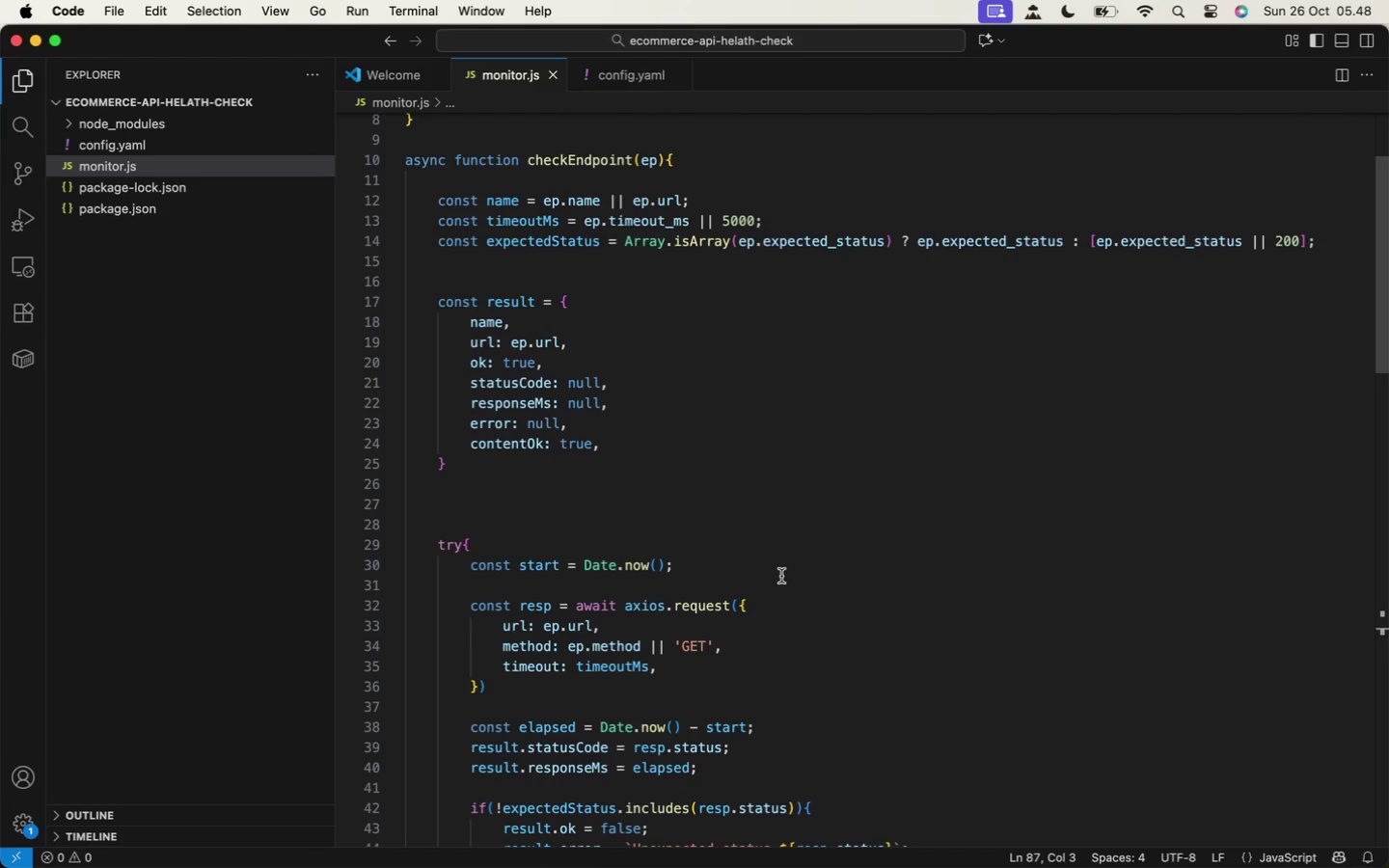 
scroll: coordinate [782, 577], scroll_direction: down, amount: 2.0
 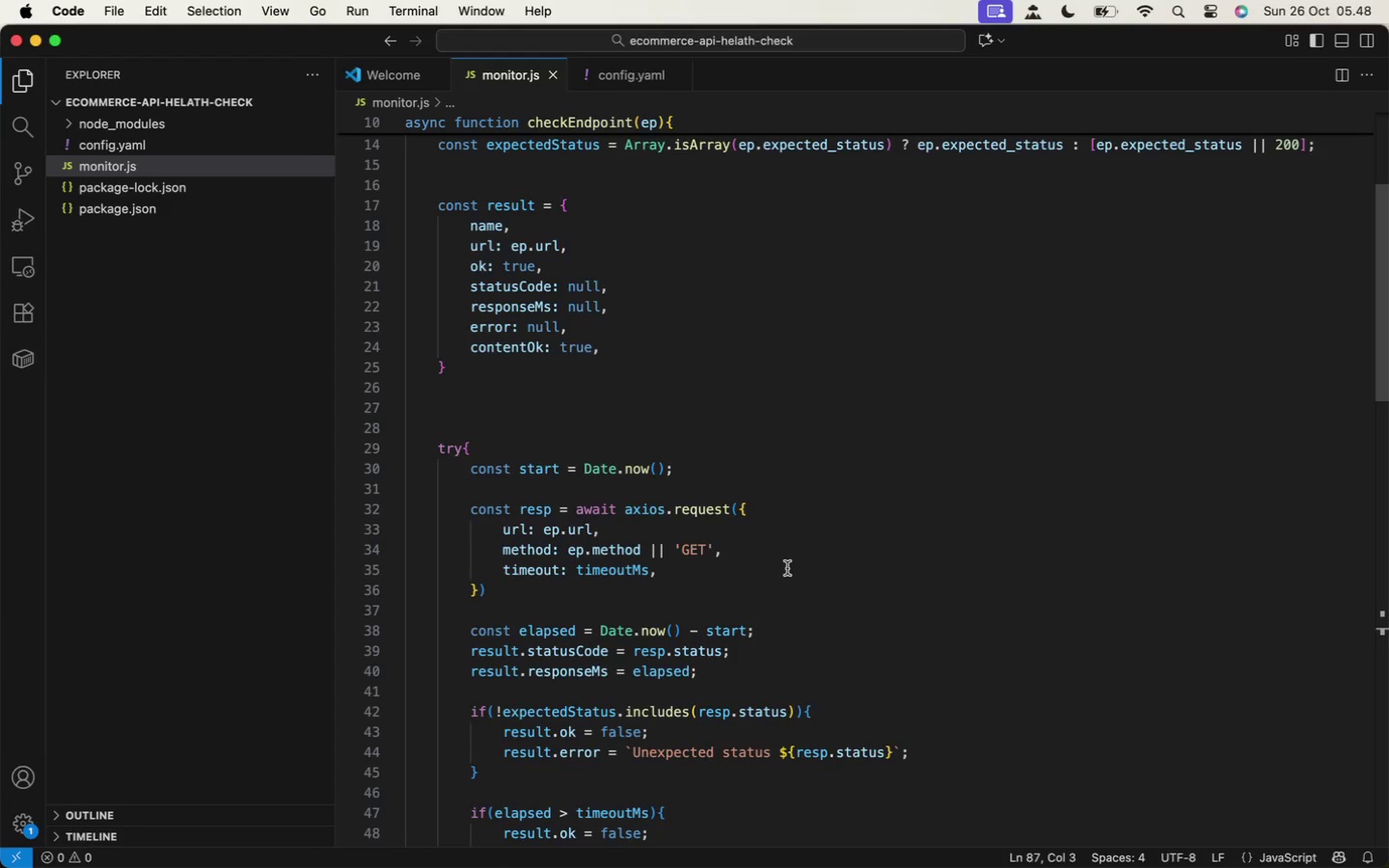 
wait(5.88)
 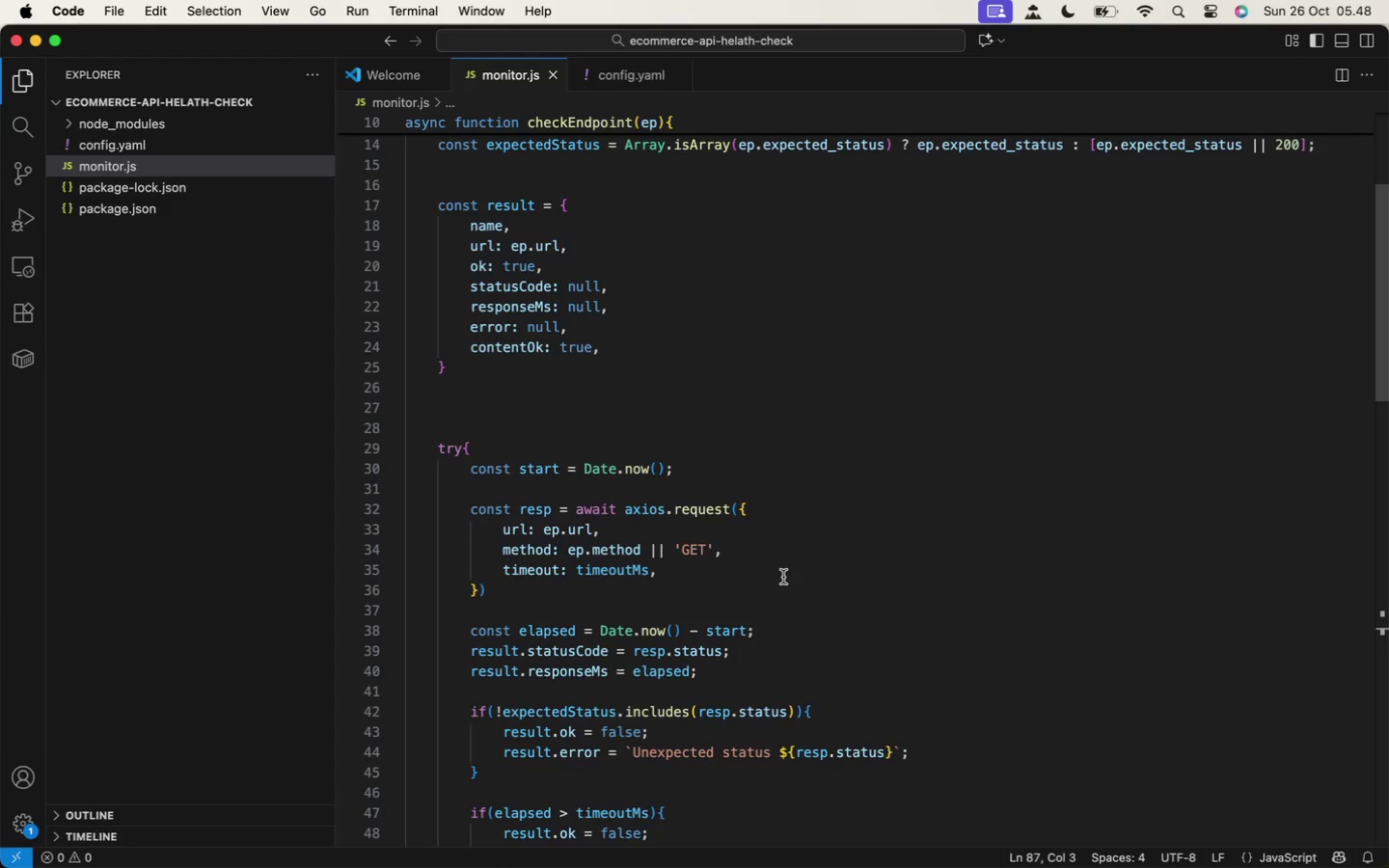 
mouse_move([697, 553])
 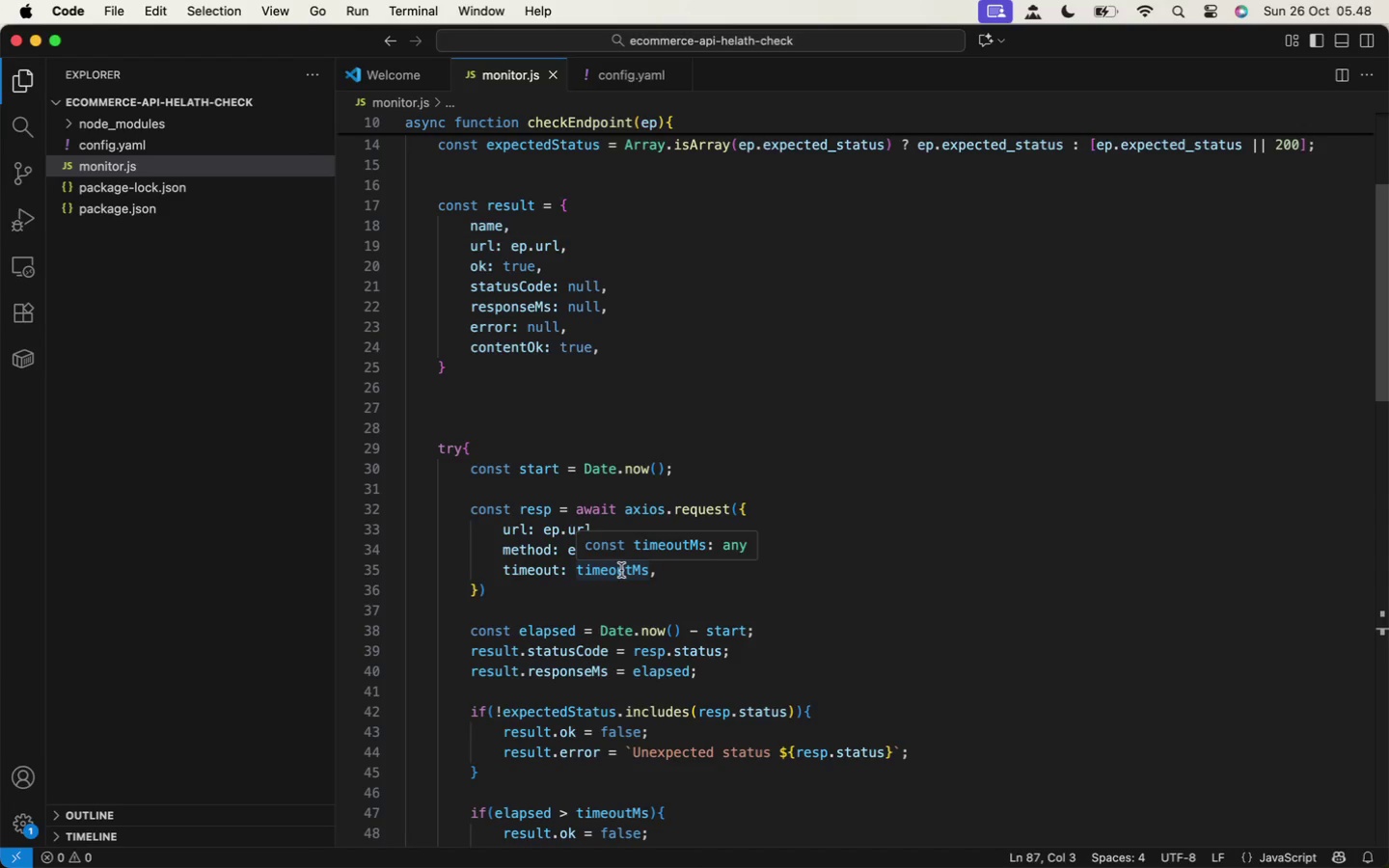 
scroll: coordinate [630, 525], scroll_direction: down, amount: 16.0
 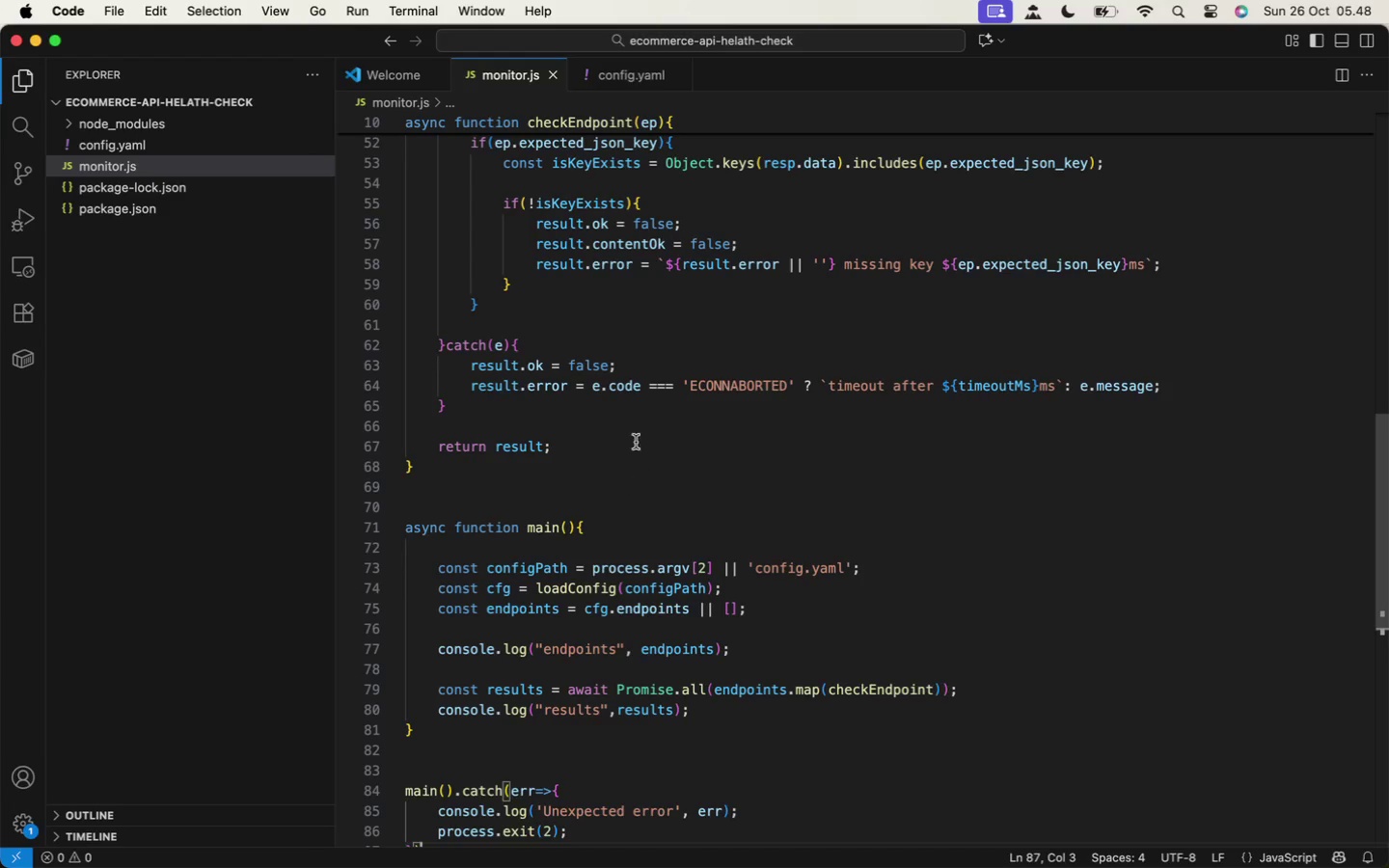 
key(Enter)
 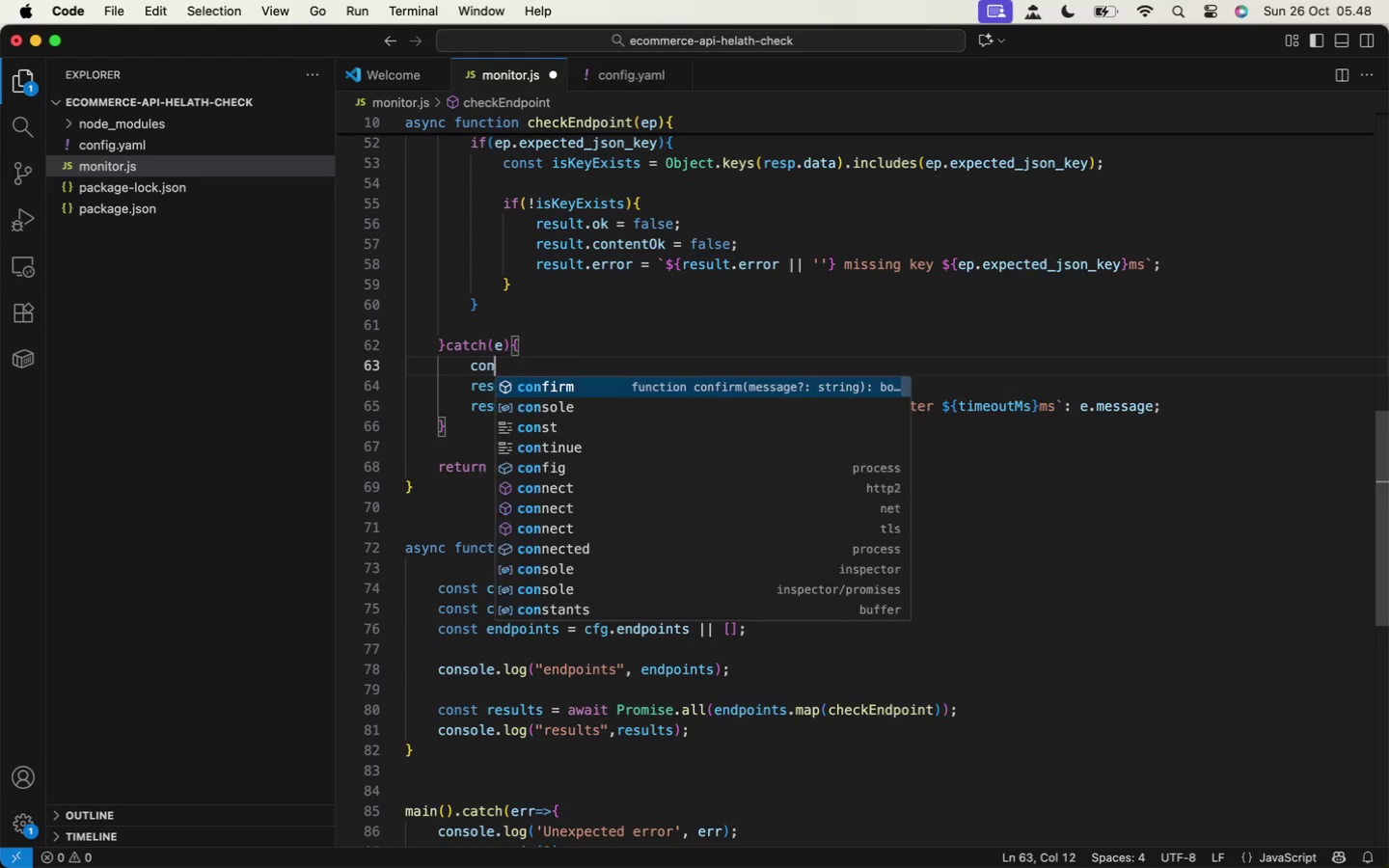 
type(console.log(e)
 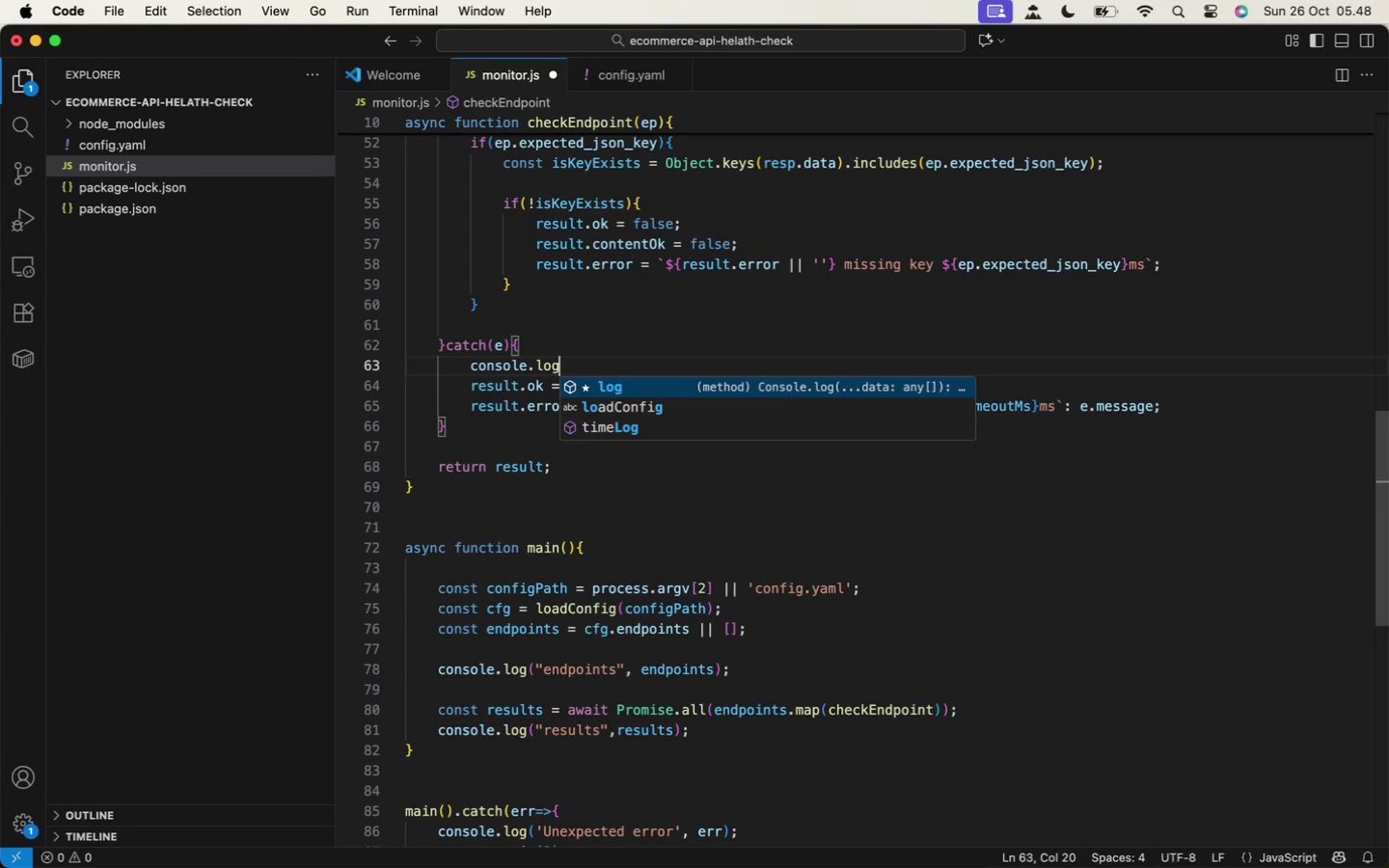 
key(Meta+S)
 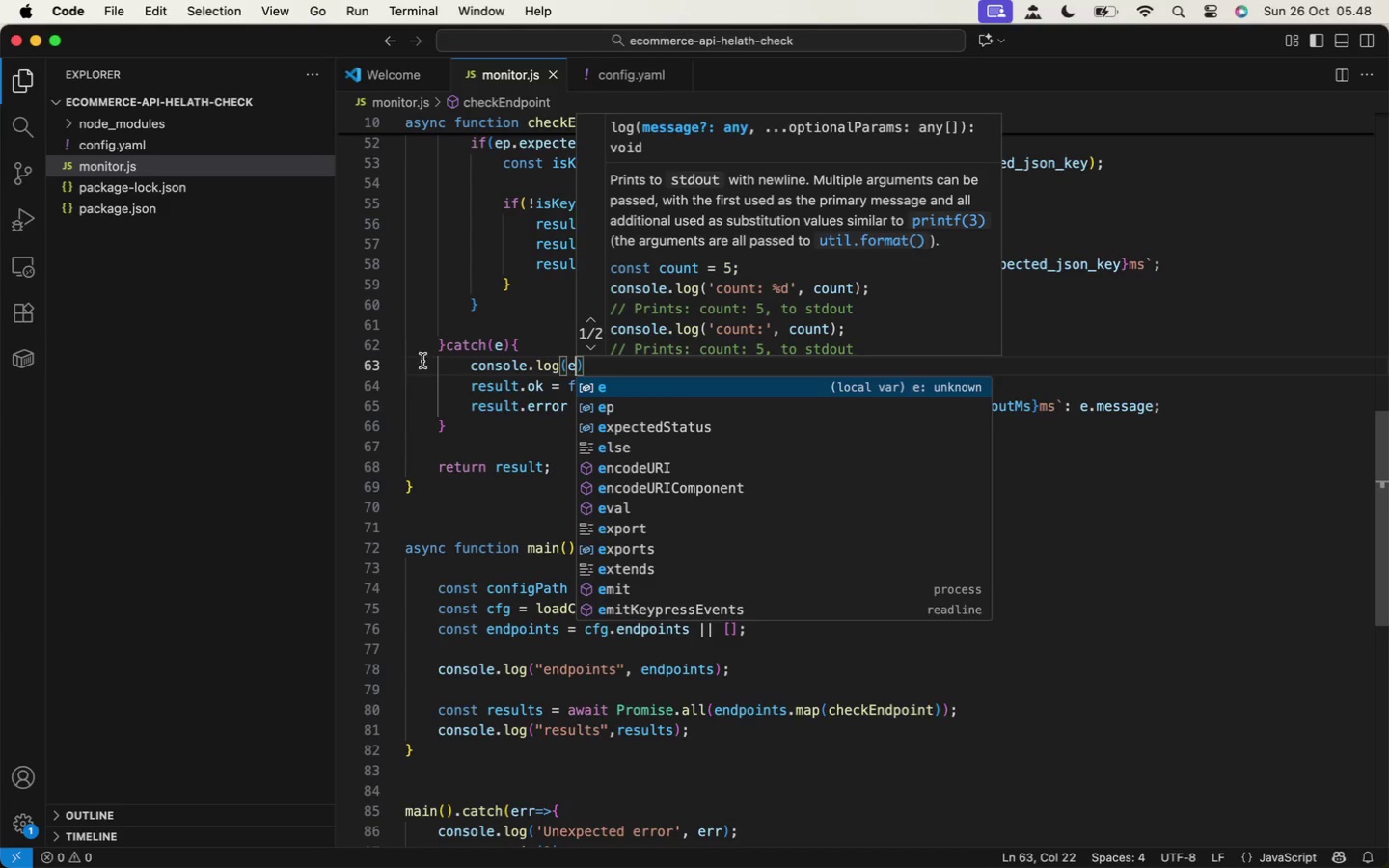 
left_click([392, 363])
 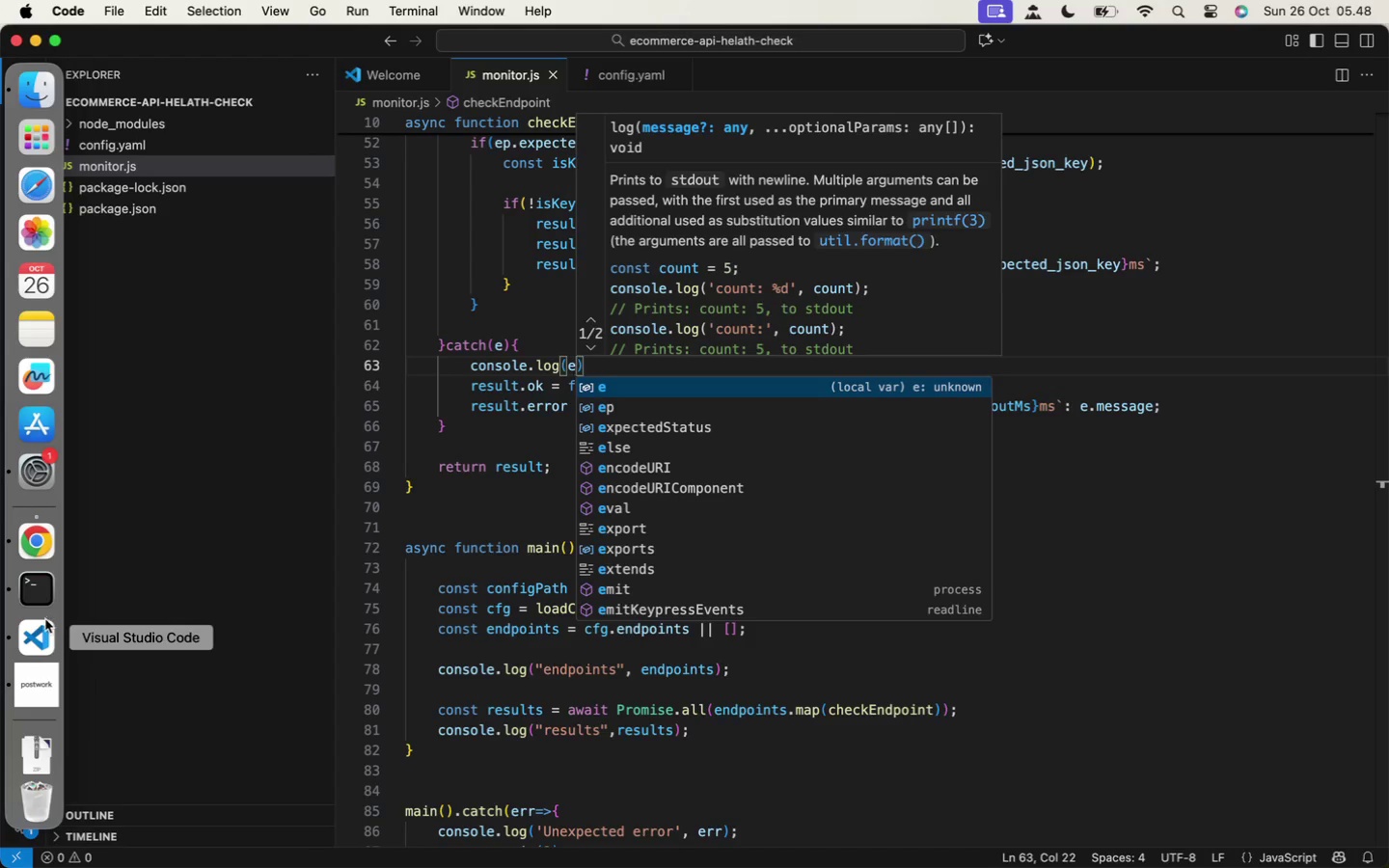 
left_click([40, 610])
 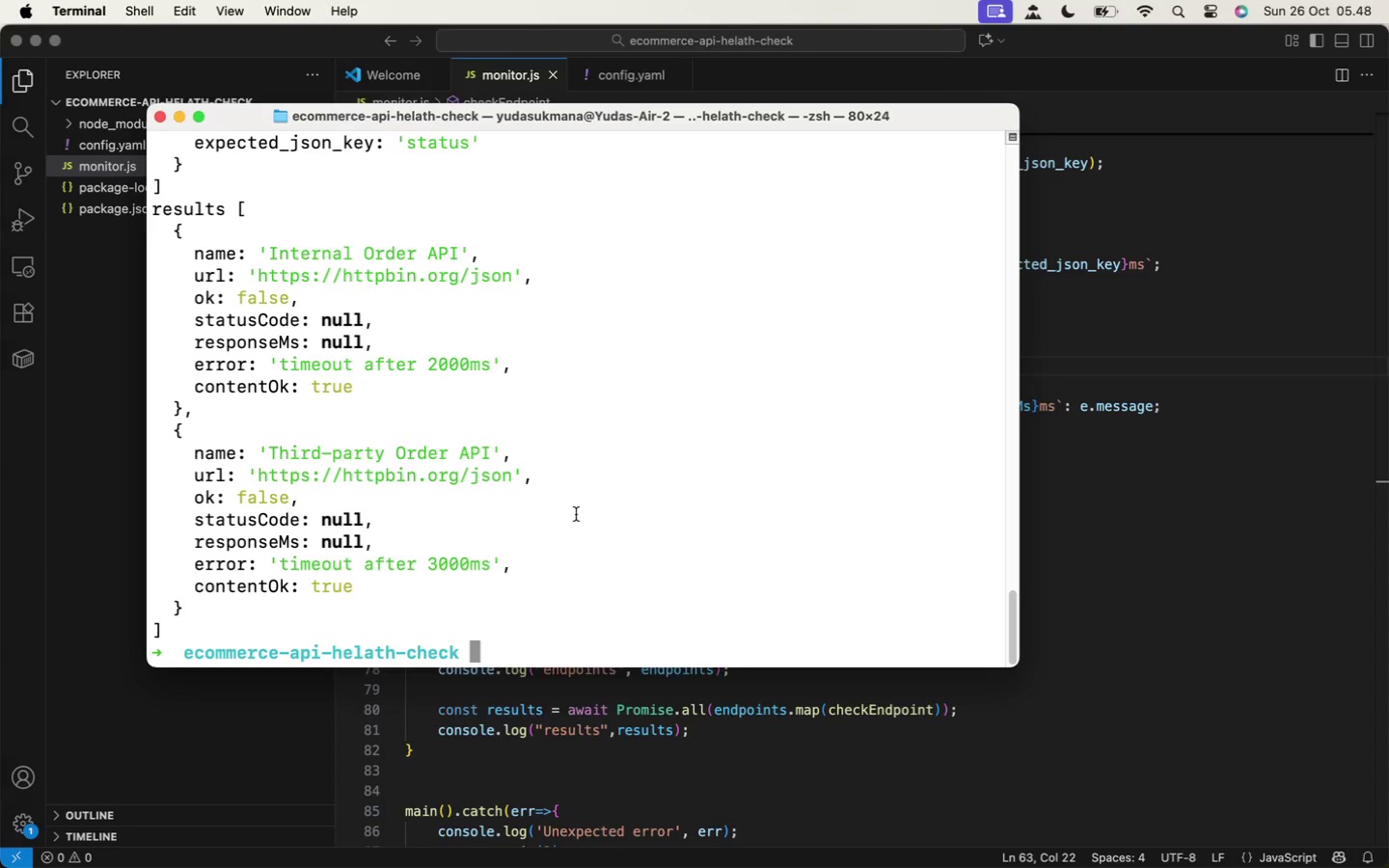 
left_click([576, 514])
 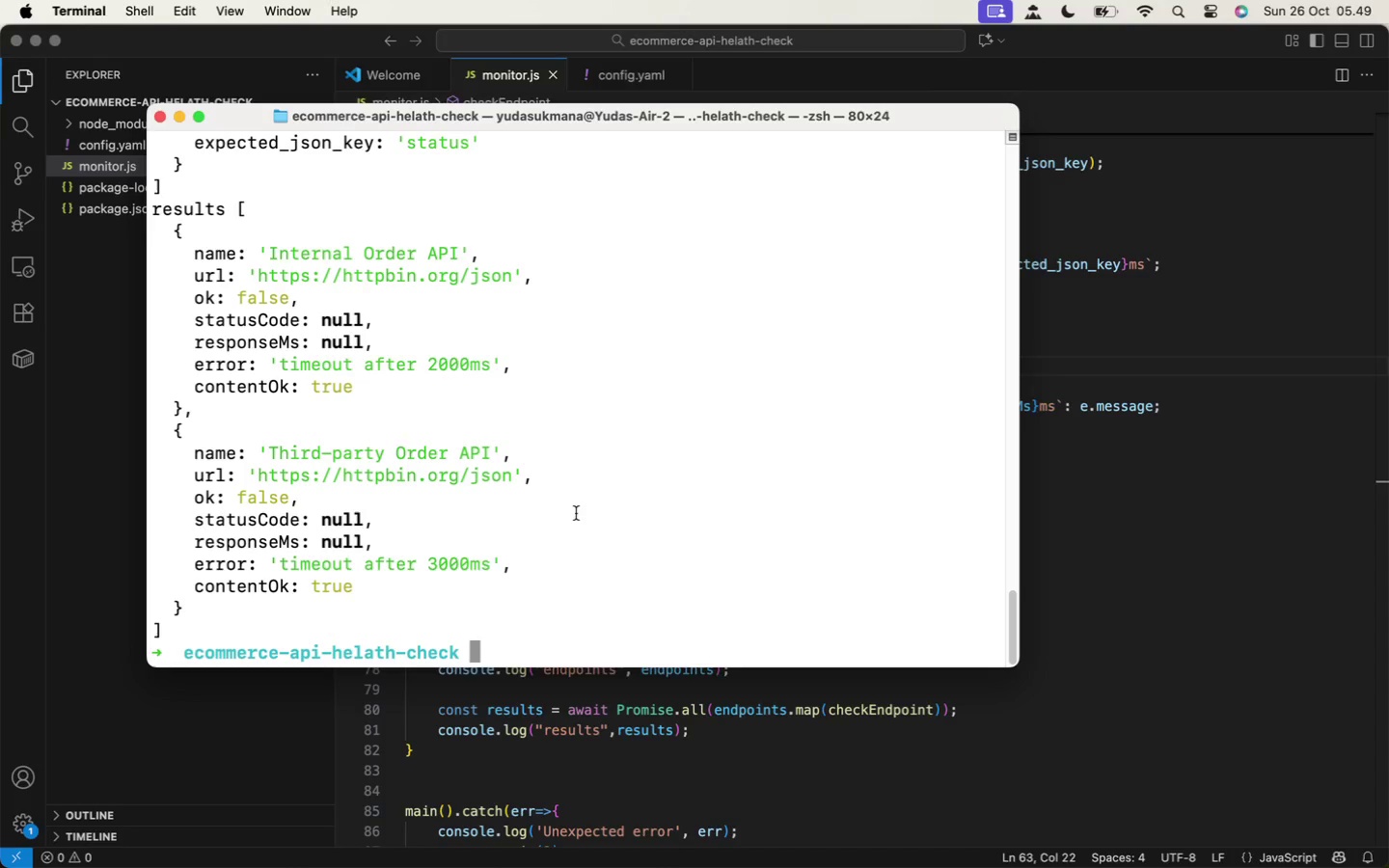 
key(ArrowUp)
 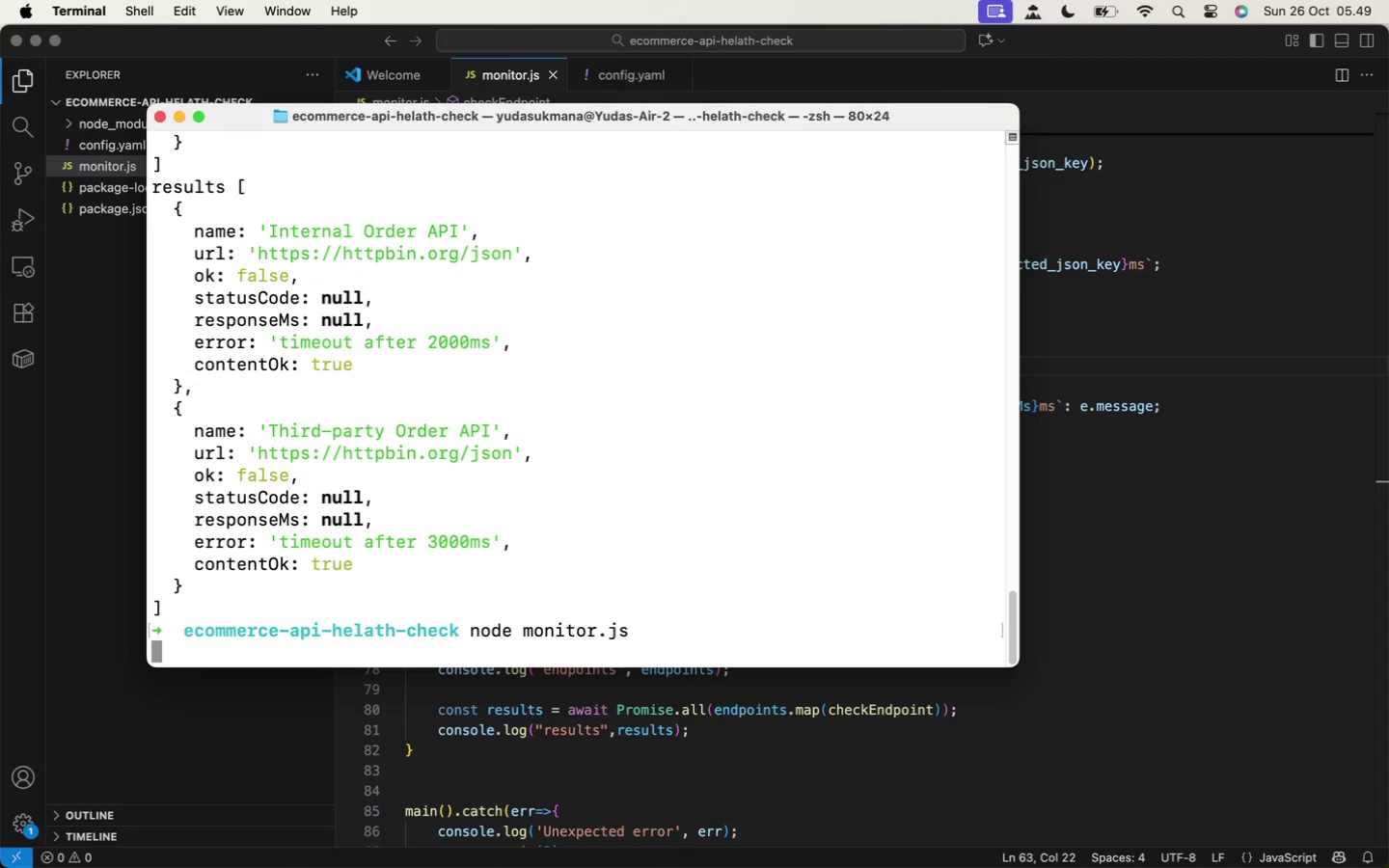 
key(Enter)
 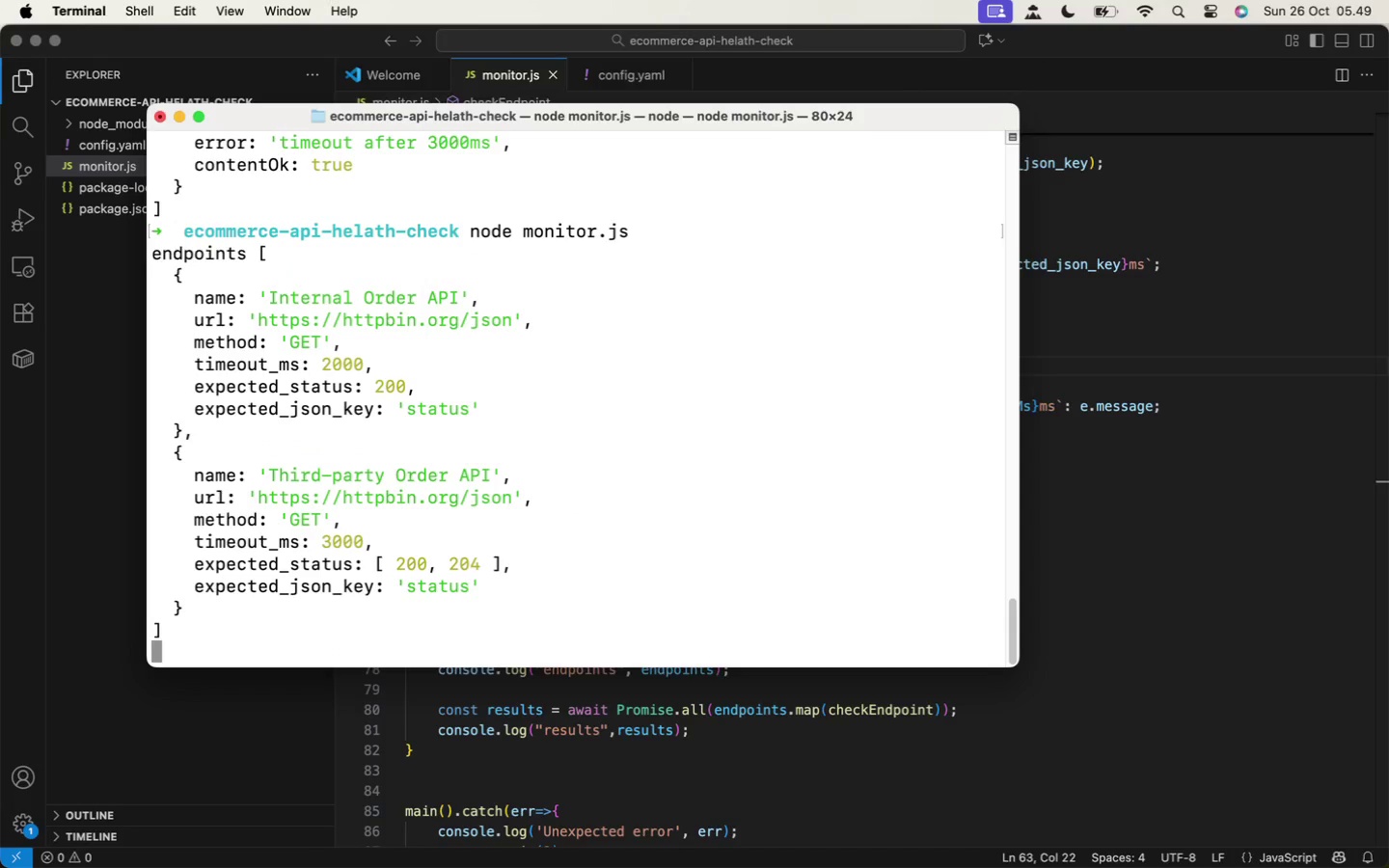 
scroll: coordinate [552, 416], scroll_direction: down, amount: 7.0
 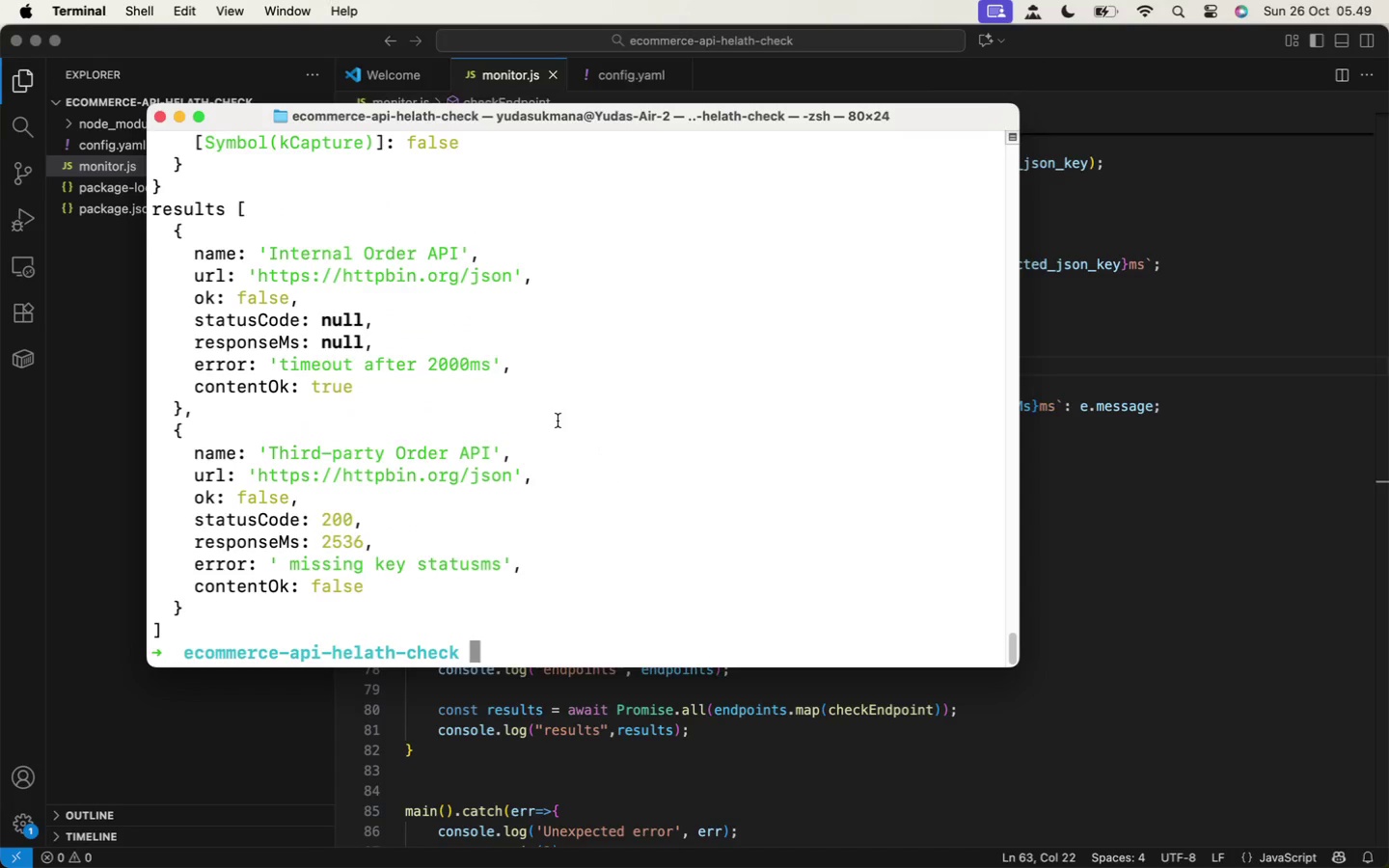 
left_click([565, 415])
 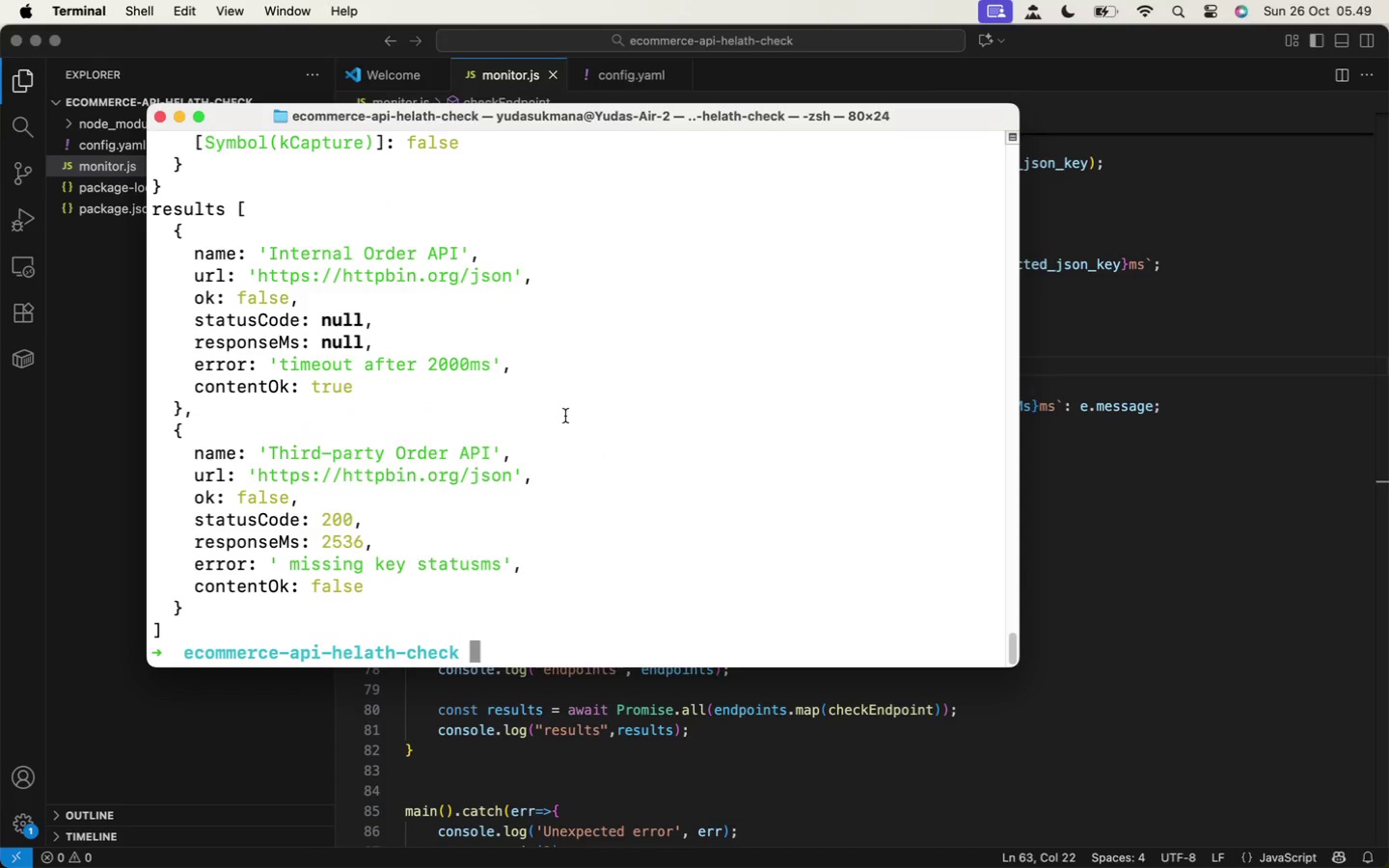 
scroll: coordinate [565, 416], scroll_direction: down, amount: 1.0
 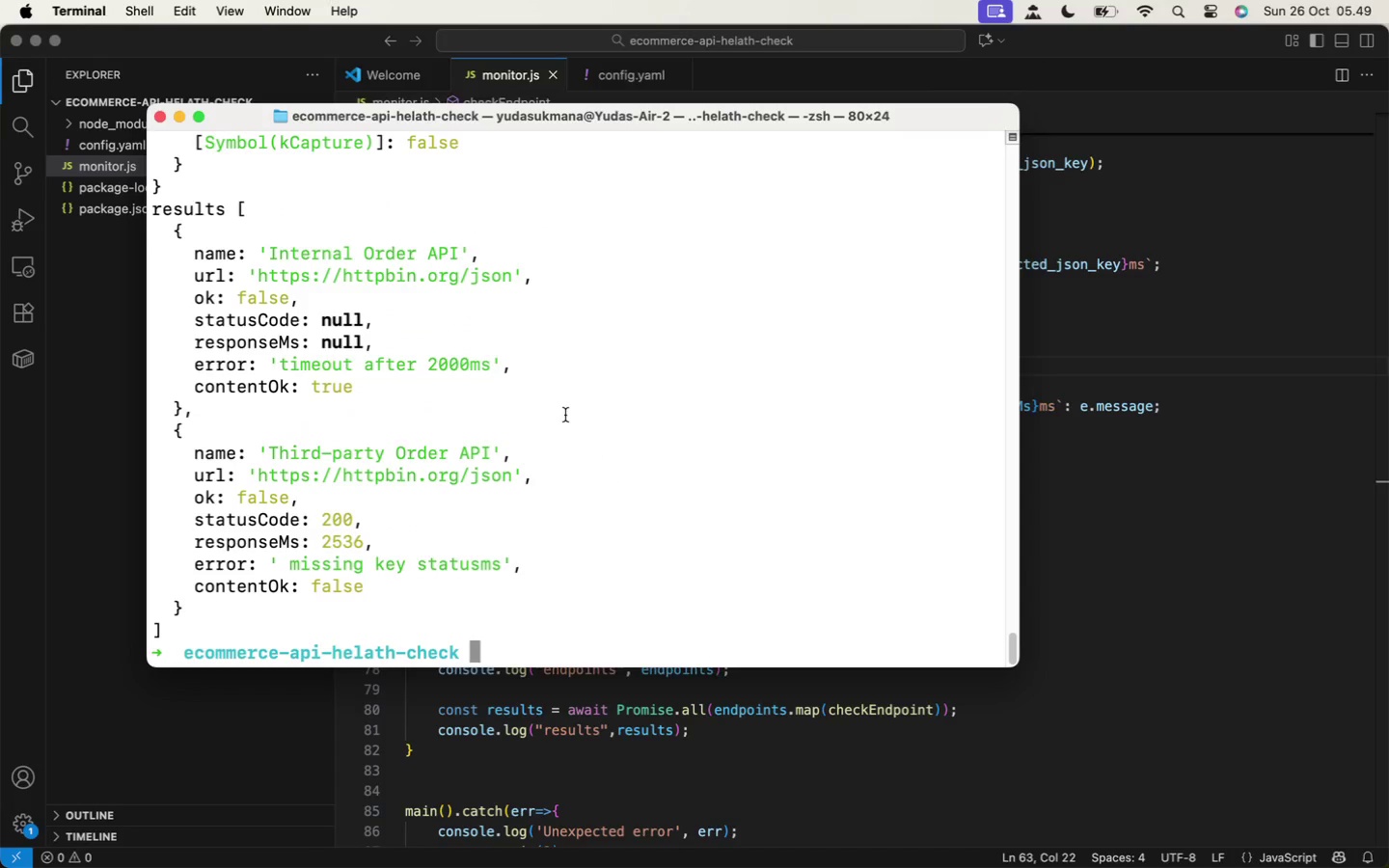 
scroll: coordinate [565, 415], scroll_direction: up, amount: 27.0
 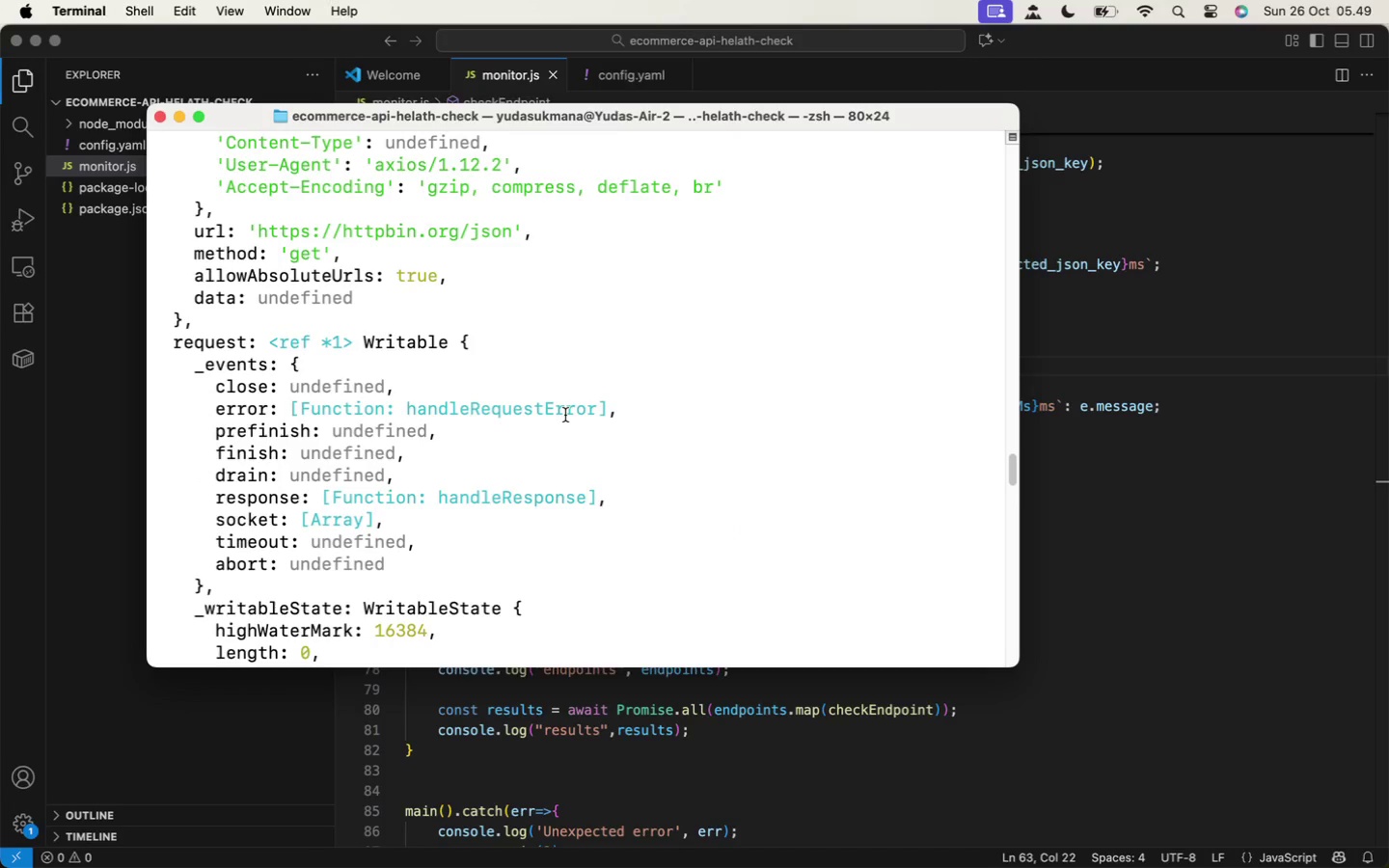 
scroll: coordinate [565, 415], scroll_direction: none, amount: 0.0
 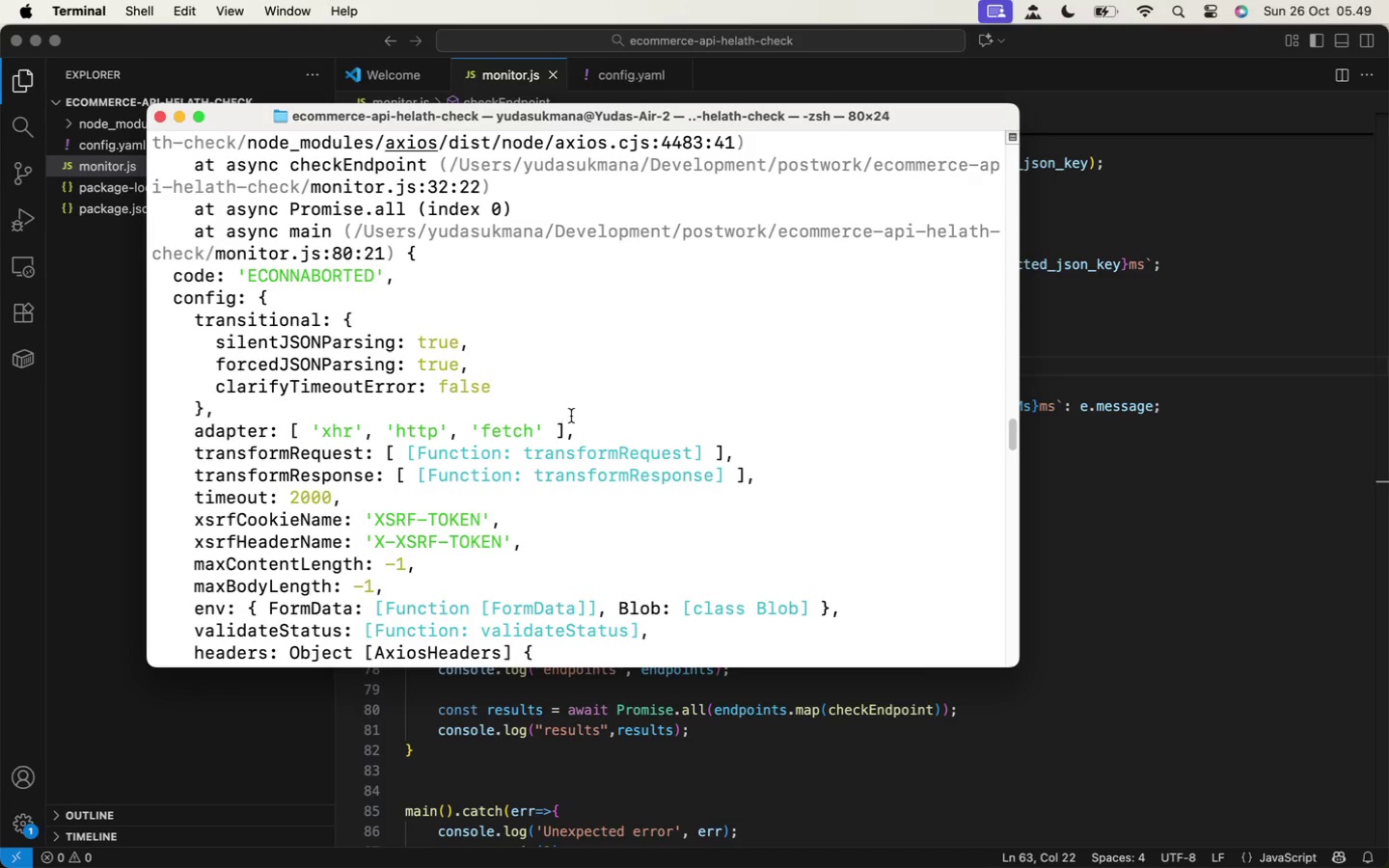 
wait(5.57)
 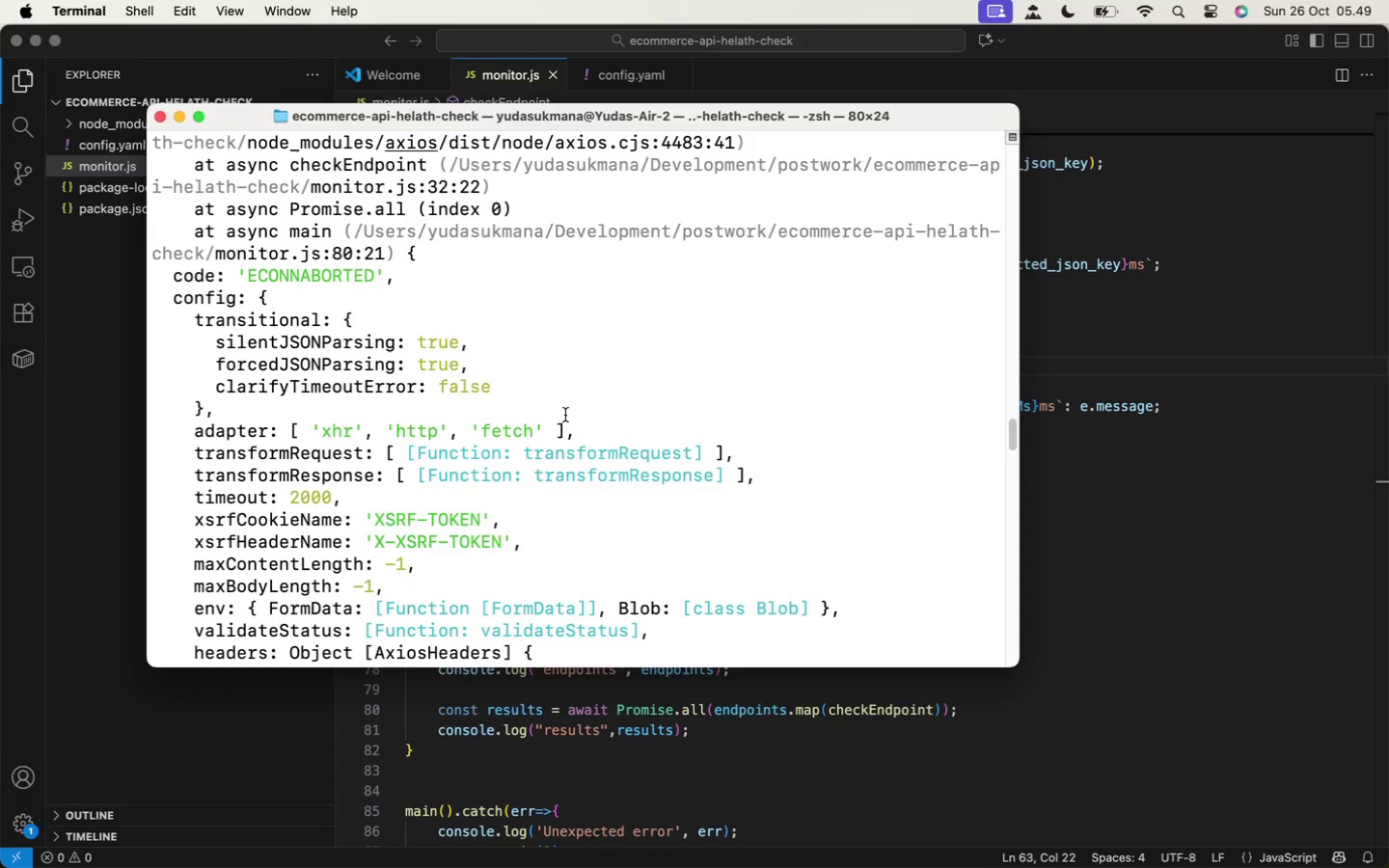 
scroll: coordinate [713, 507], scroll_direction: up, amount: 1.0
 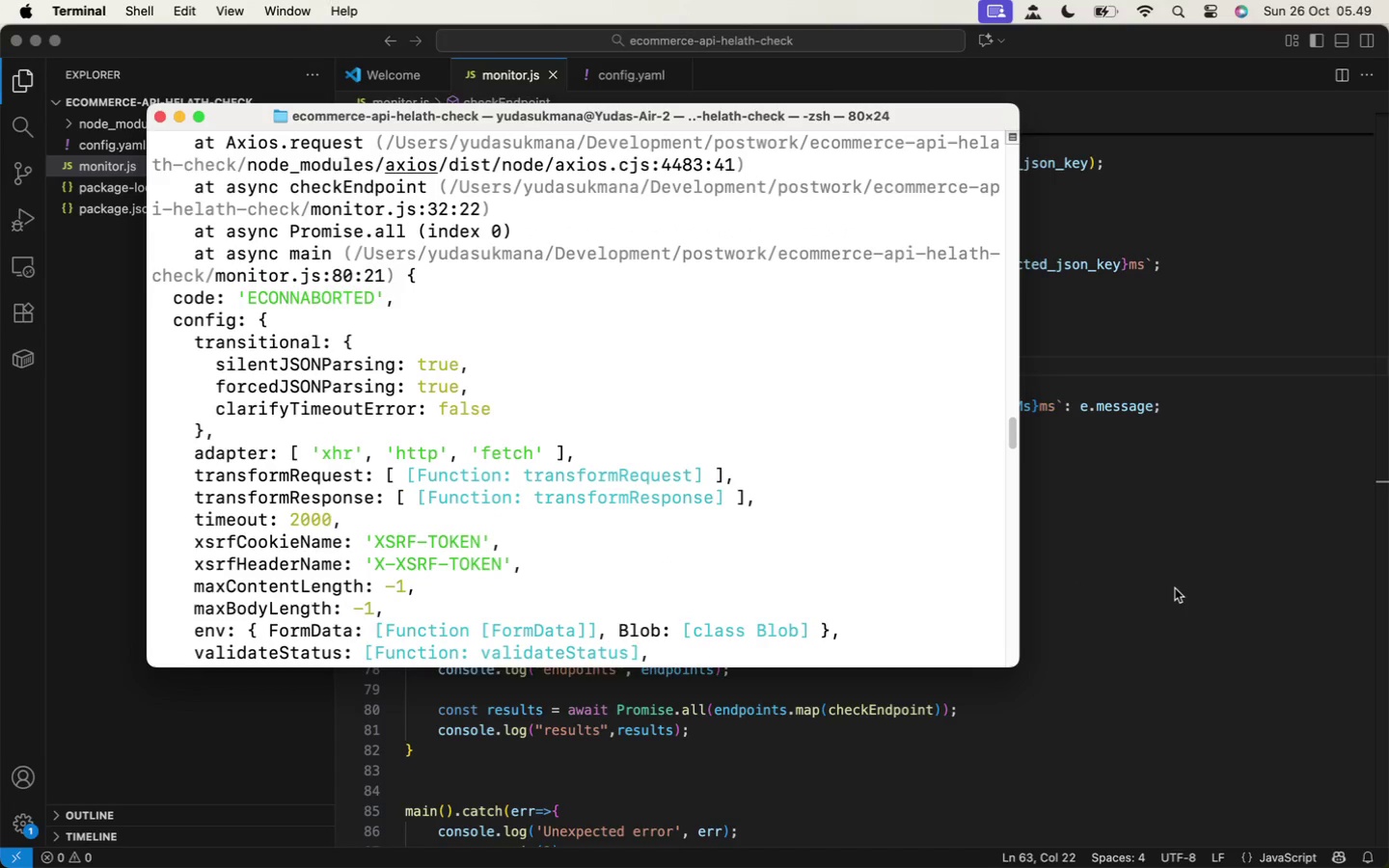 
left_click([1167, 585])
 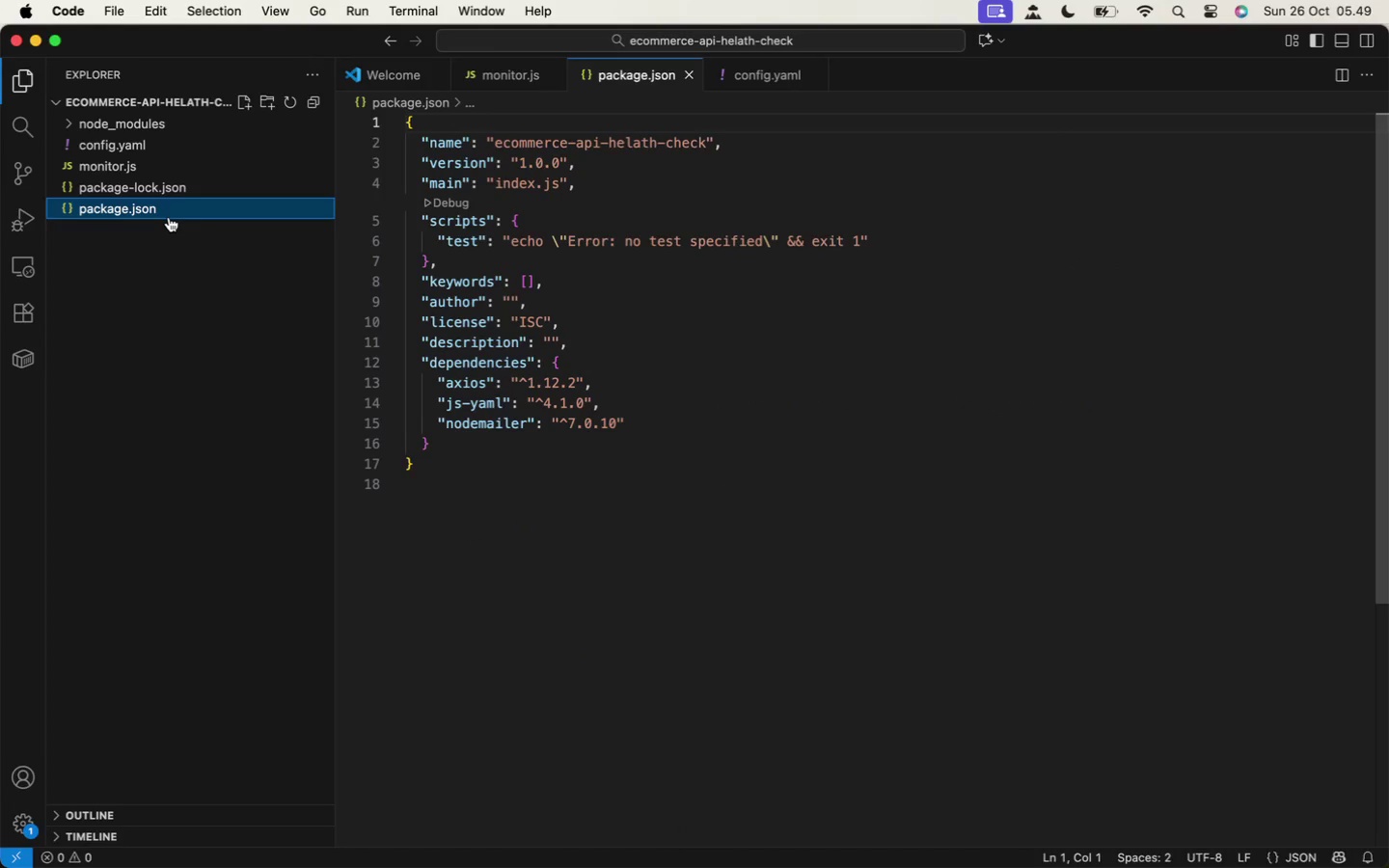 
wait(5.29)
 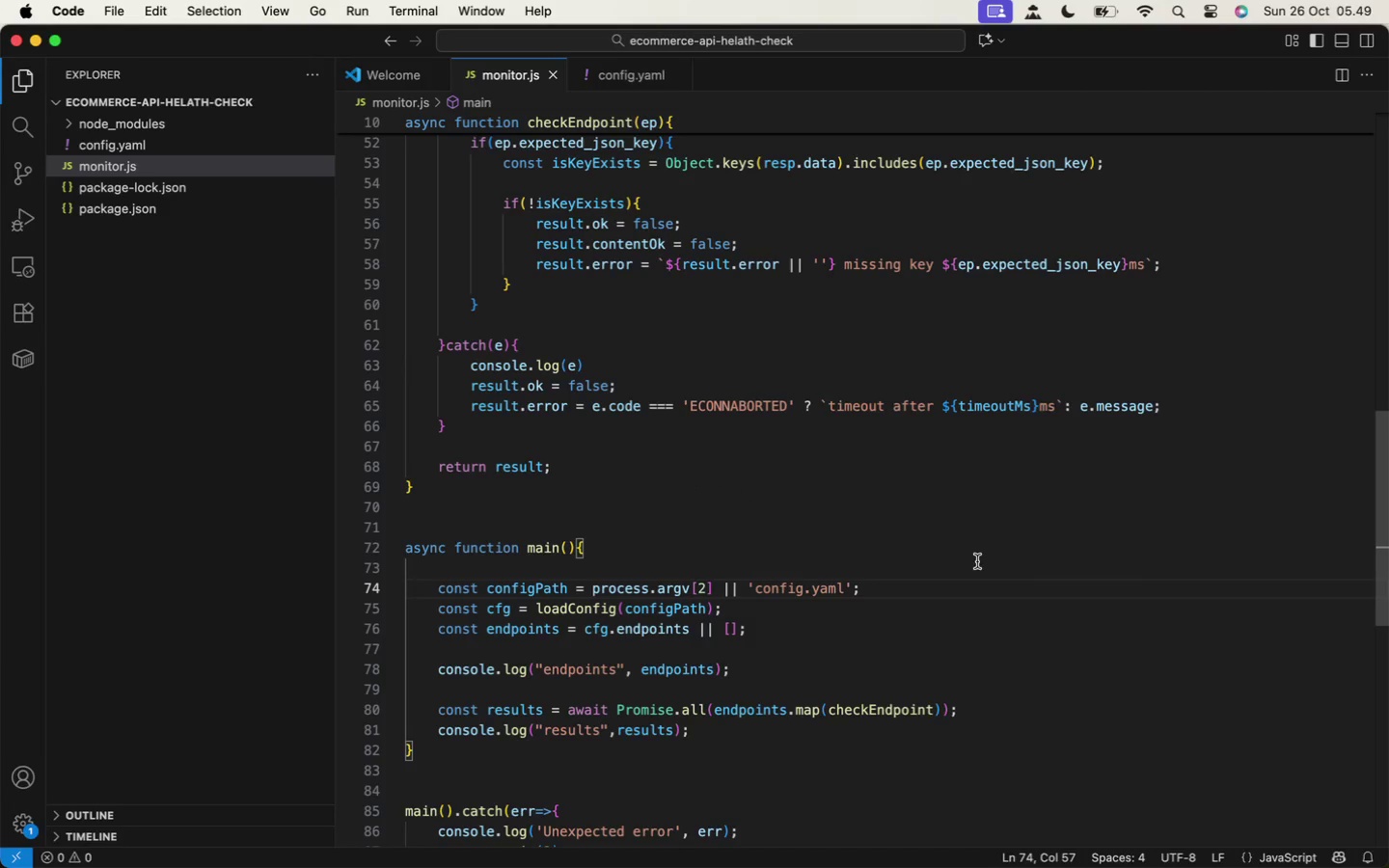 
left_click([138, 142])
 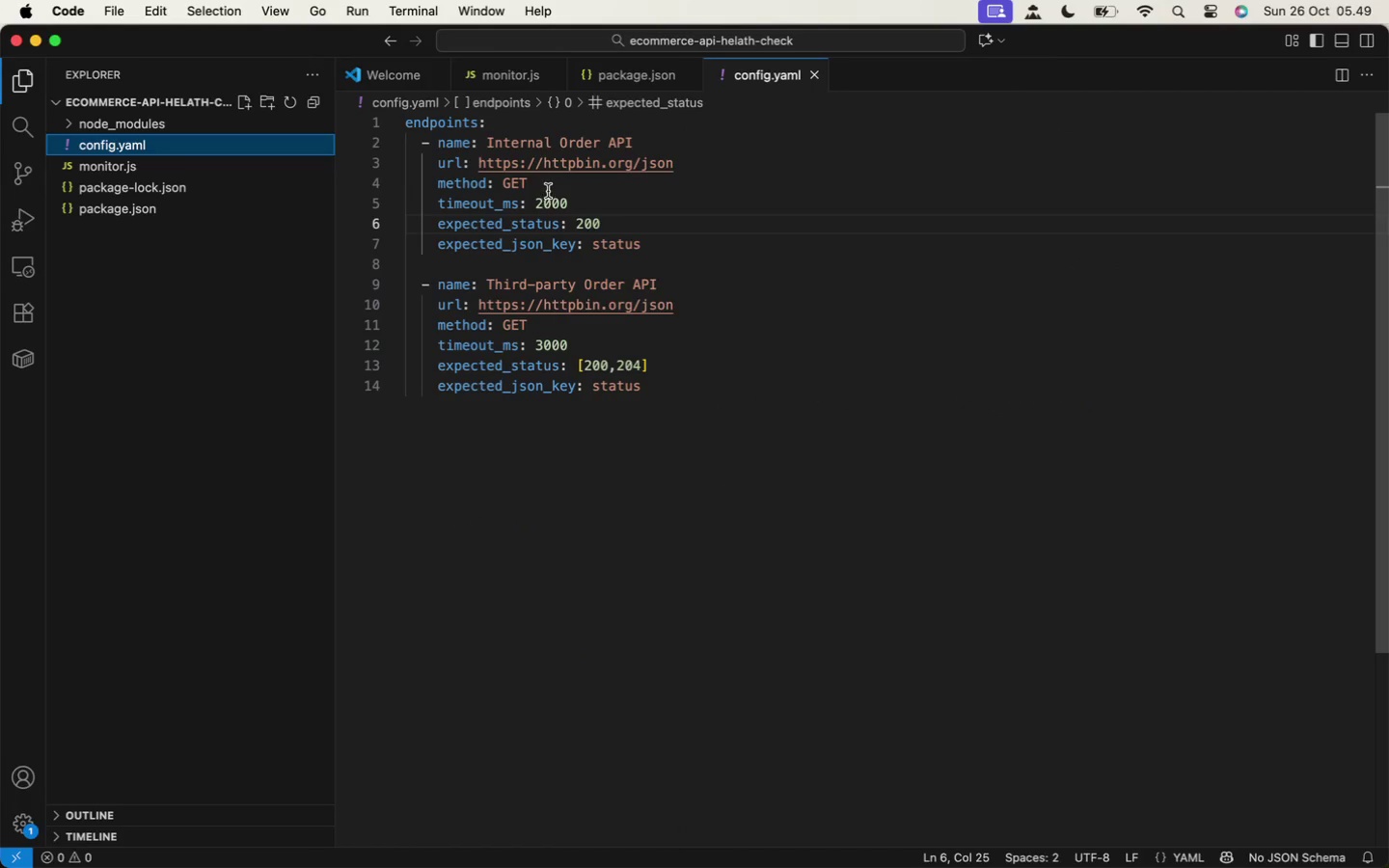 
double_click([544, 201])
 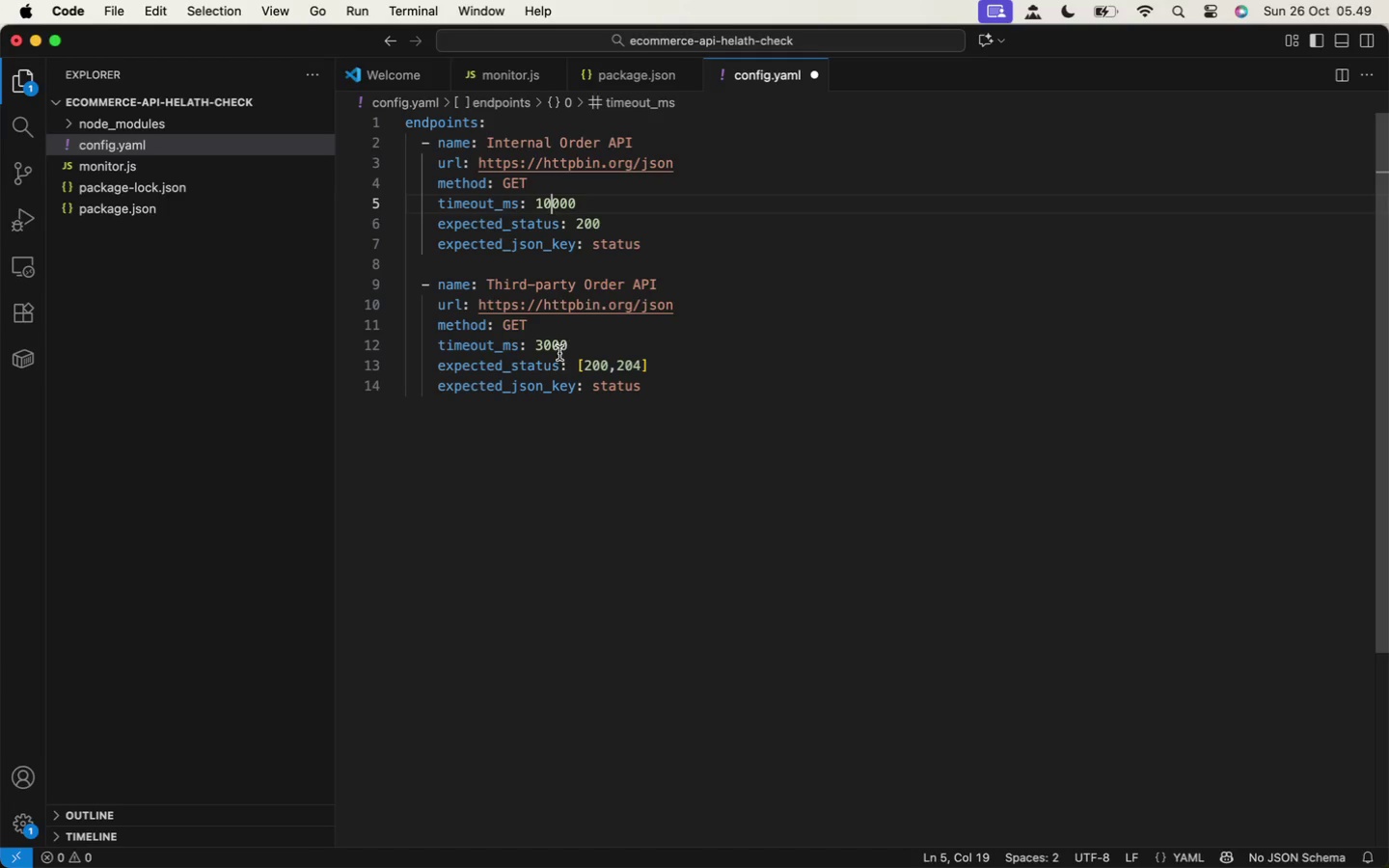 
key(Backspace)
type(10)
 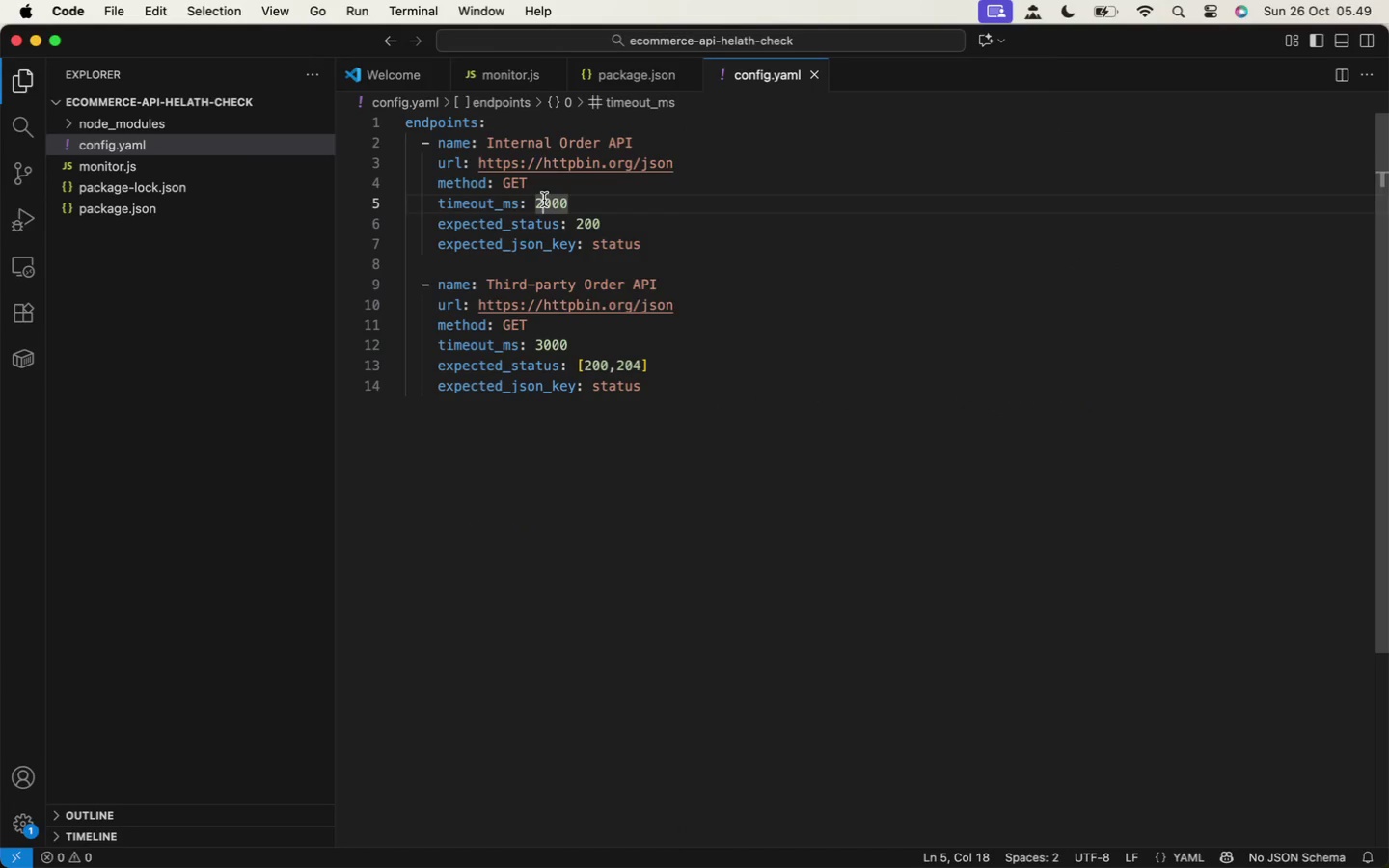 
left_click([553, 349])
 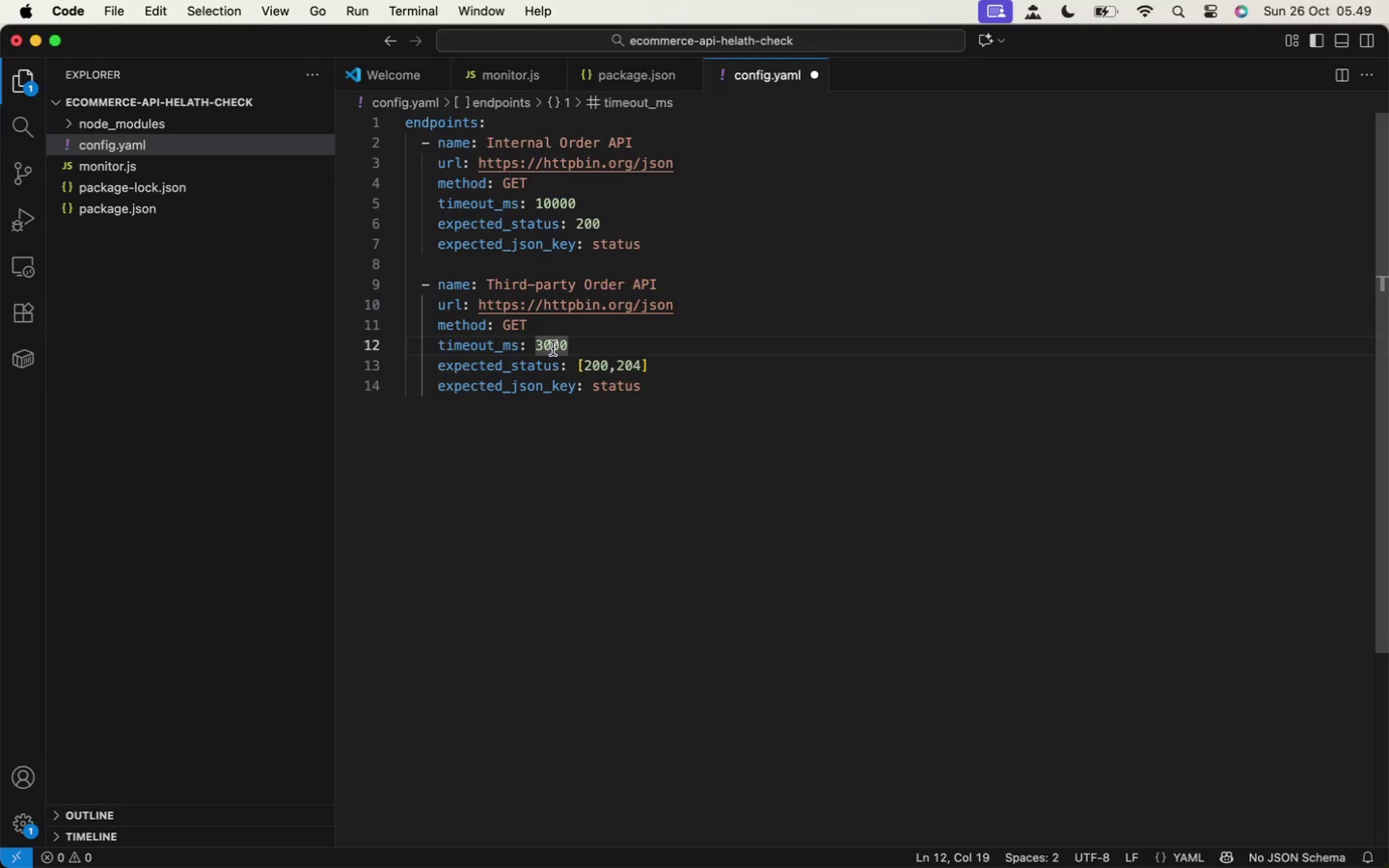 
key(0)
 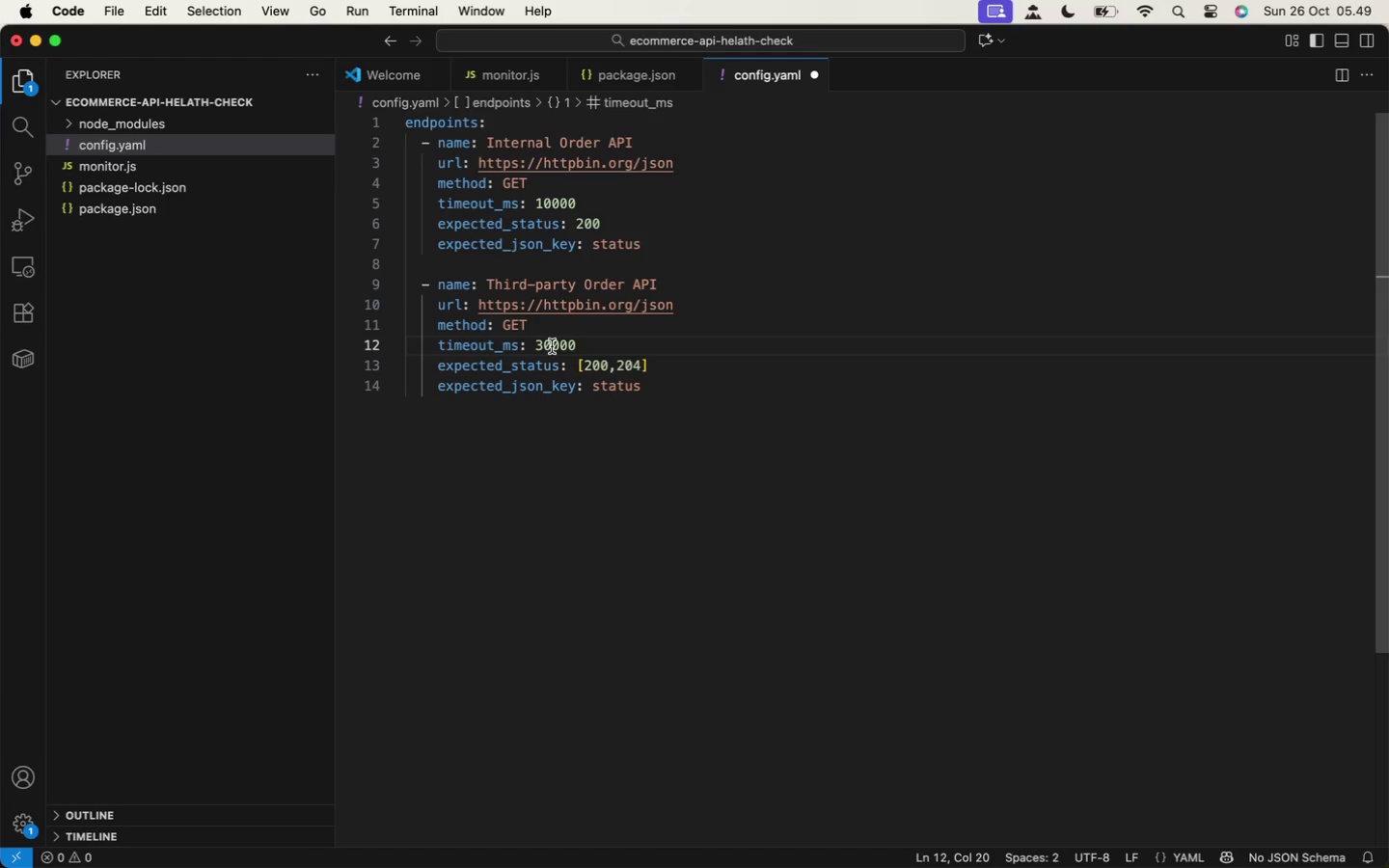 
key(Meta+CommandLeft)
 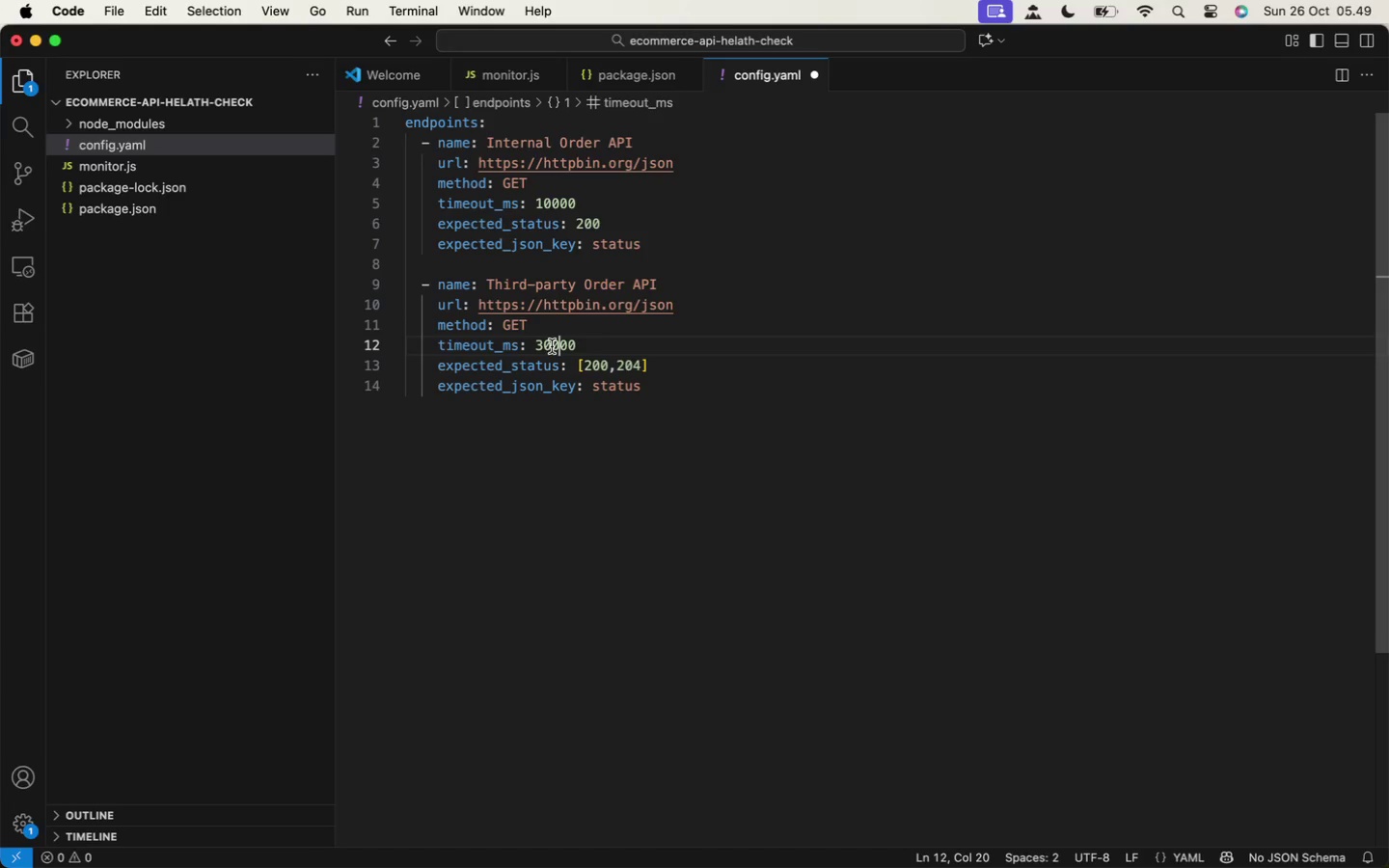 
key(Meta+S)
 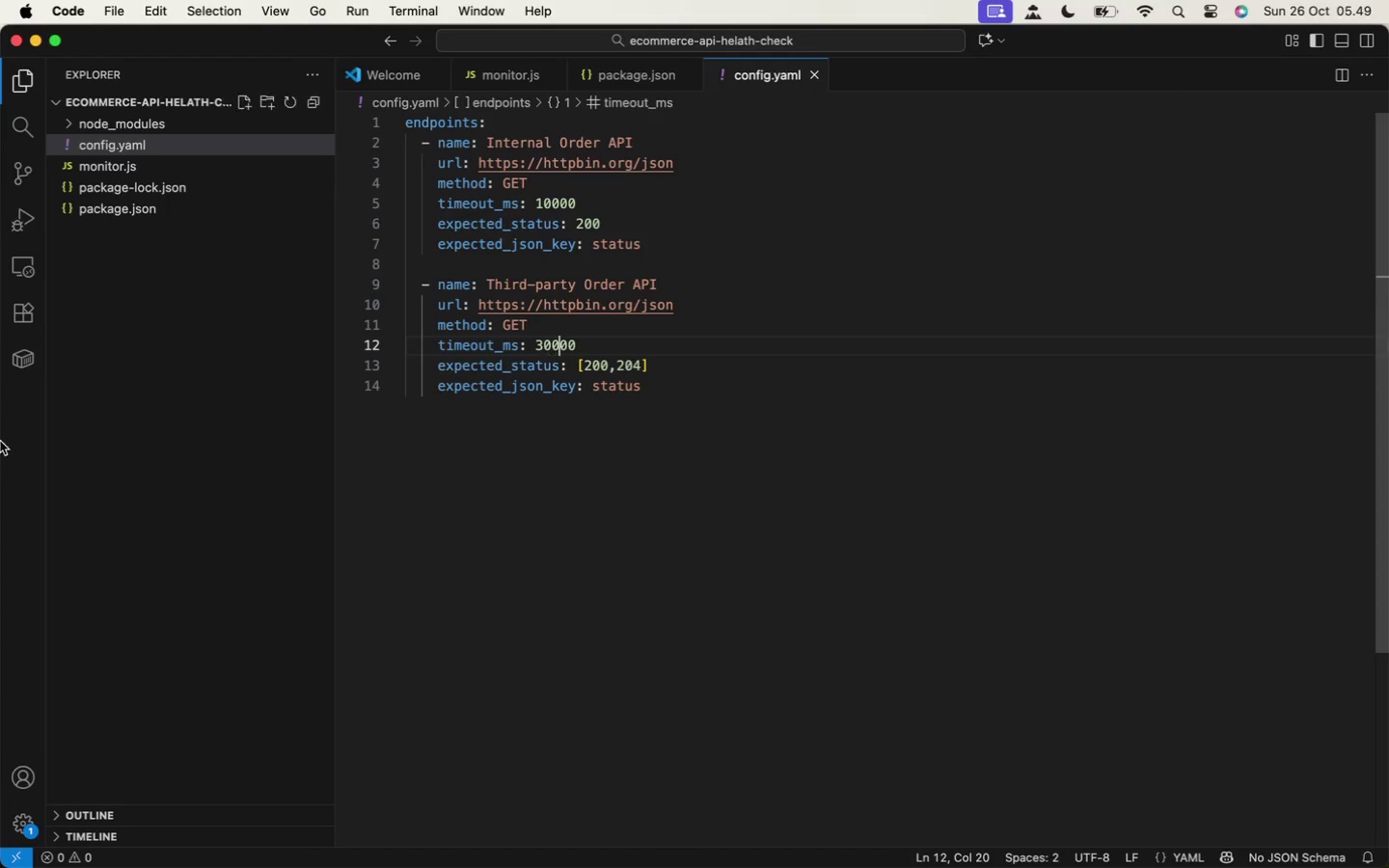 
mouse_move([20, 471])
 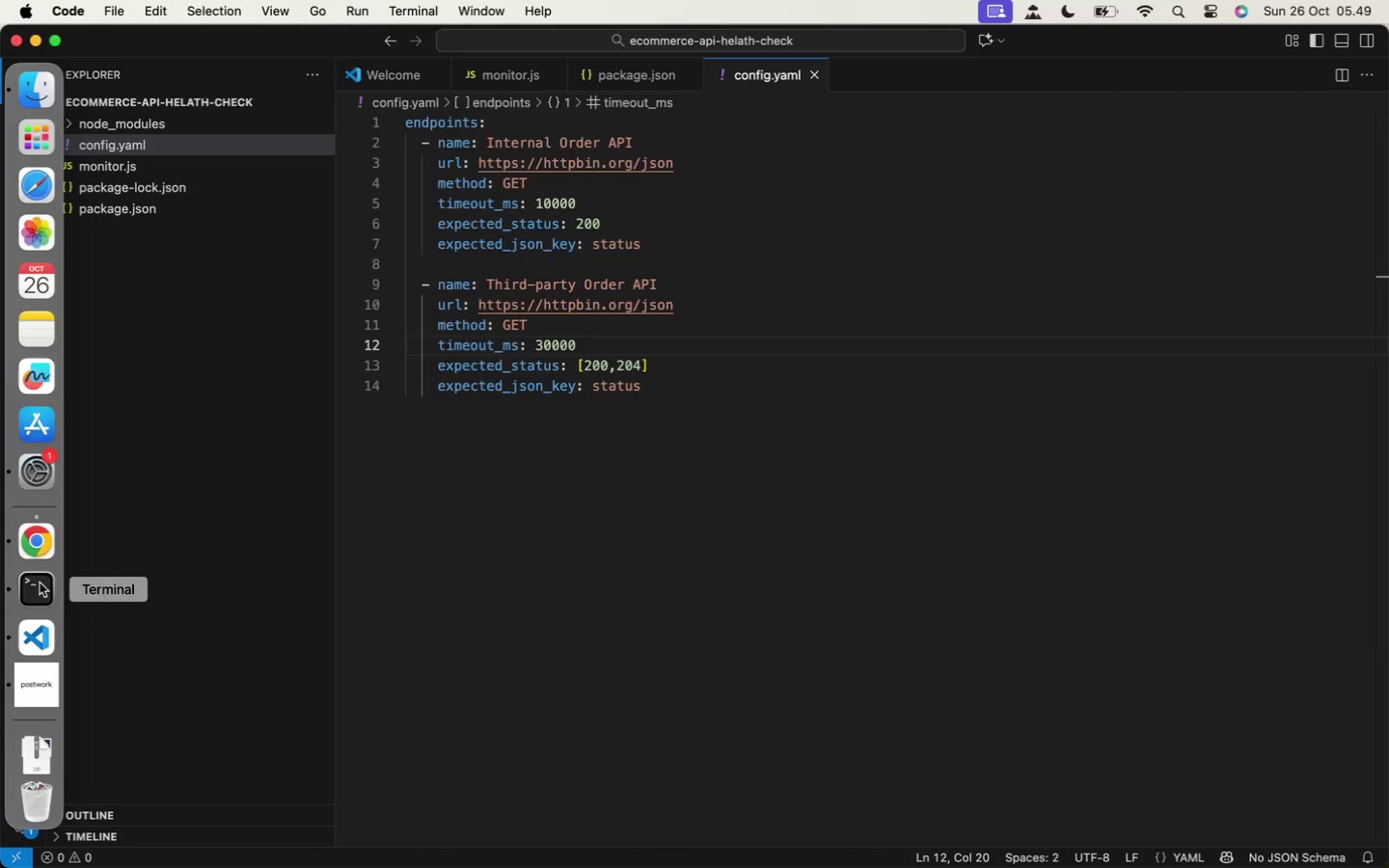 
left_click([40, 583])
 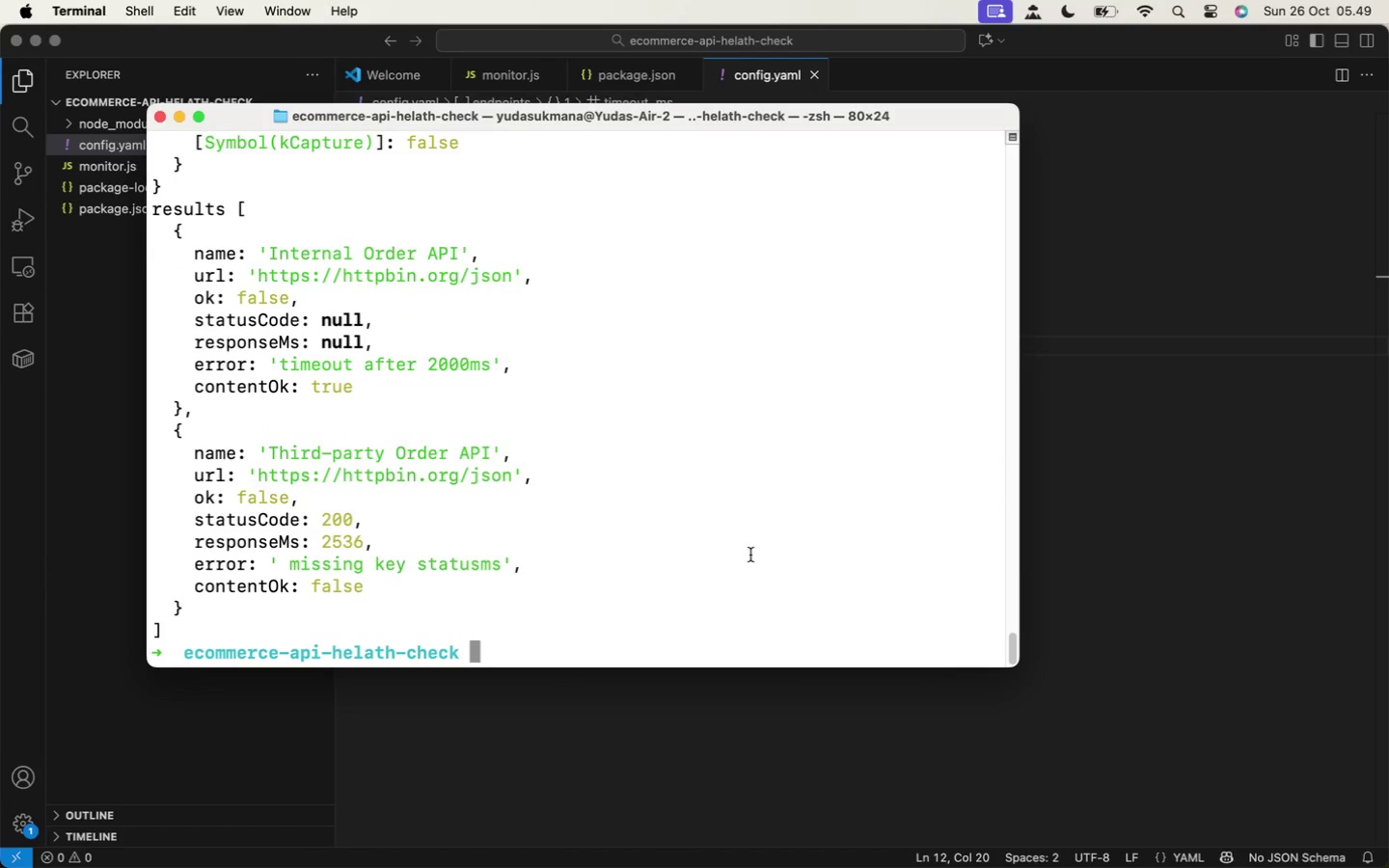 
scroll: coordinate [750, 555], scroll_direction: down, amount: 180.0
 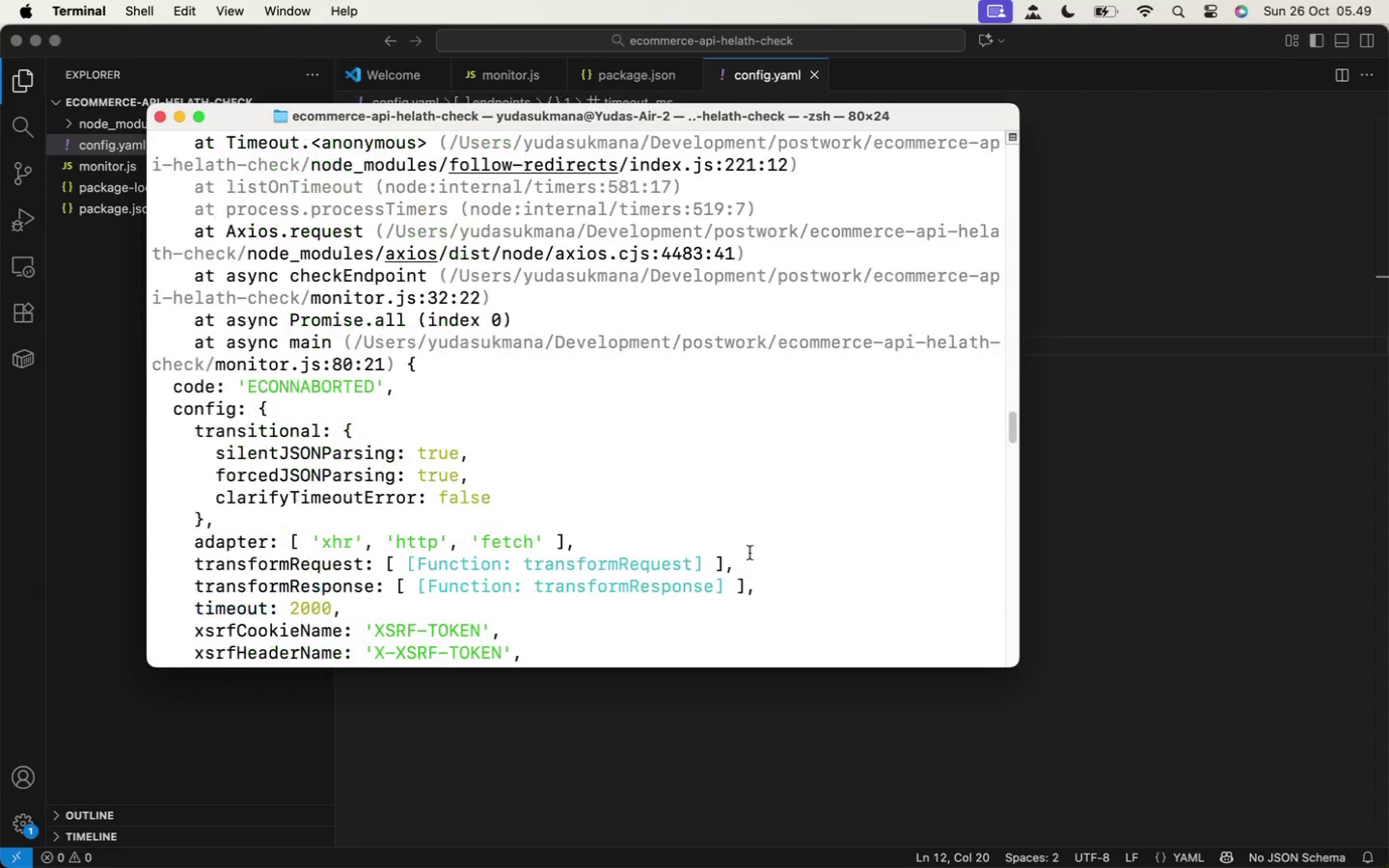 
key(ArrowUp)
 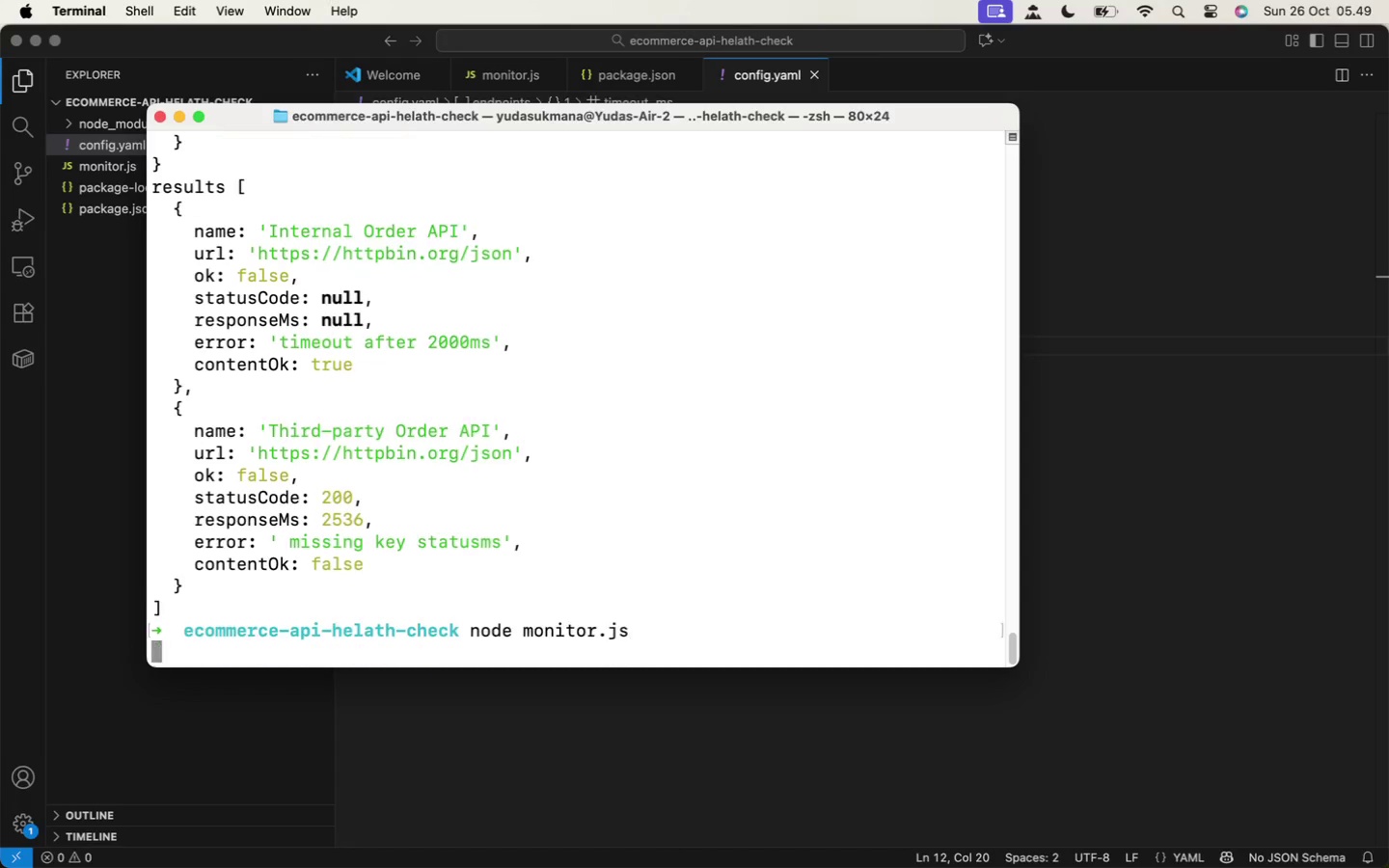 
key(Enter)
 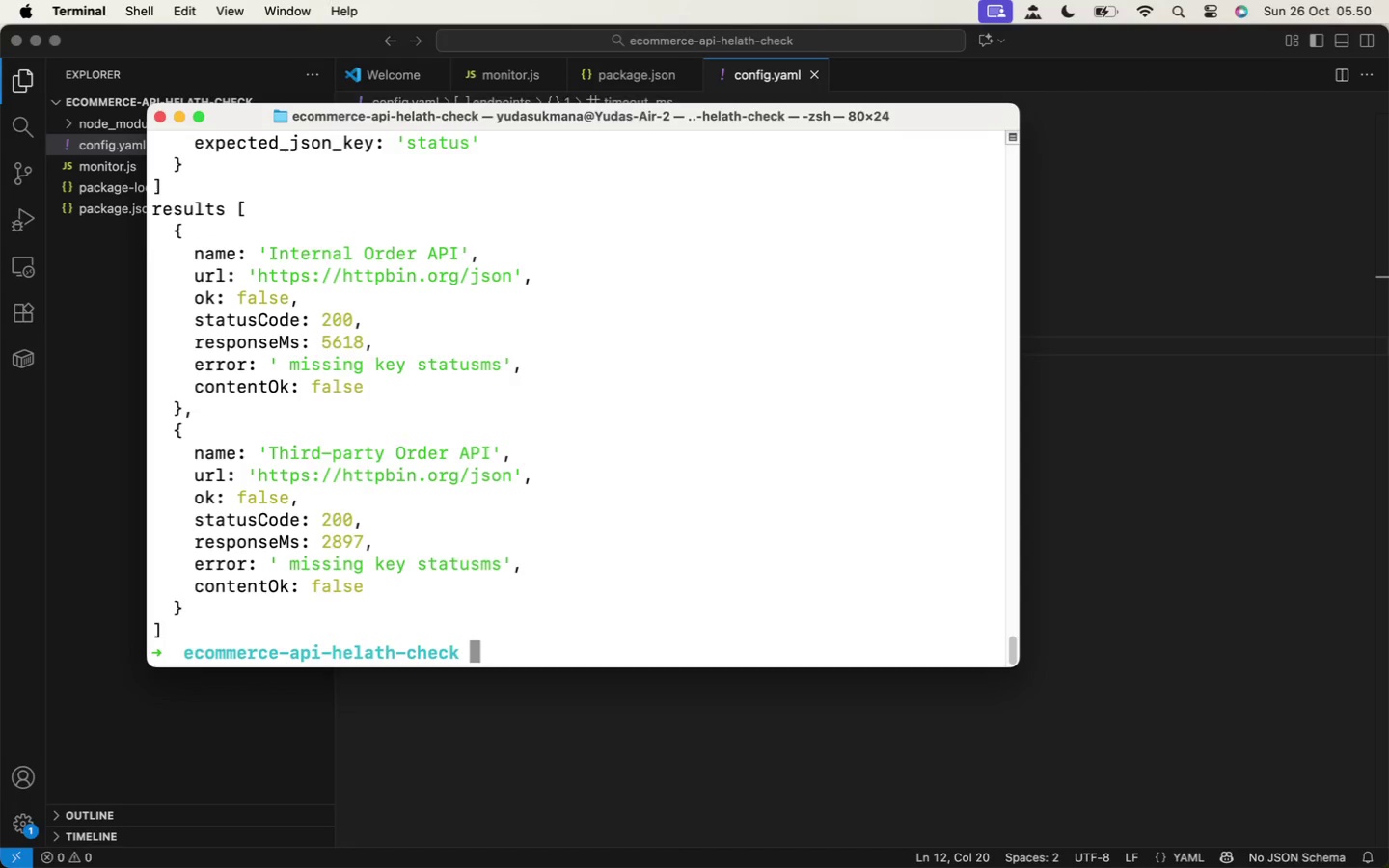 
wait(16.51)
 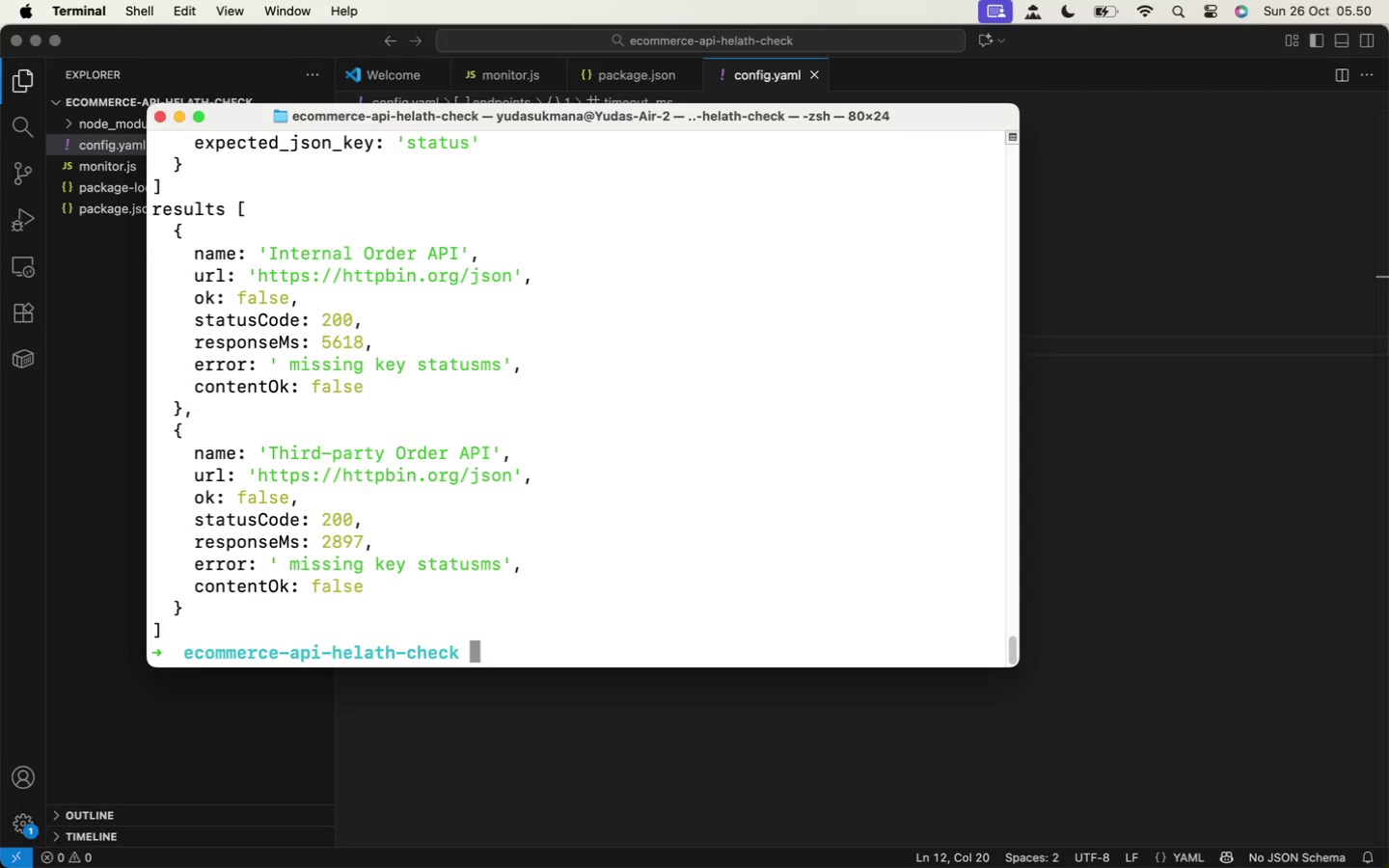 
left_click([638, 753])
 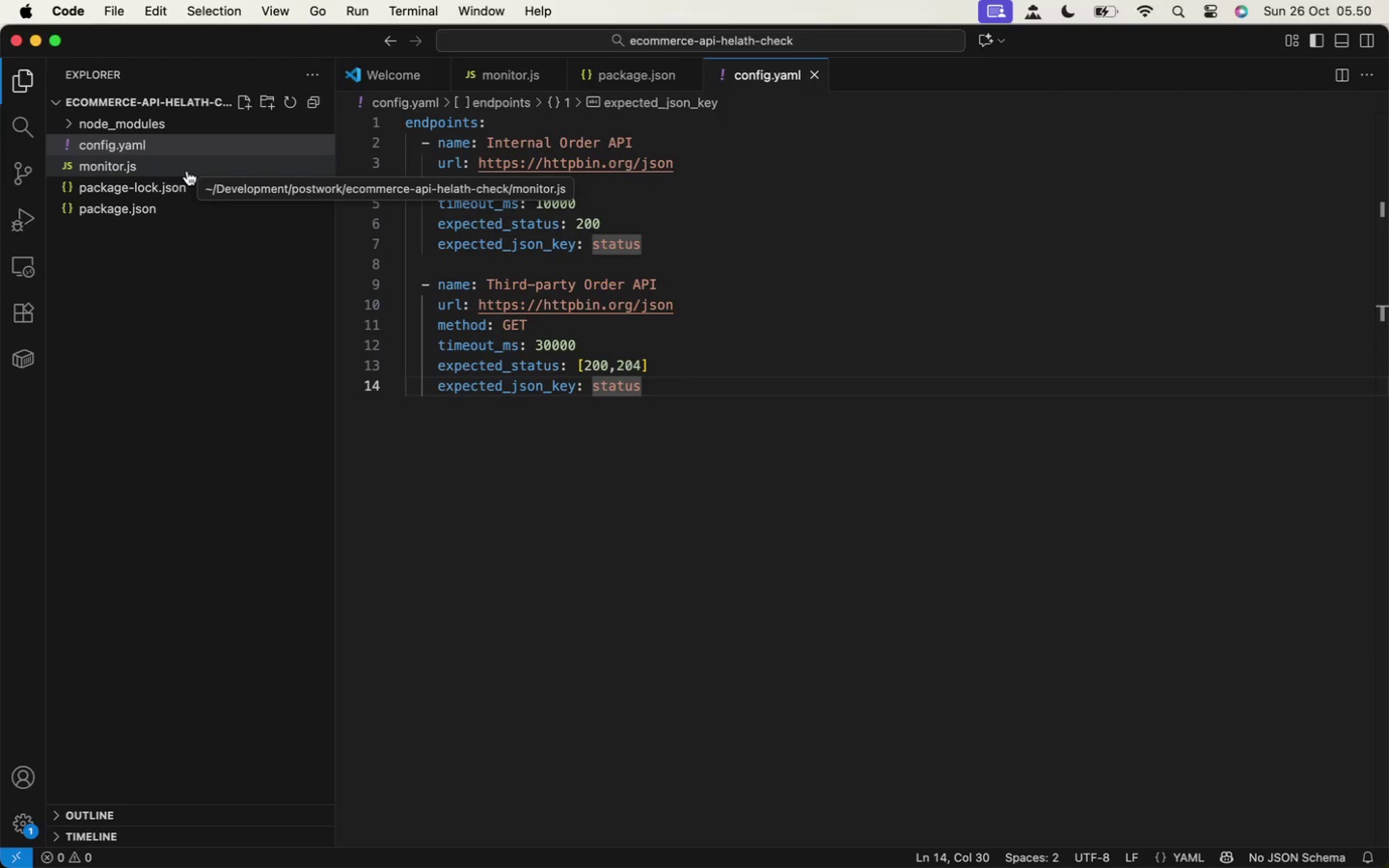 
left_click([668, 243])
 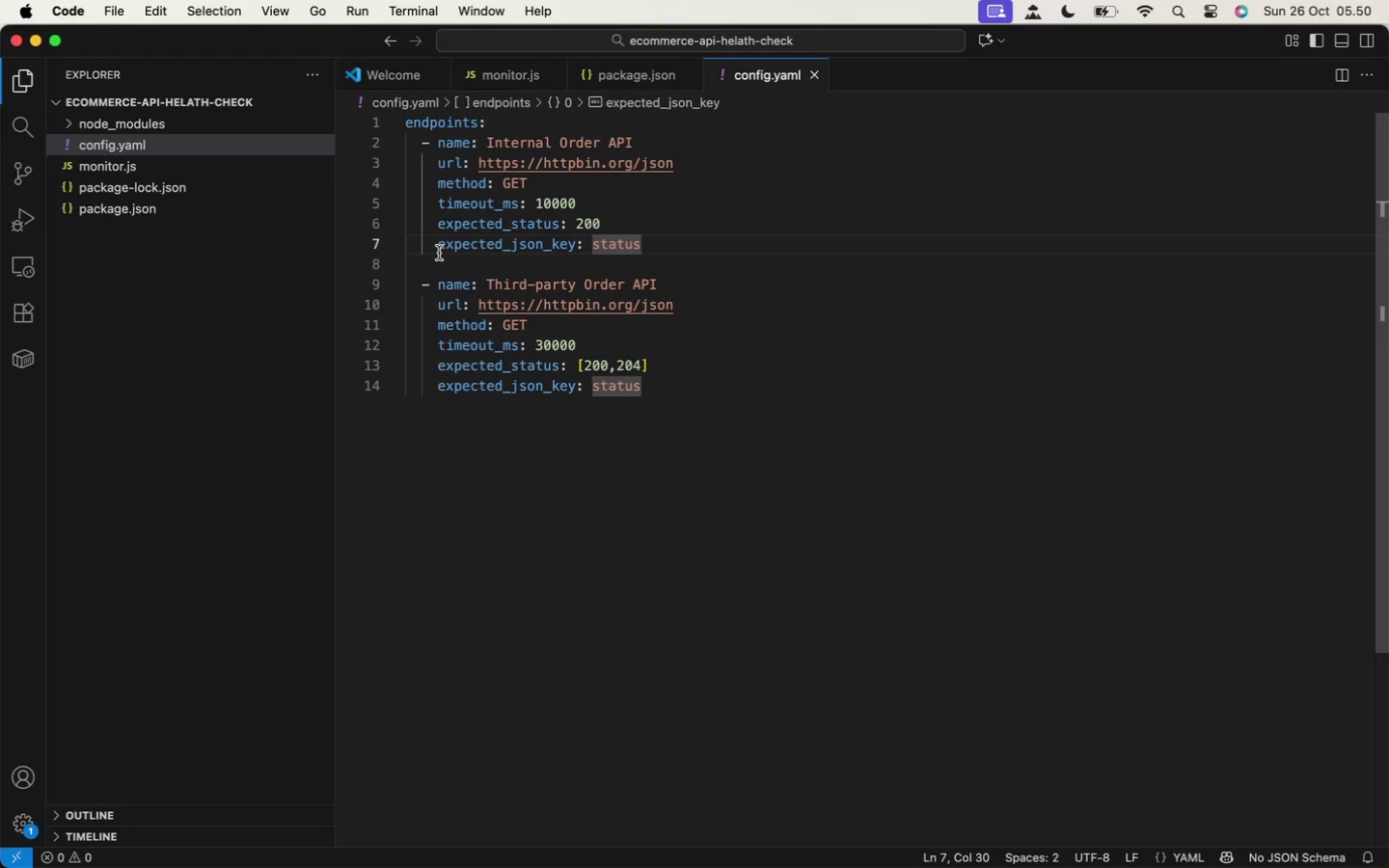 
hold_key(key=ShiftLeft, duration=1.15)
left_click([436, 249])
 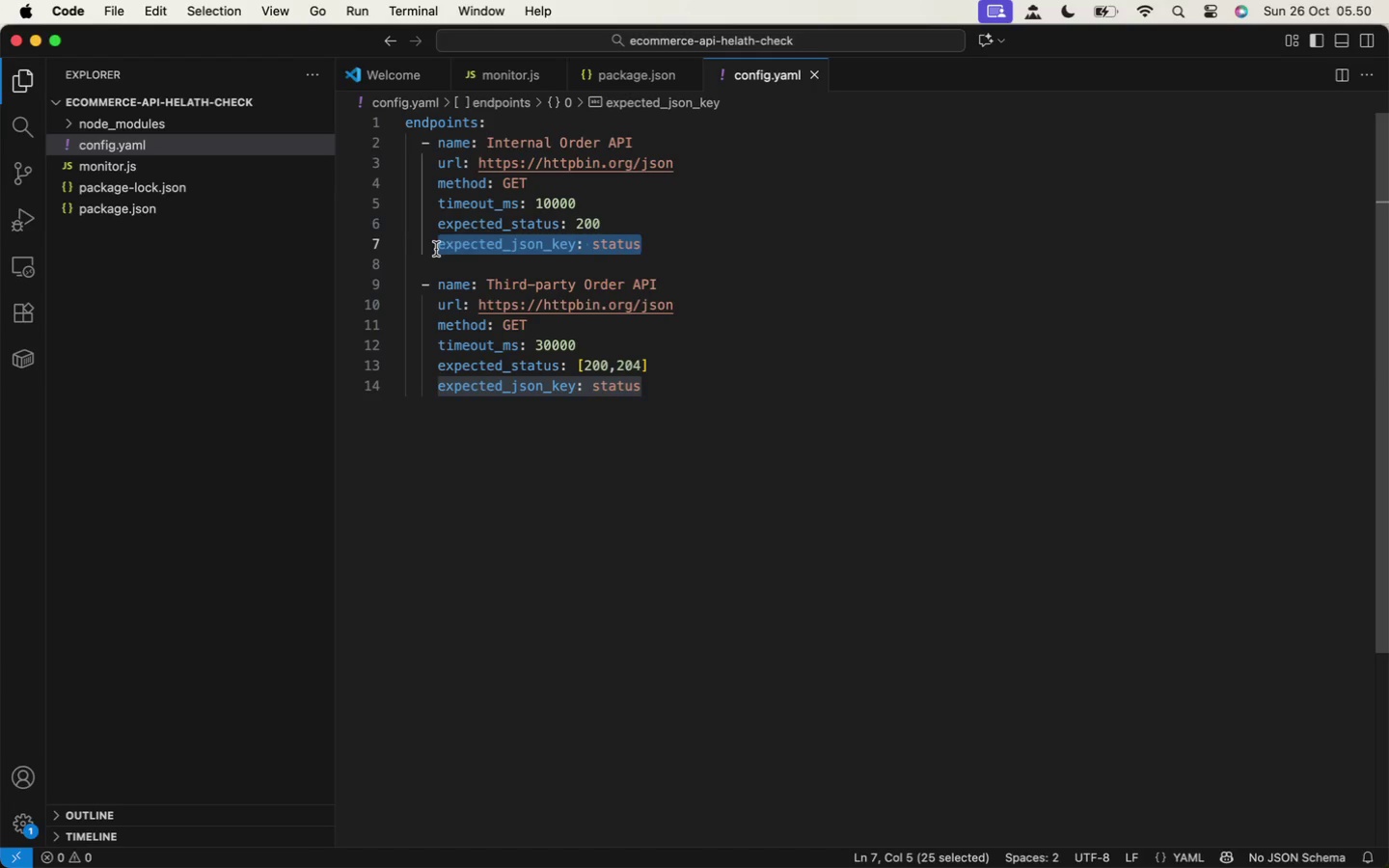 
key(Backspace)
 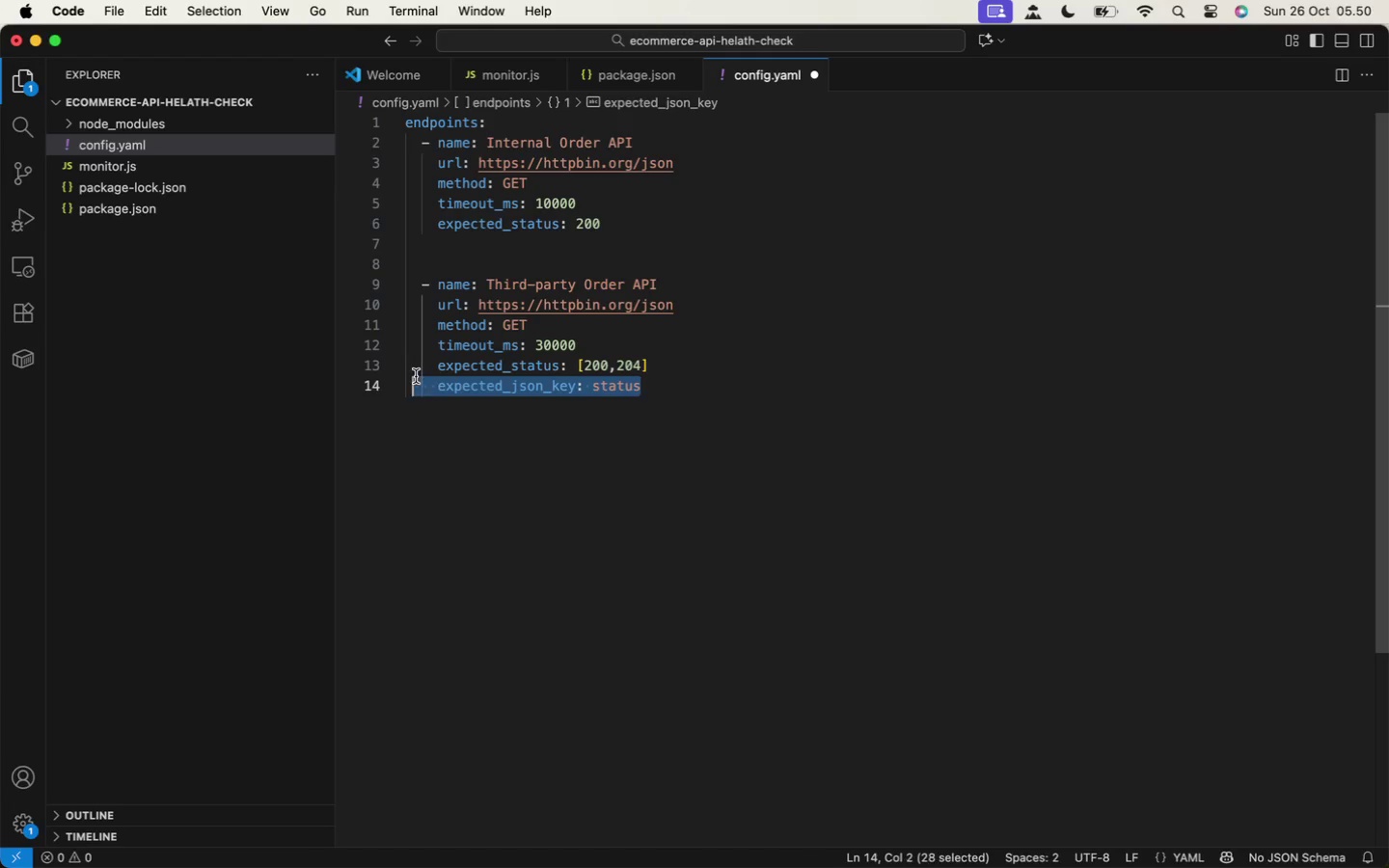 
left_click_drag(start_coordinate=[673, 392], to_coordinate=[416, 376])
 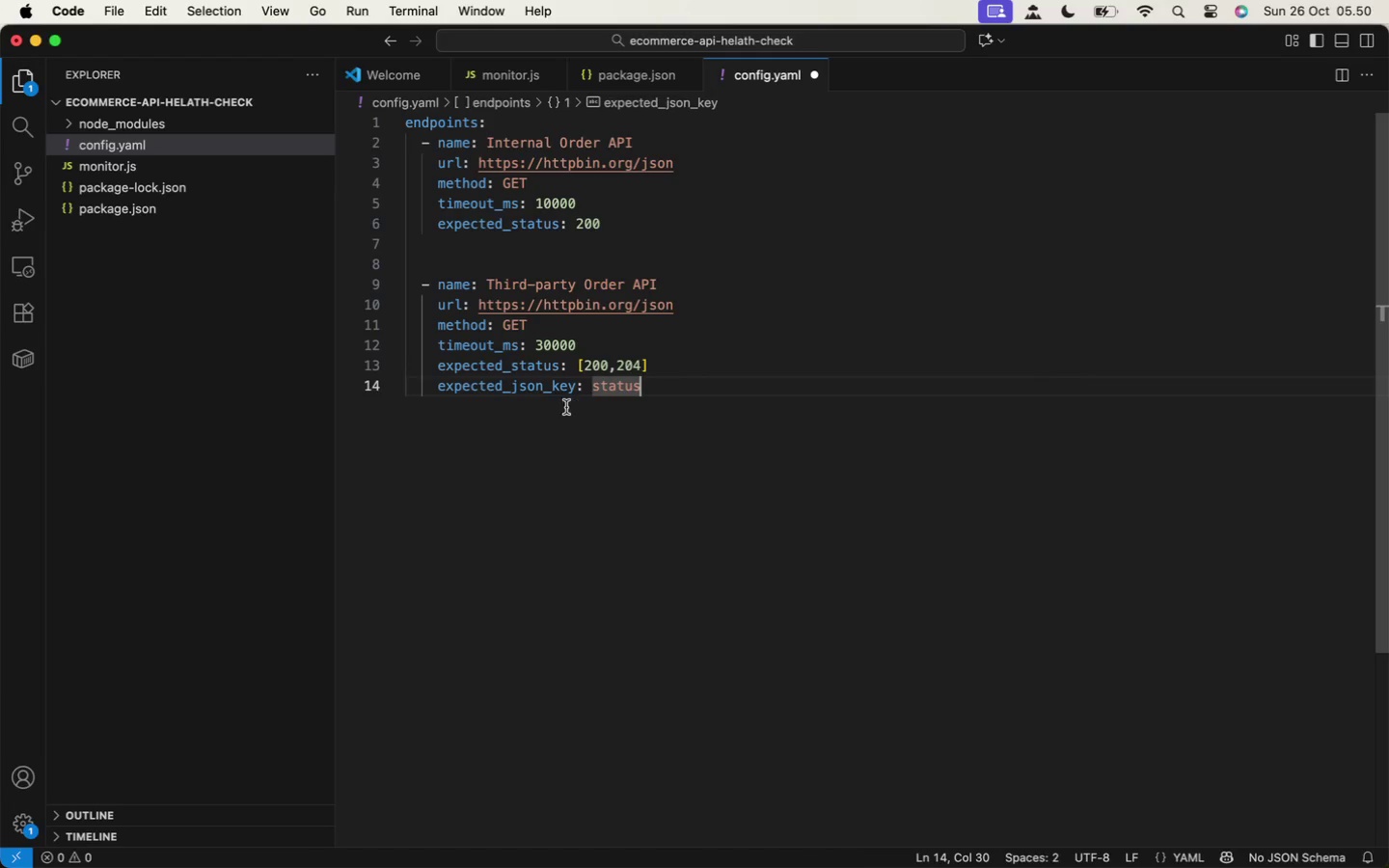 
key(Backspace)
 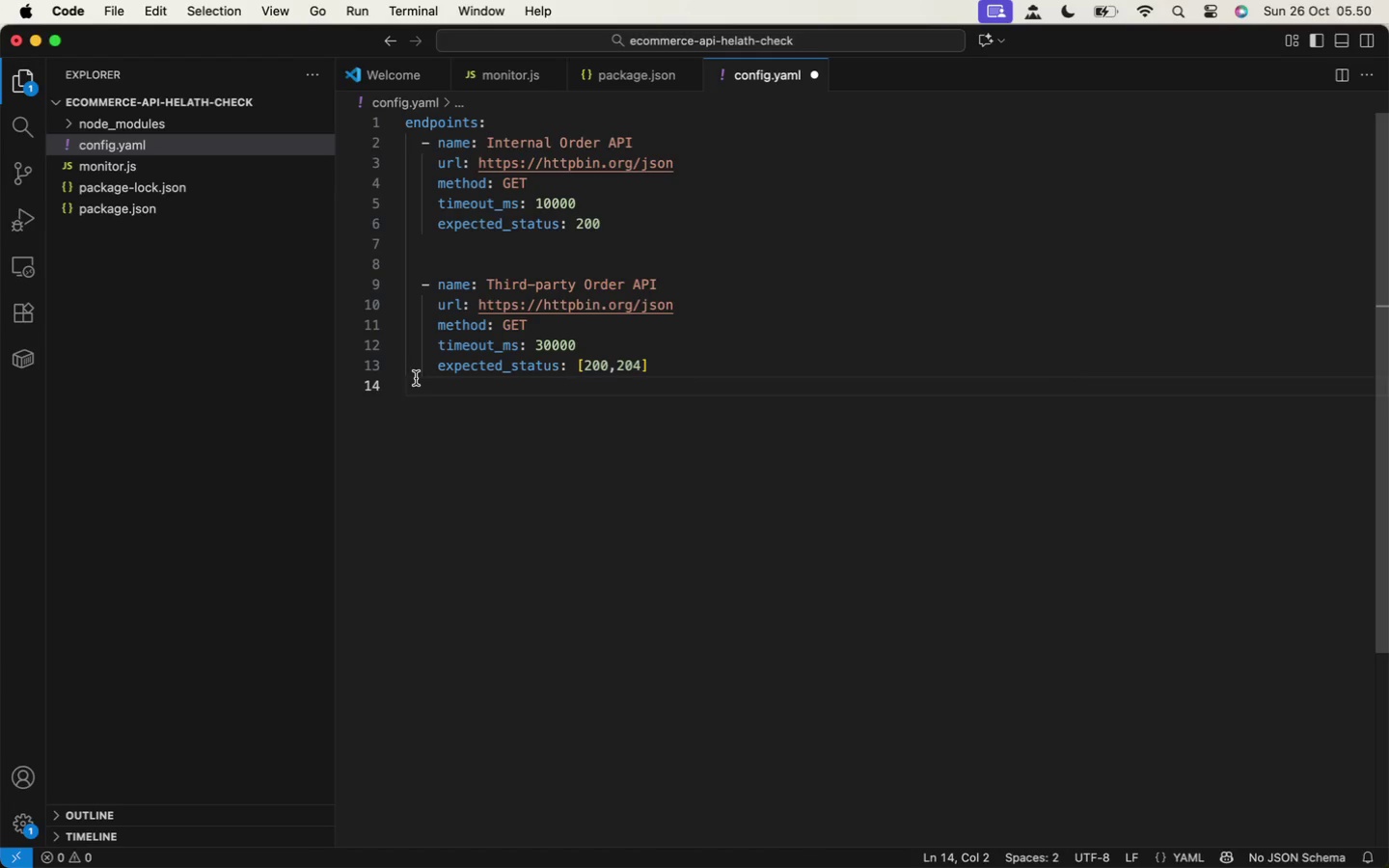 
wait(5.2)
 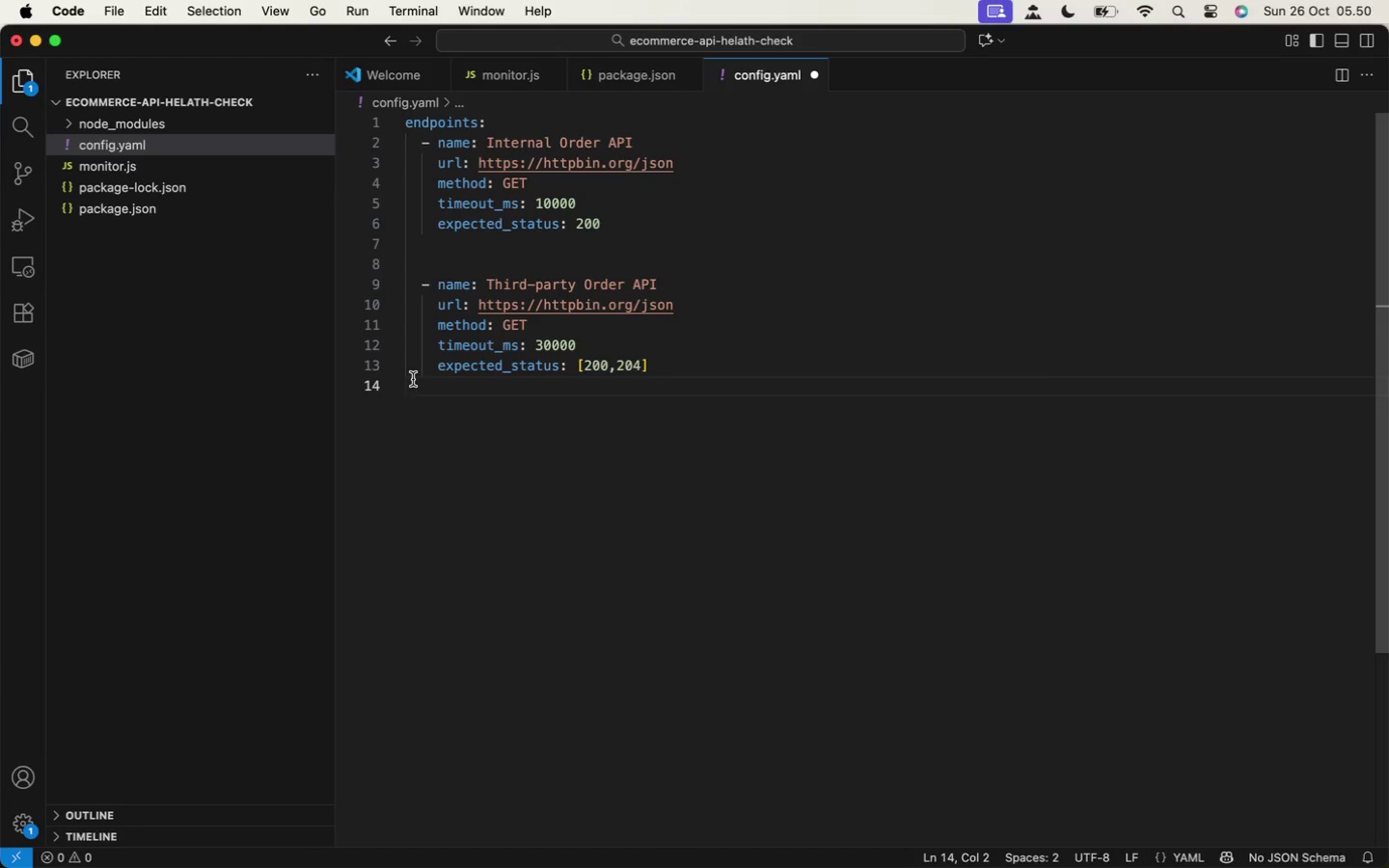 
key(Meta+Z)
 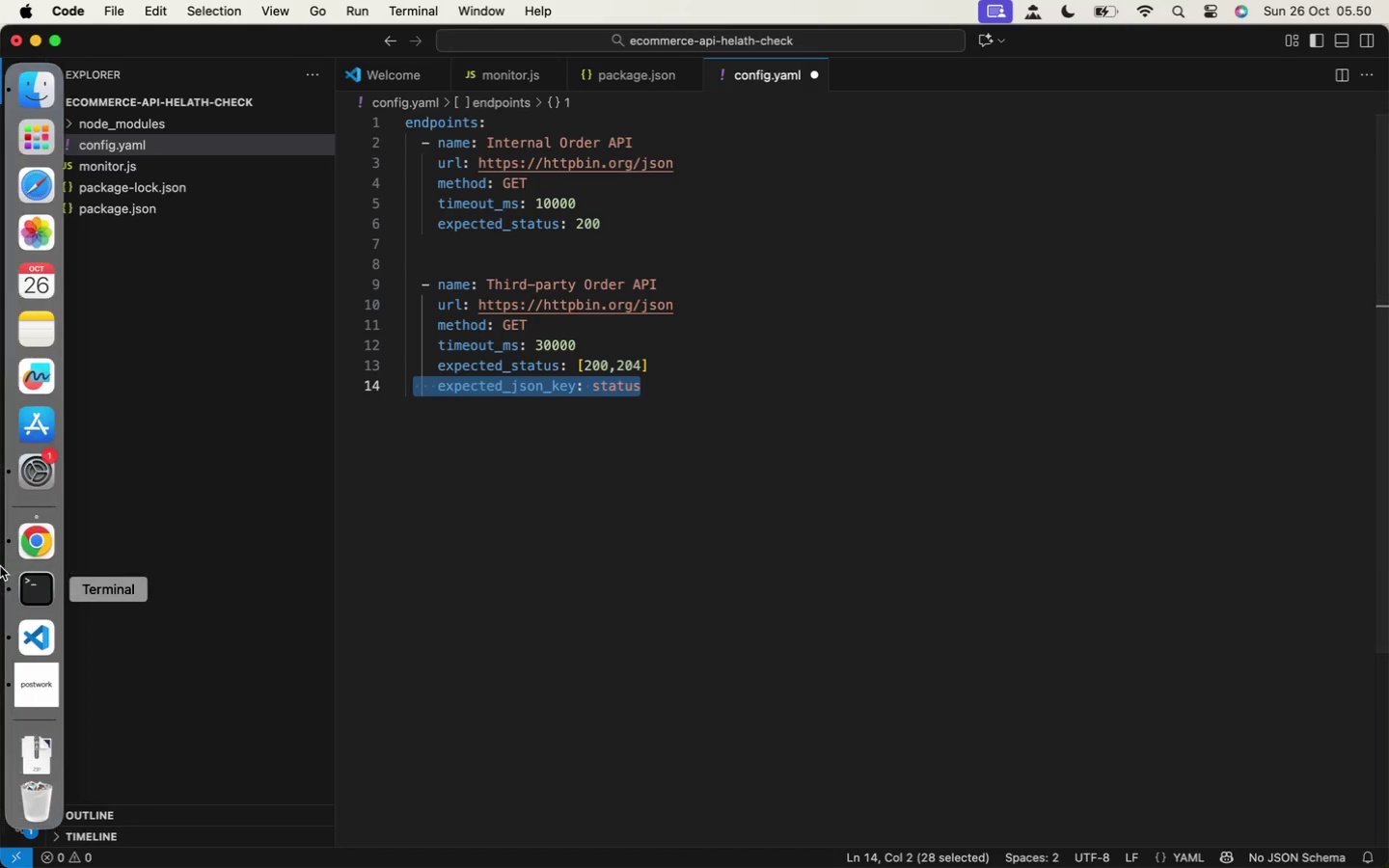 
left_click([472, 303])
 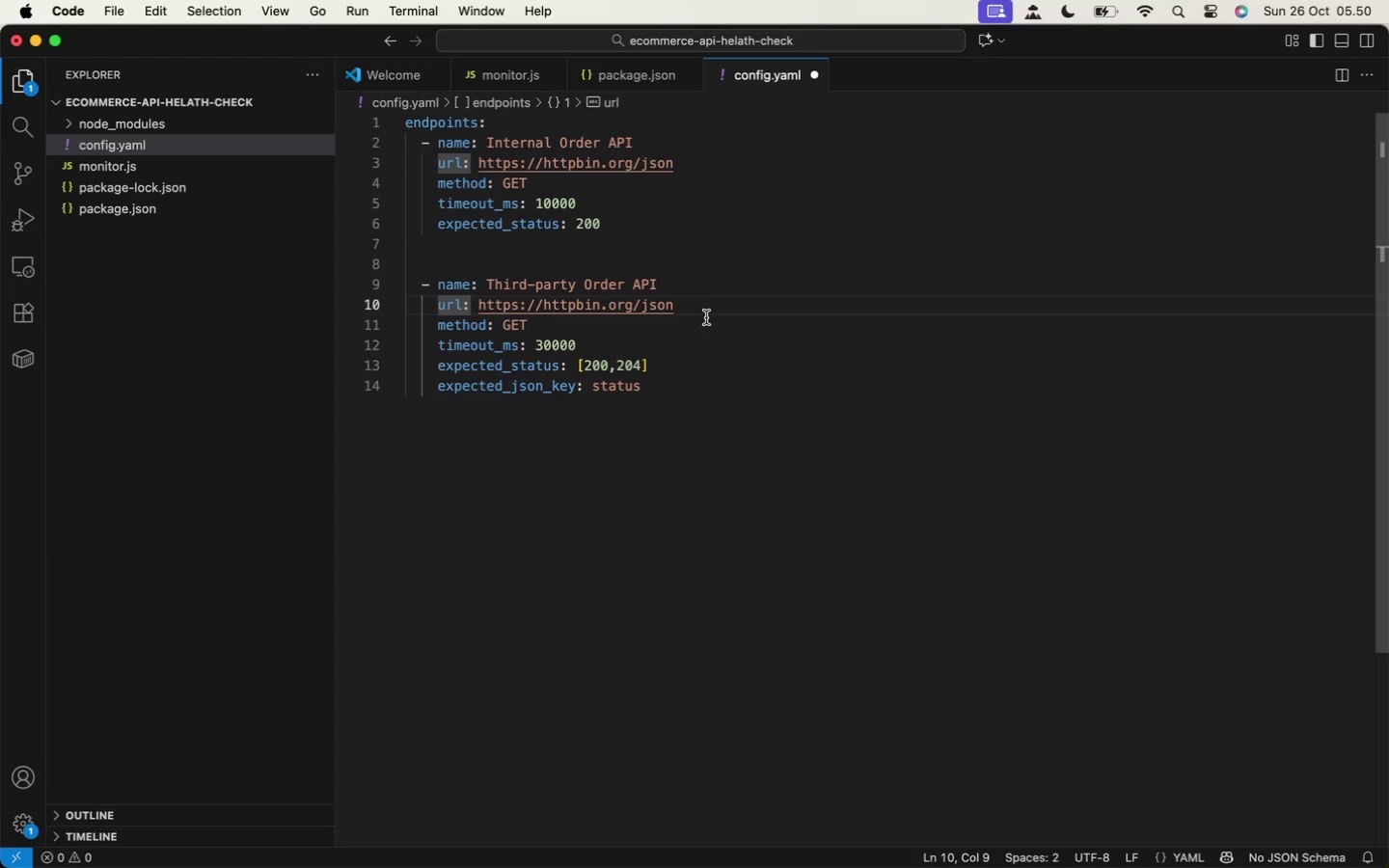 
hold_key(key=ShiftLeft, duration=0.73)
left_click([706, 315])
 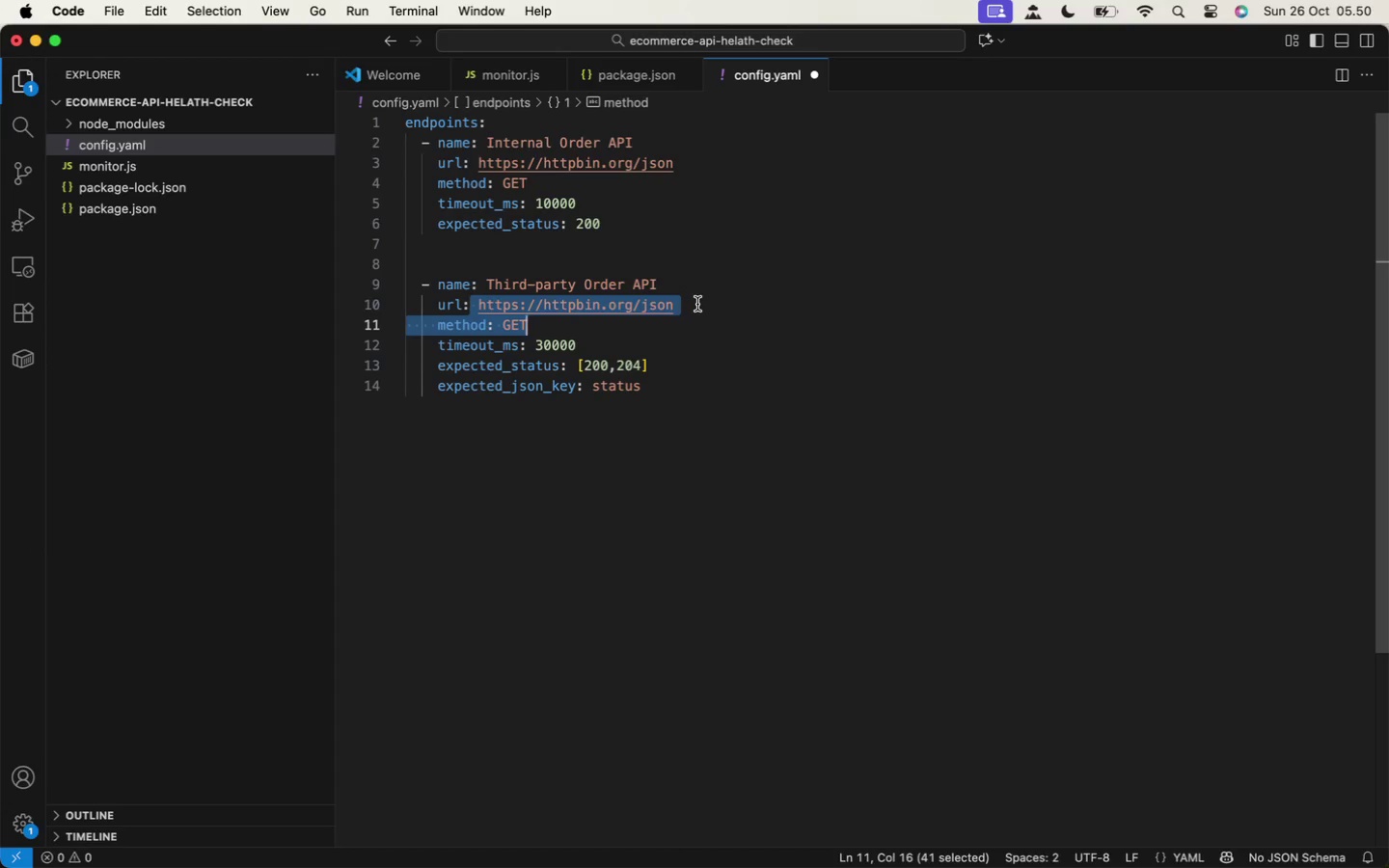 
left_click([697, 304])
 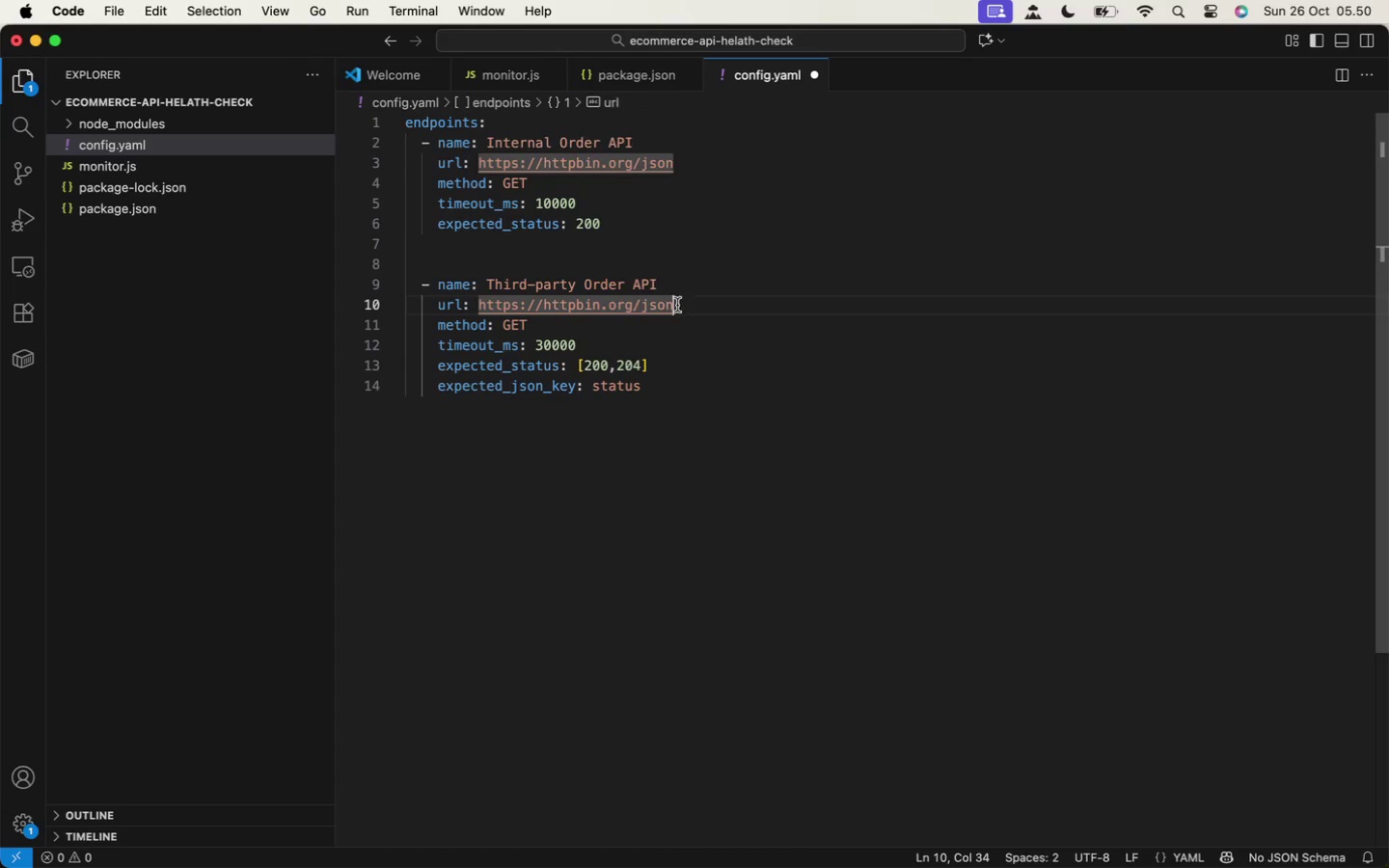 
hold_key(key=ShiftLeft, duration=1.17)
left_click([477, 305])
 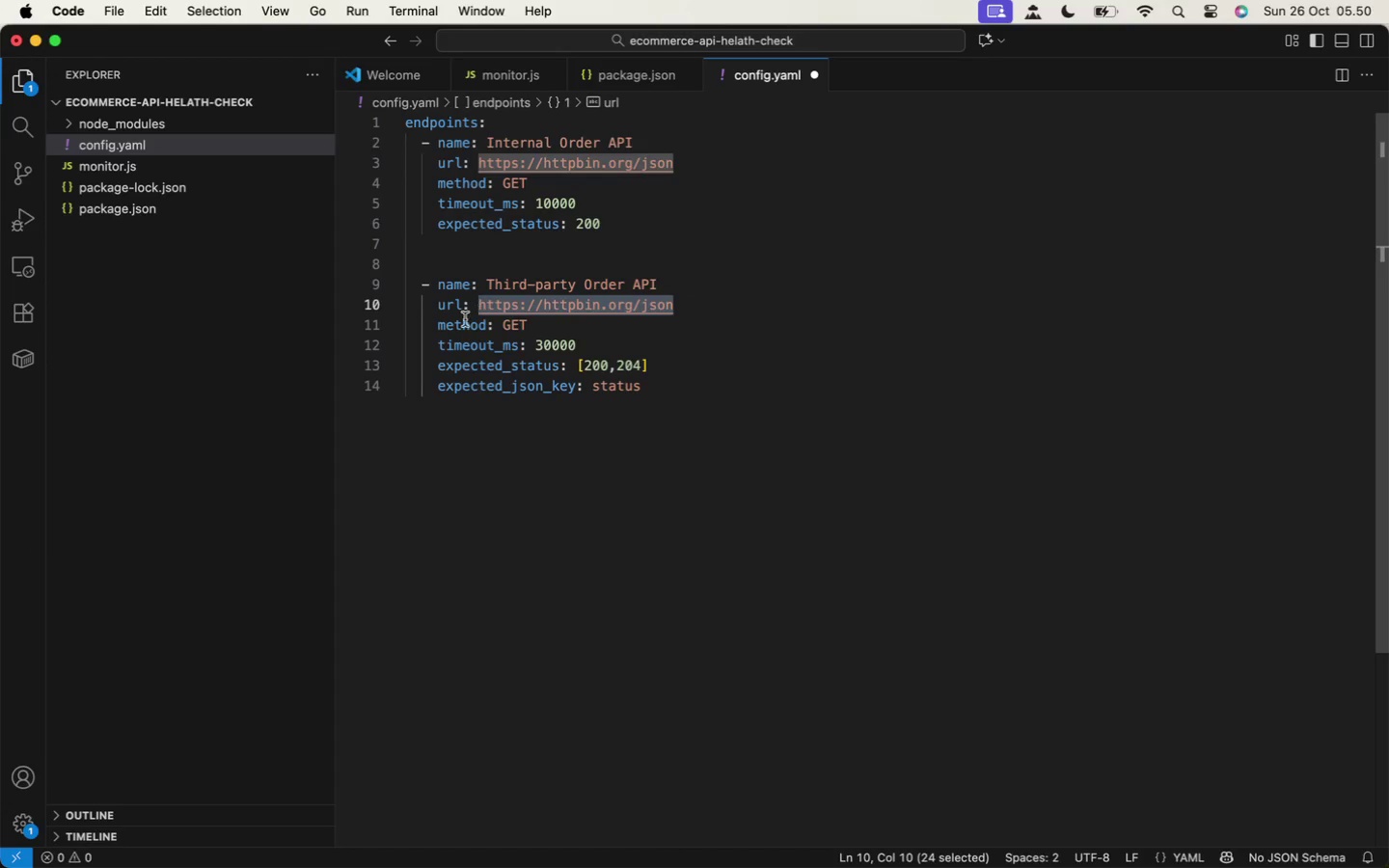 
key(Meta+C)
 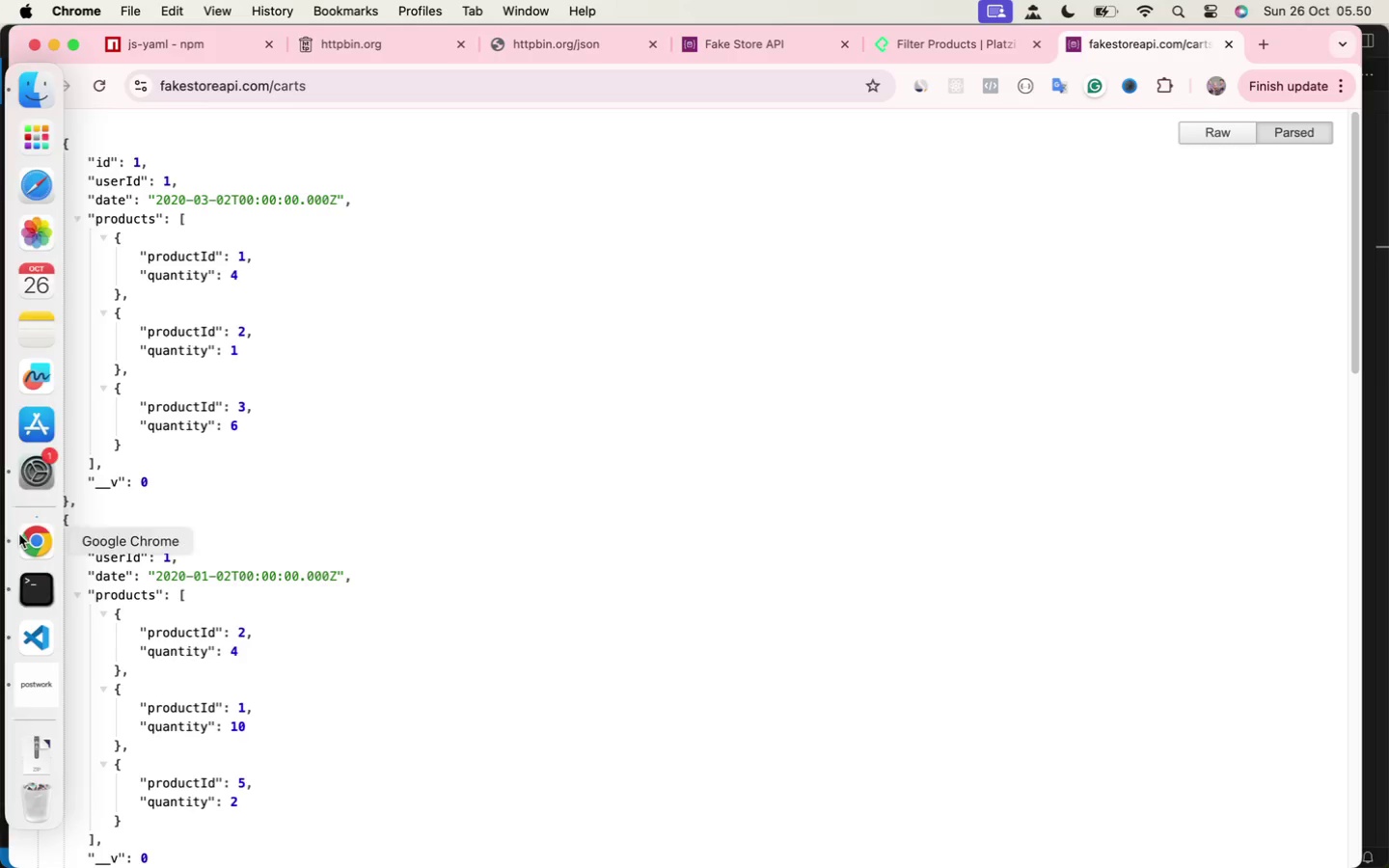 
left_click([1261, 45])
 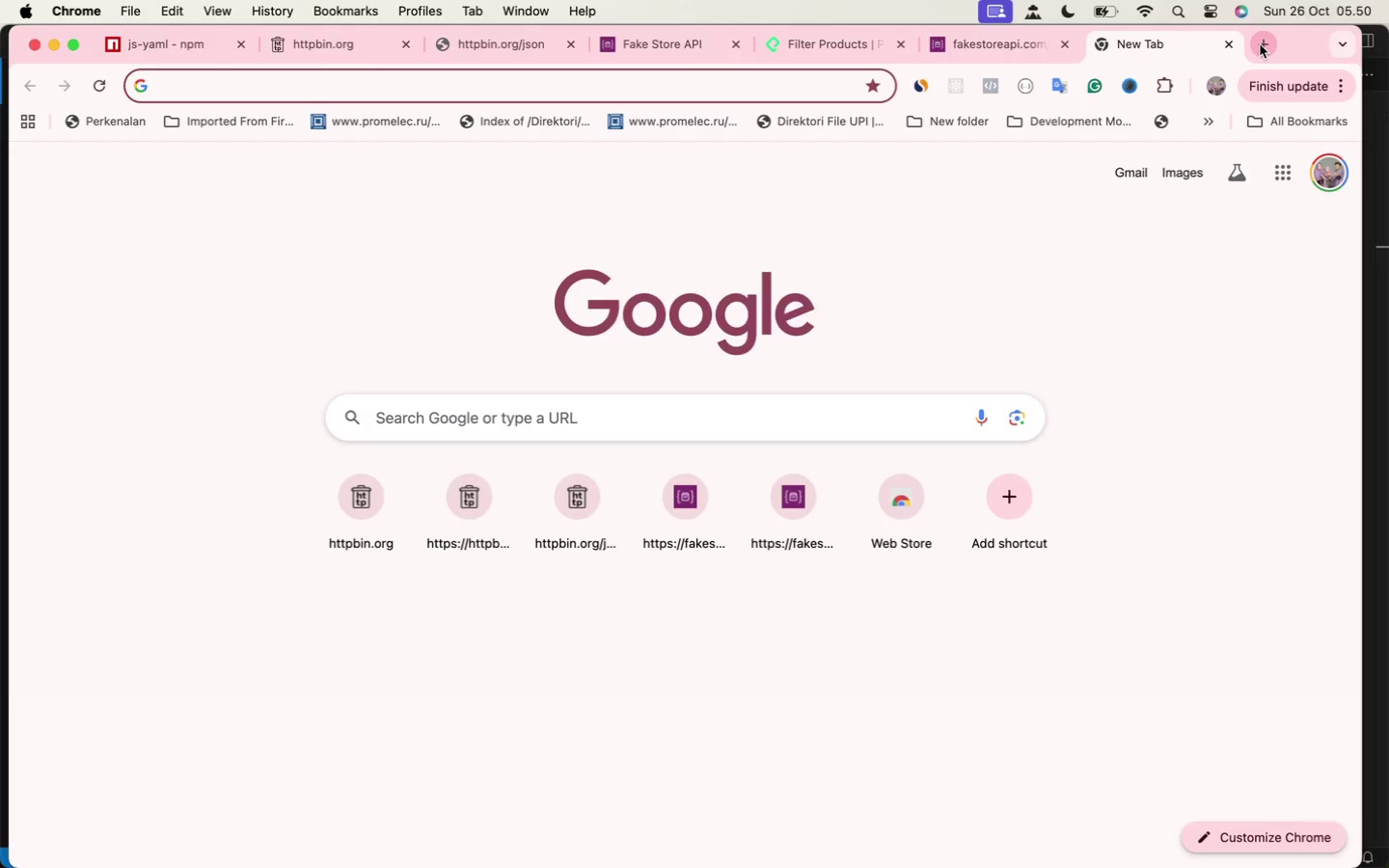 
key(Meta+V)
 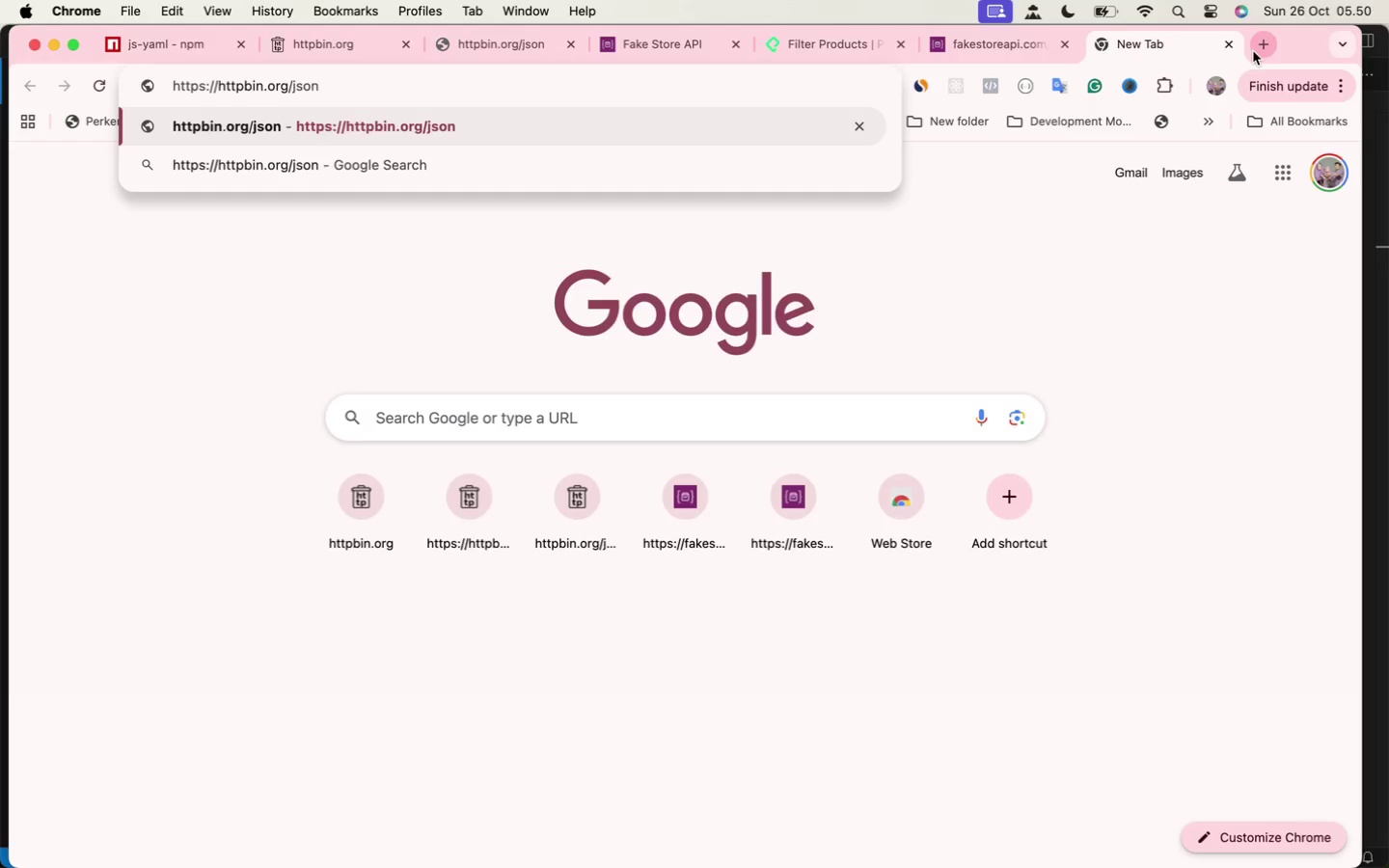 
key(Enter)
 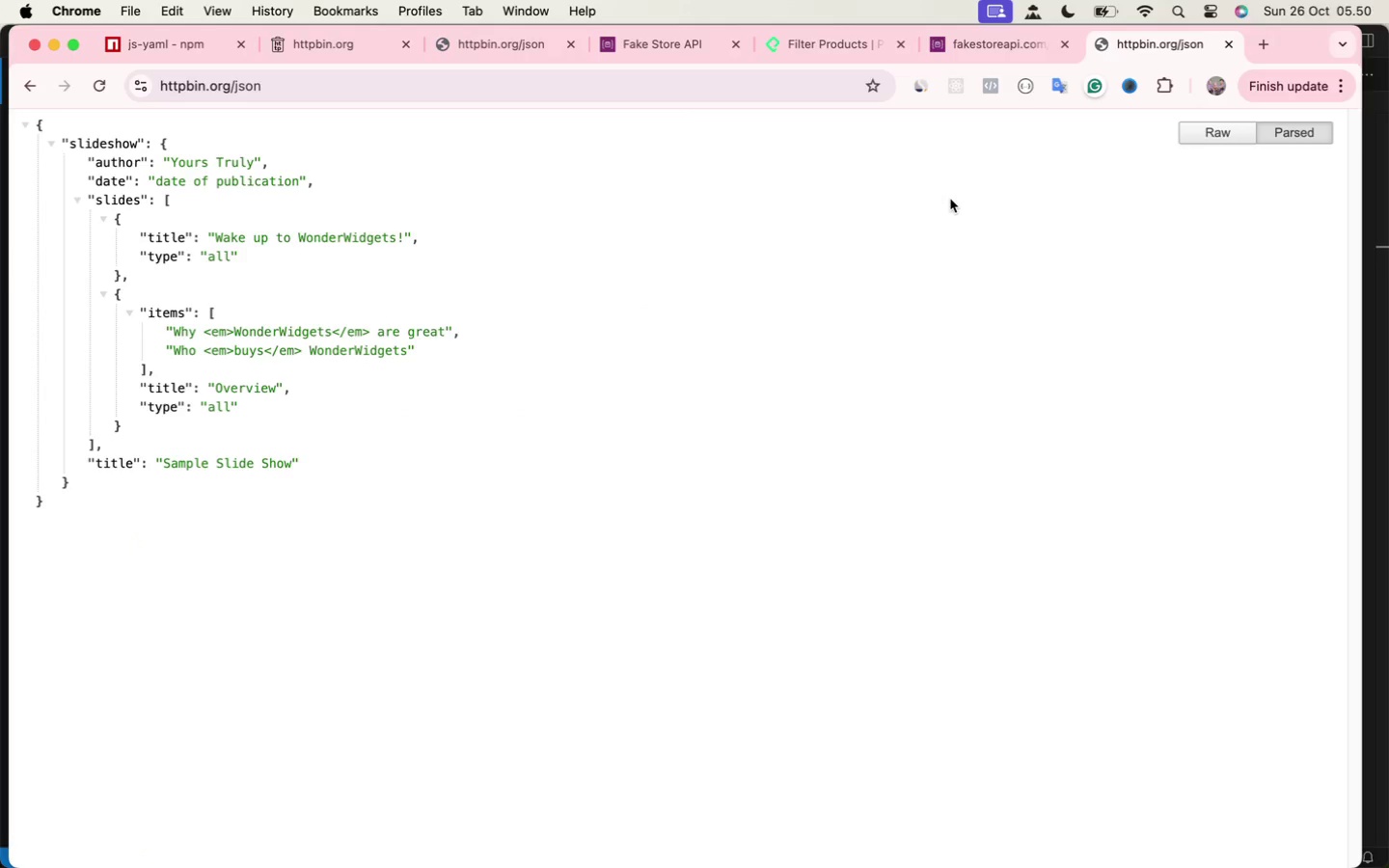 
wait(9.25)
 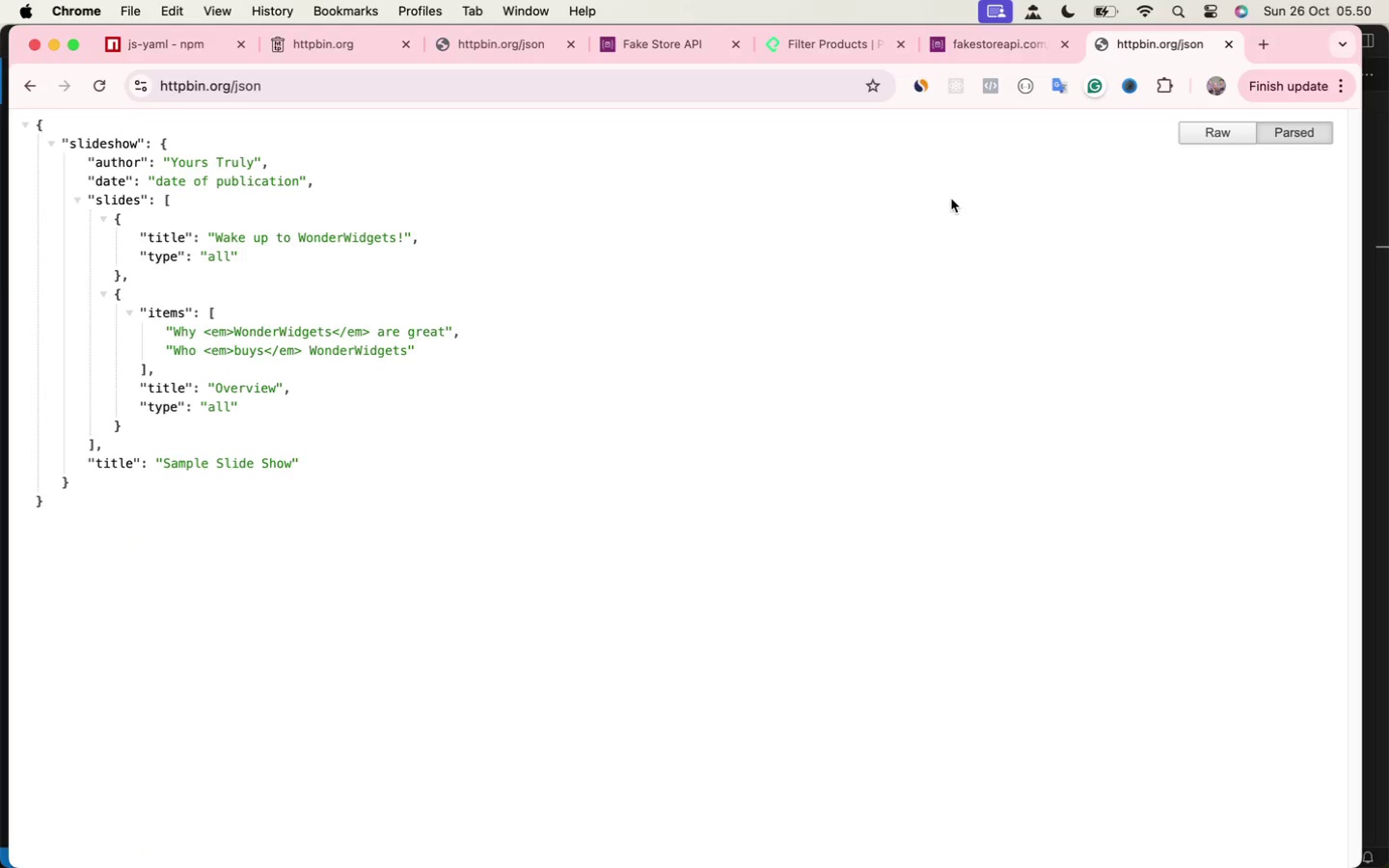 
left_click_drag(start_coordinate=[71, 146], to_coordinate=[140, 147])
 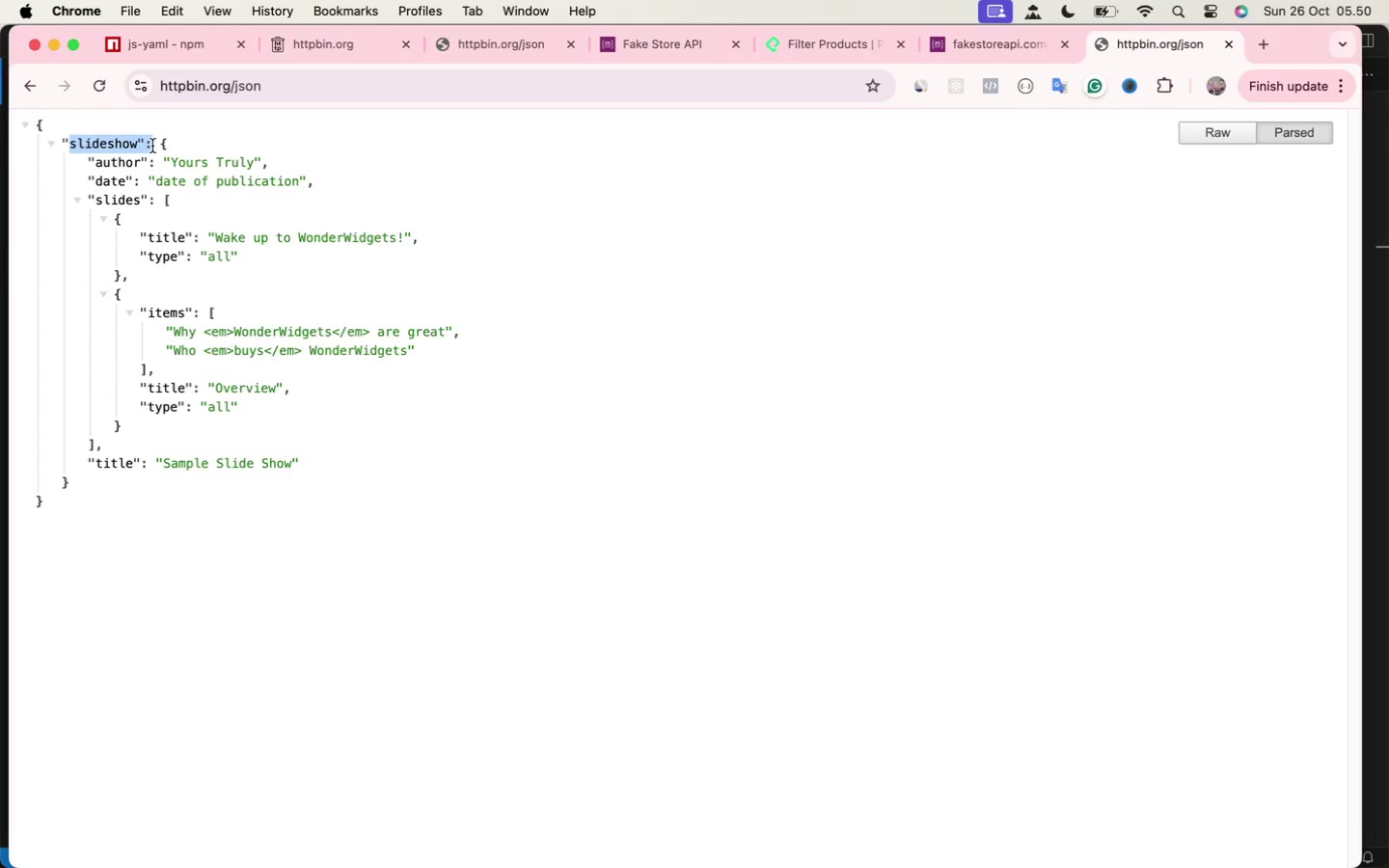 
key(Meta+C)
 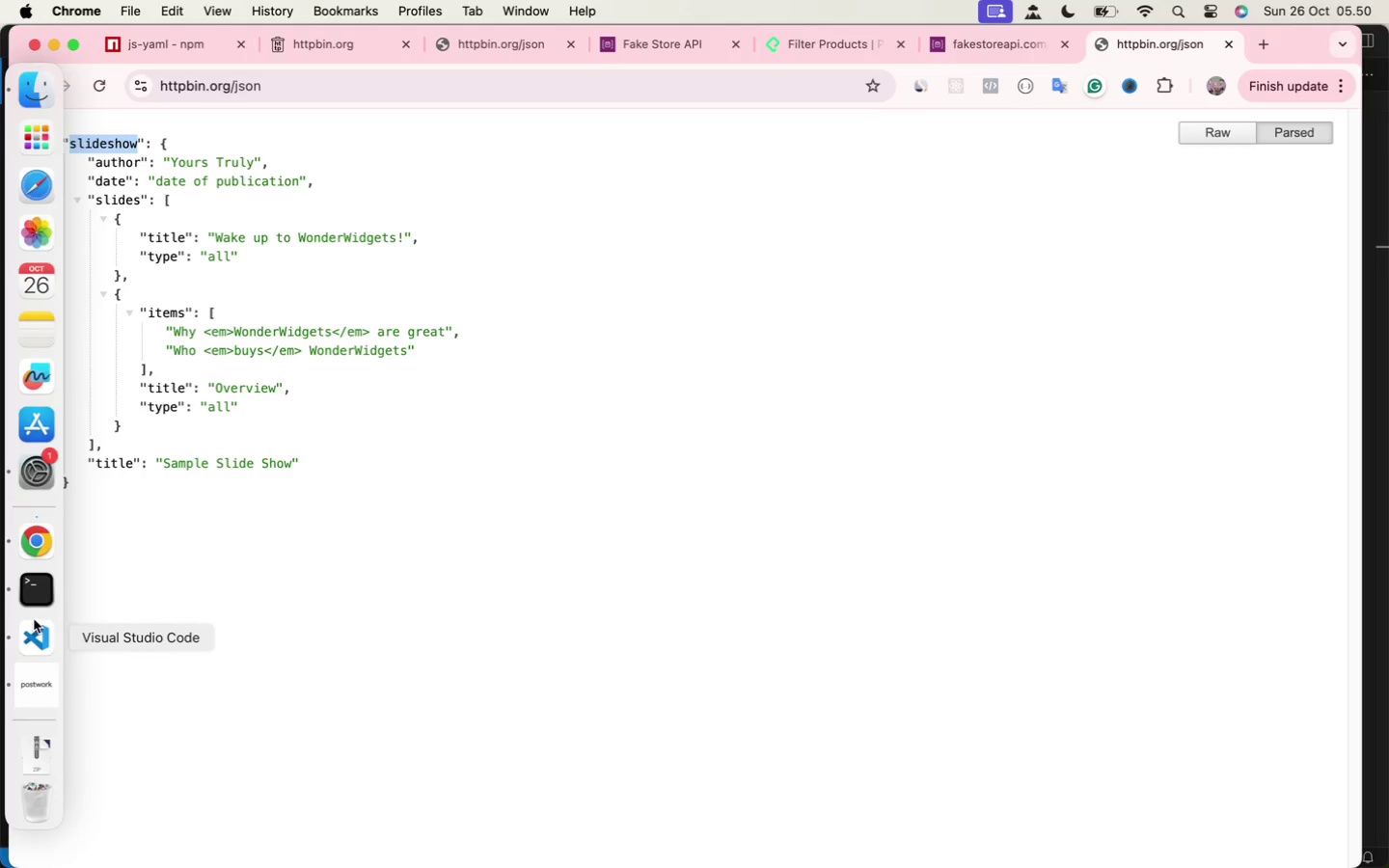 
wait(5.12)
 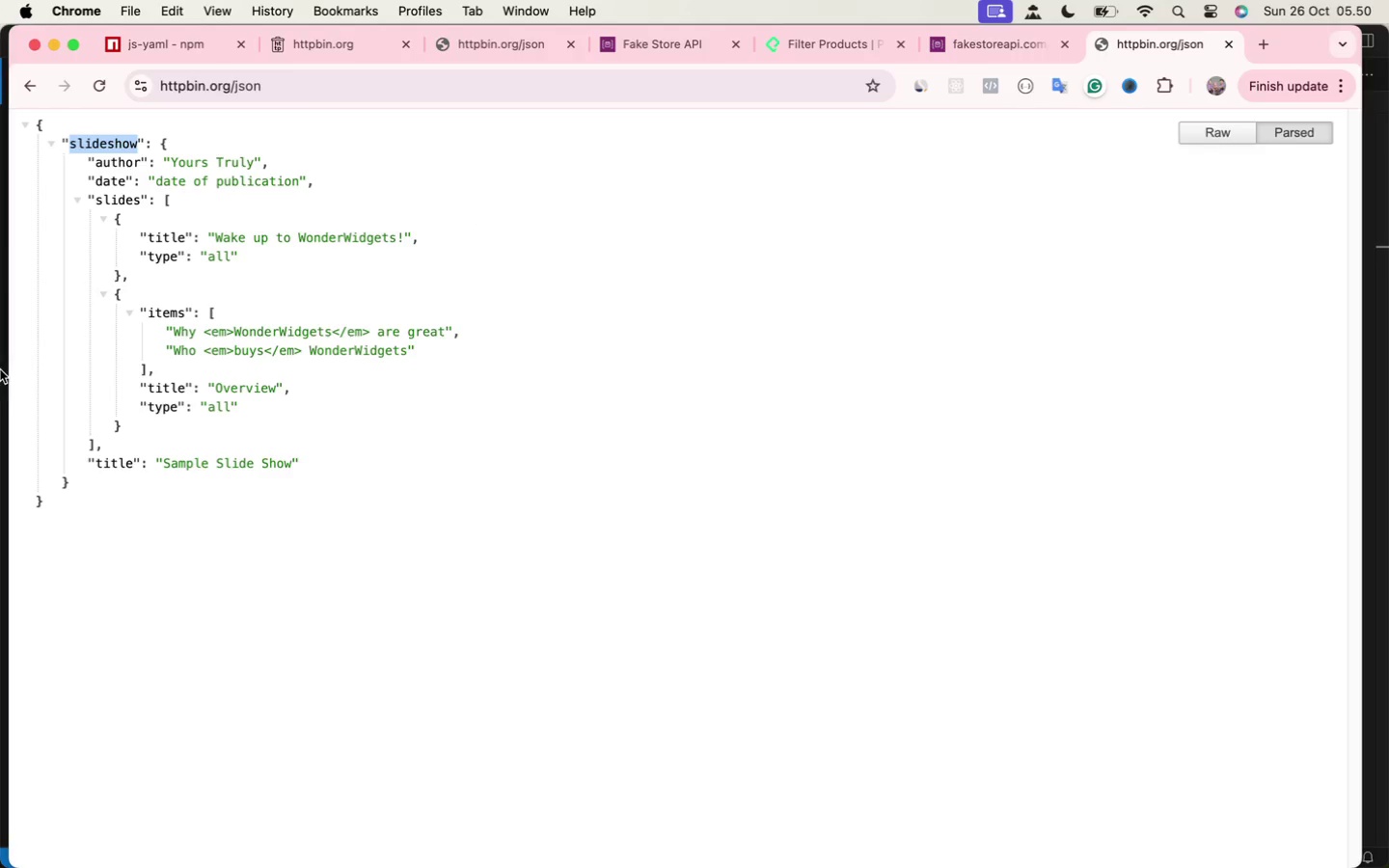 
left_click_drag(start_coordinate=[587, 393], to_coordinate=[657, 384])
 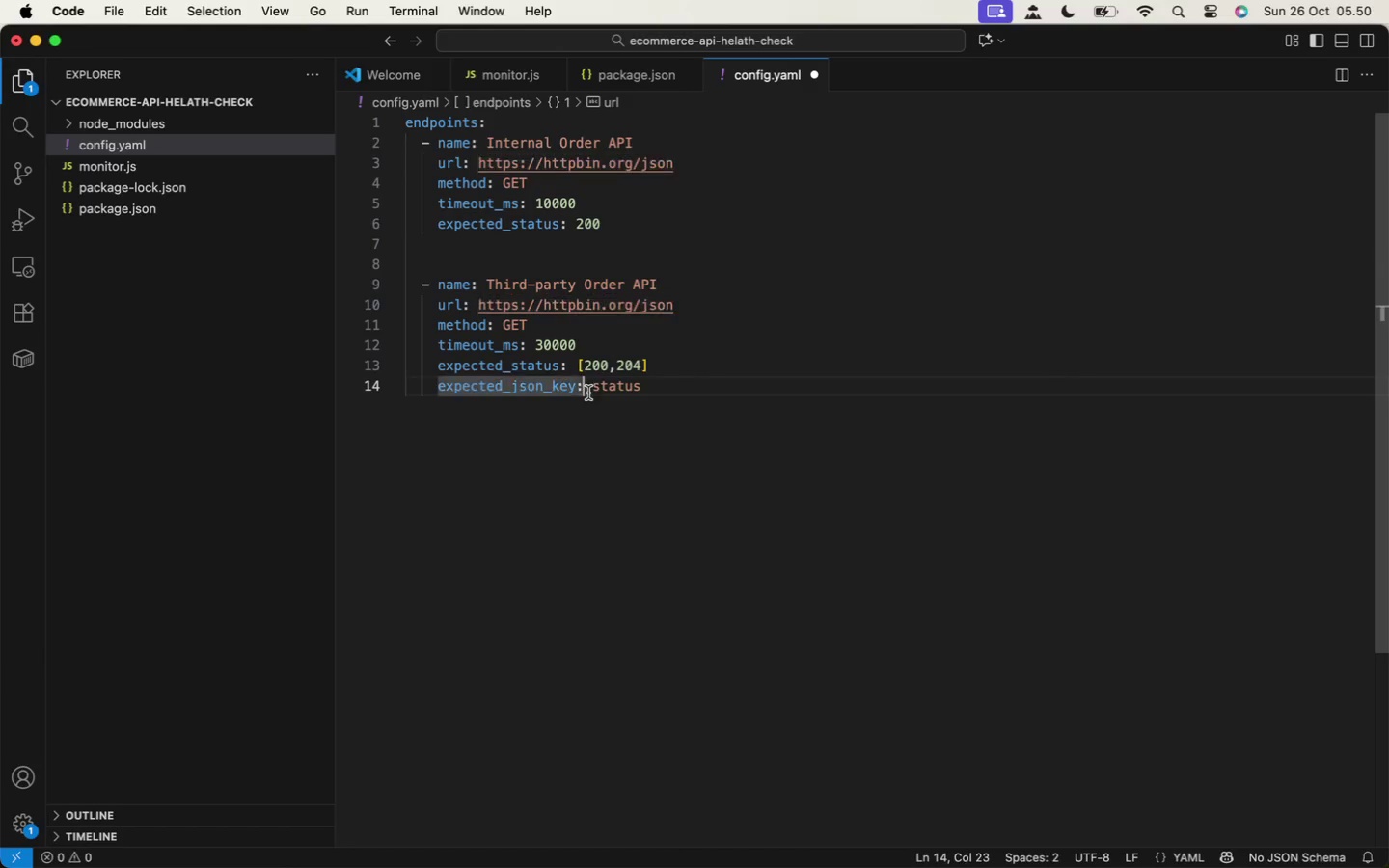 
hold_key(key=ShiftLeft, duration=0.37)
 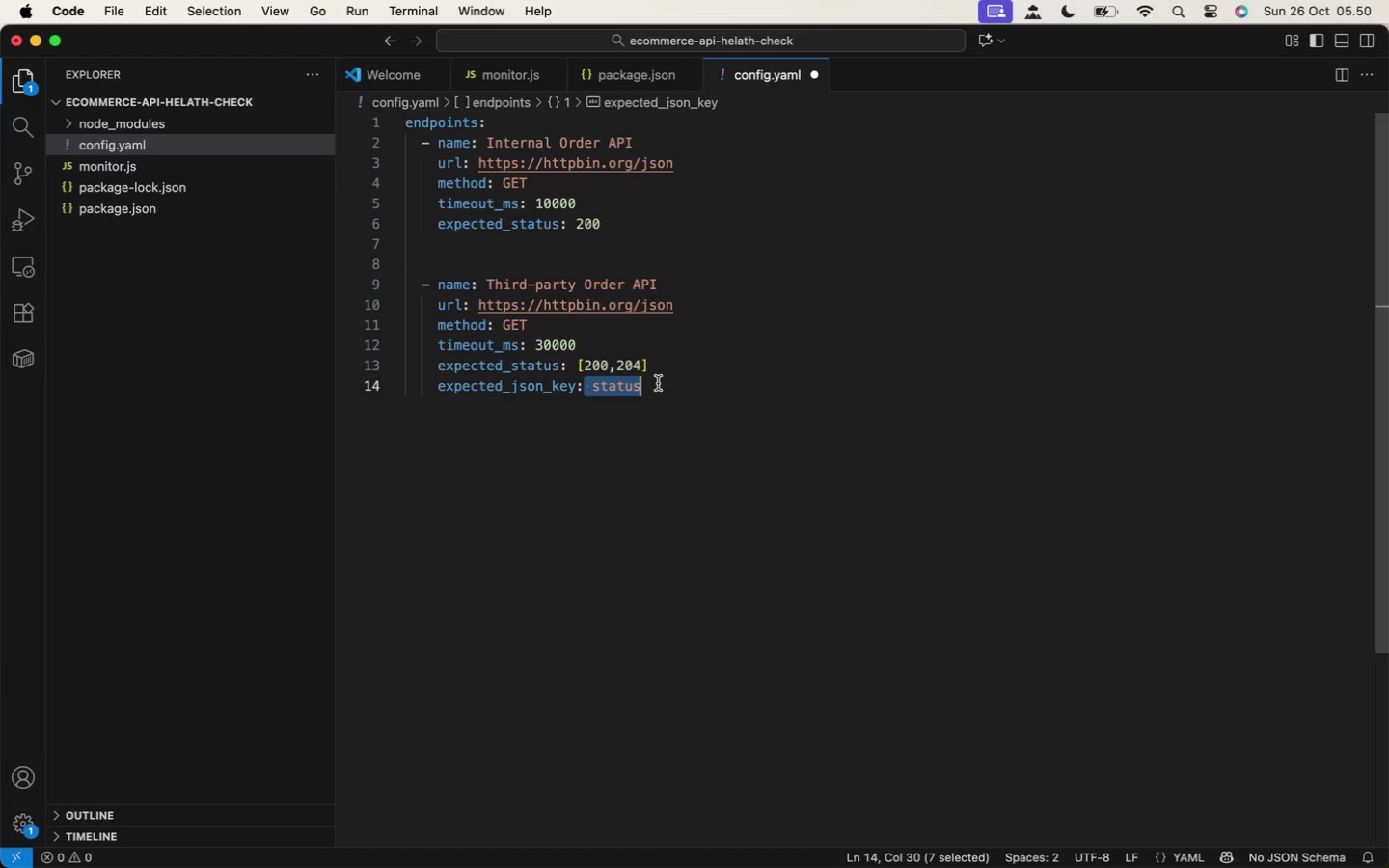 
left_click([593, 384])
 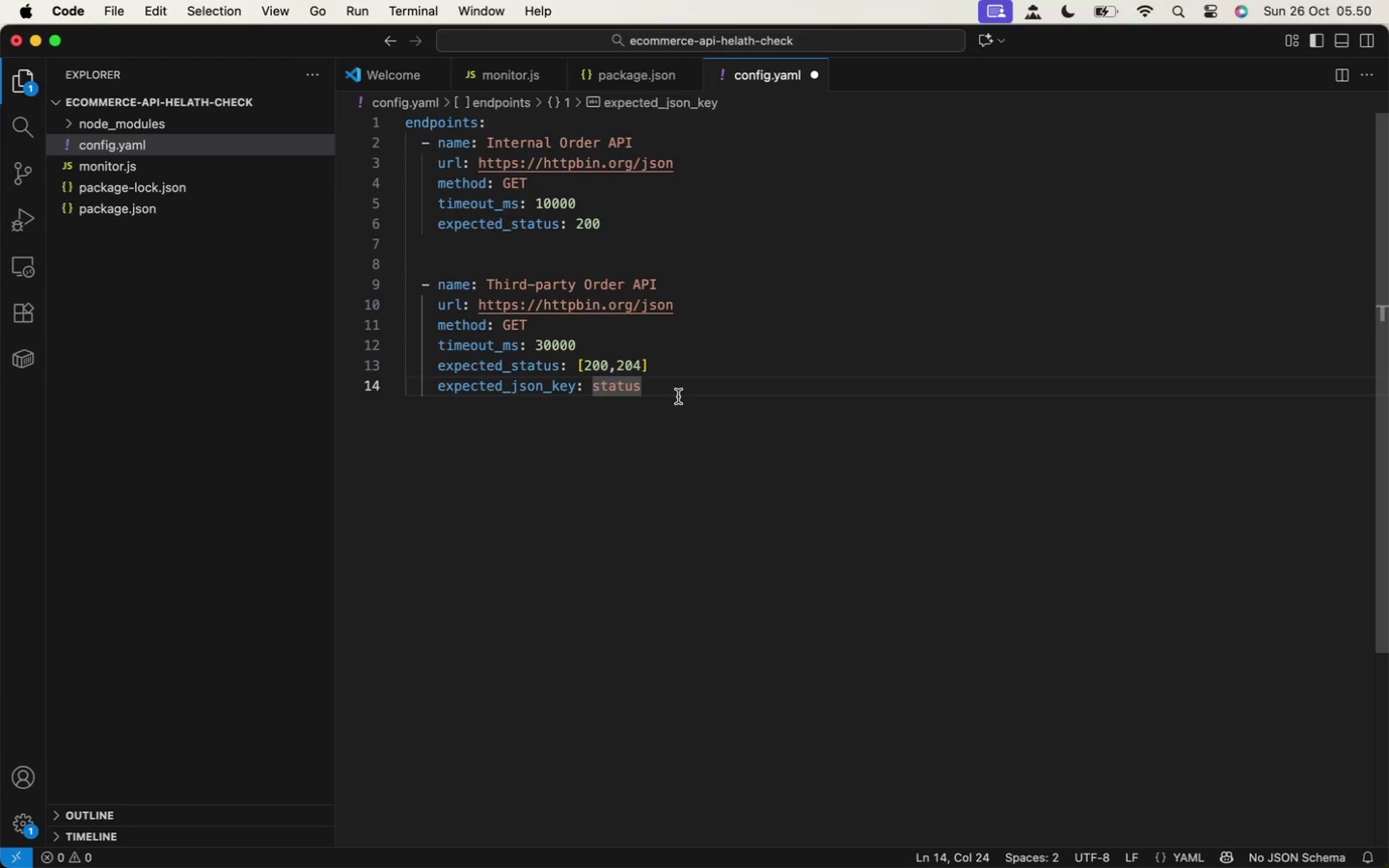 
hold_key(key=ShiftLeft, duration=0.69)
left_click([680, 392])
 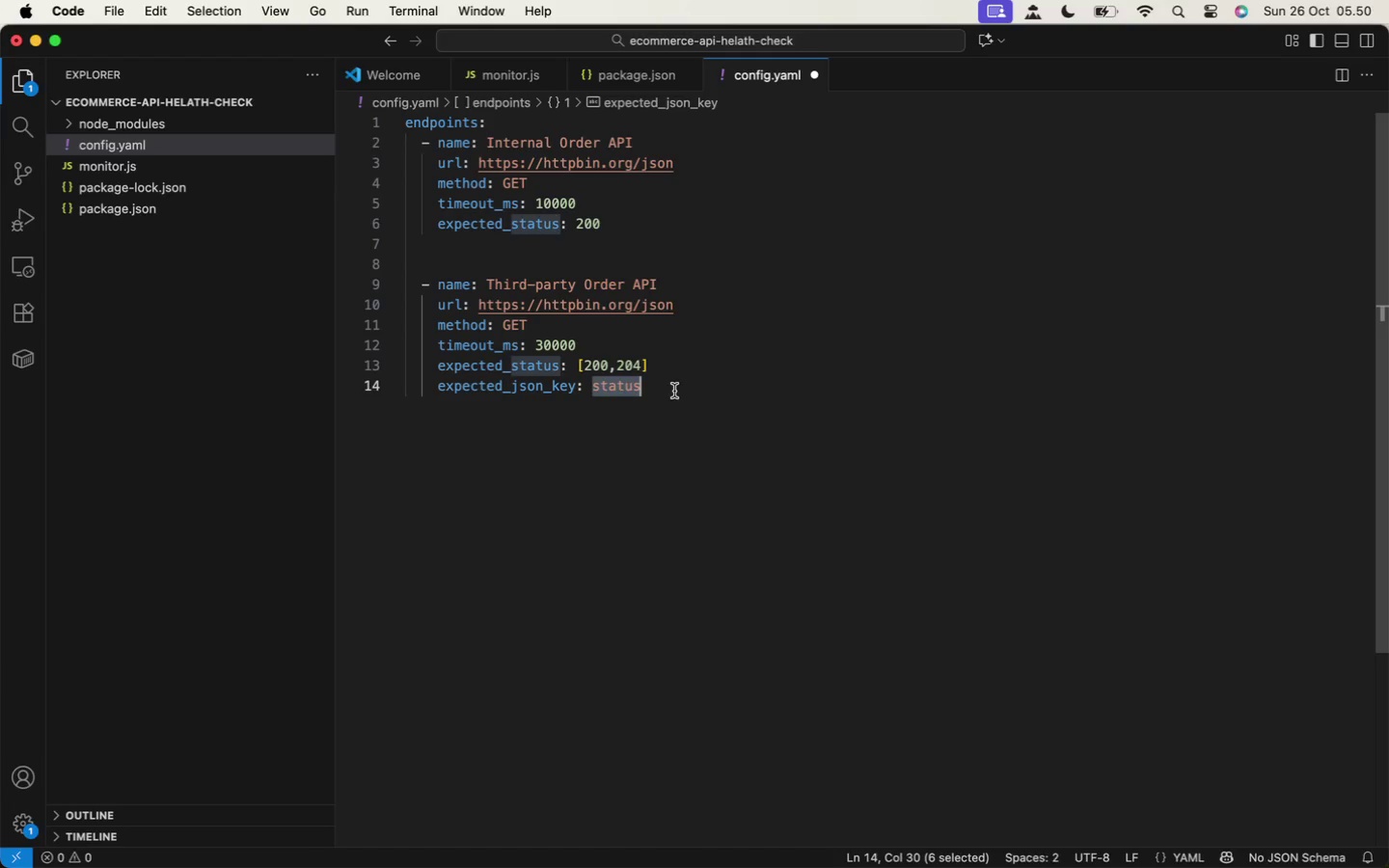 
key(Backspace)
 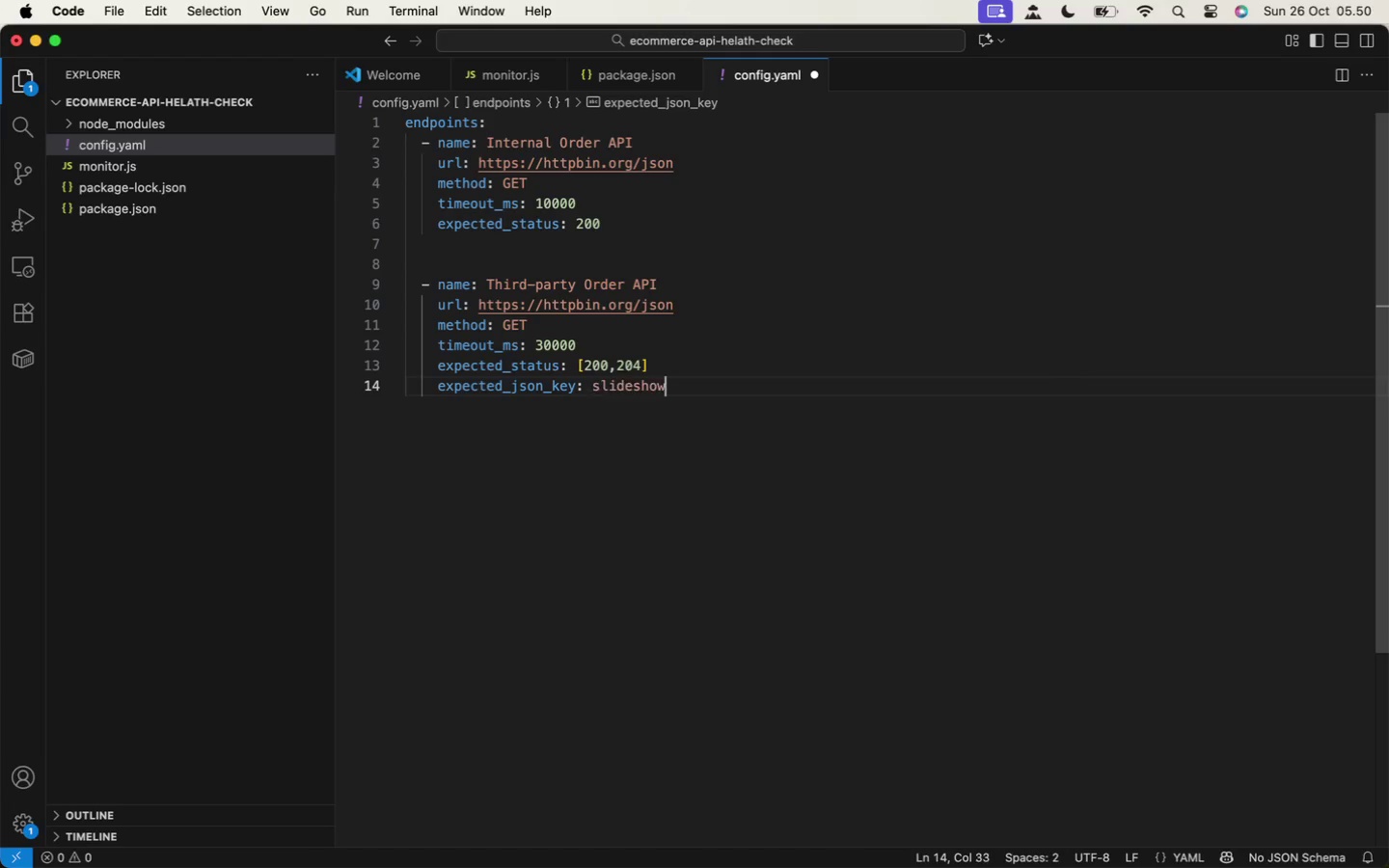 
key(Meta+V)
 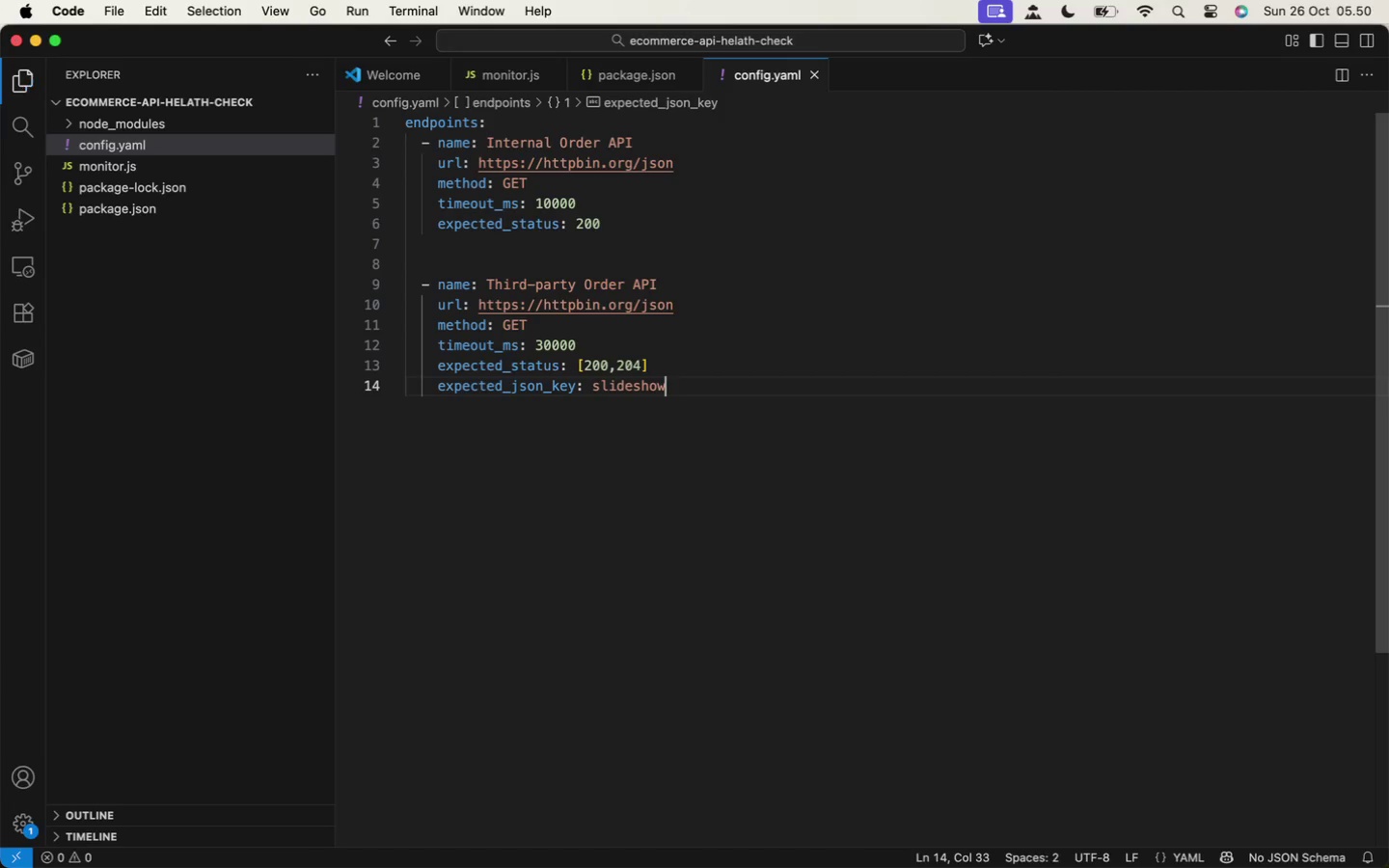 
key(Meta+S)
 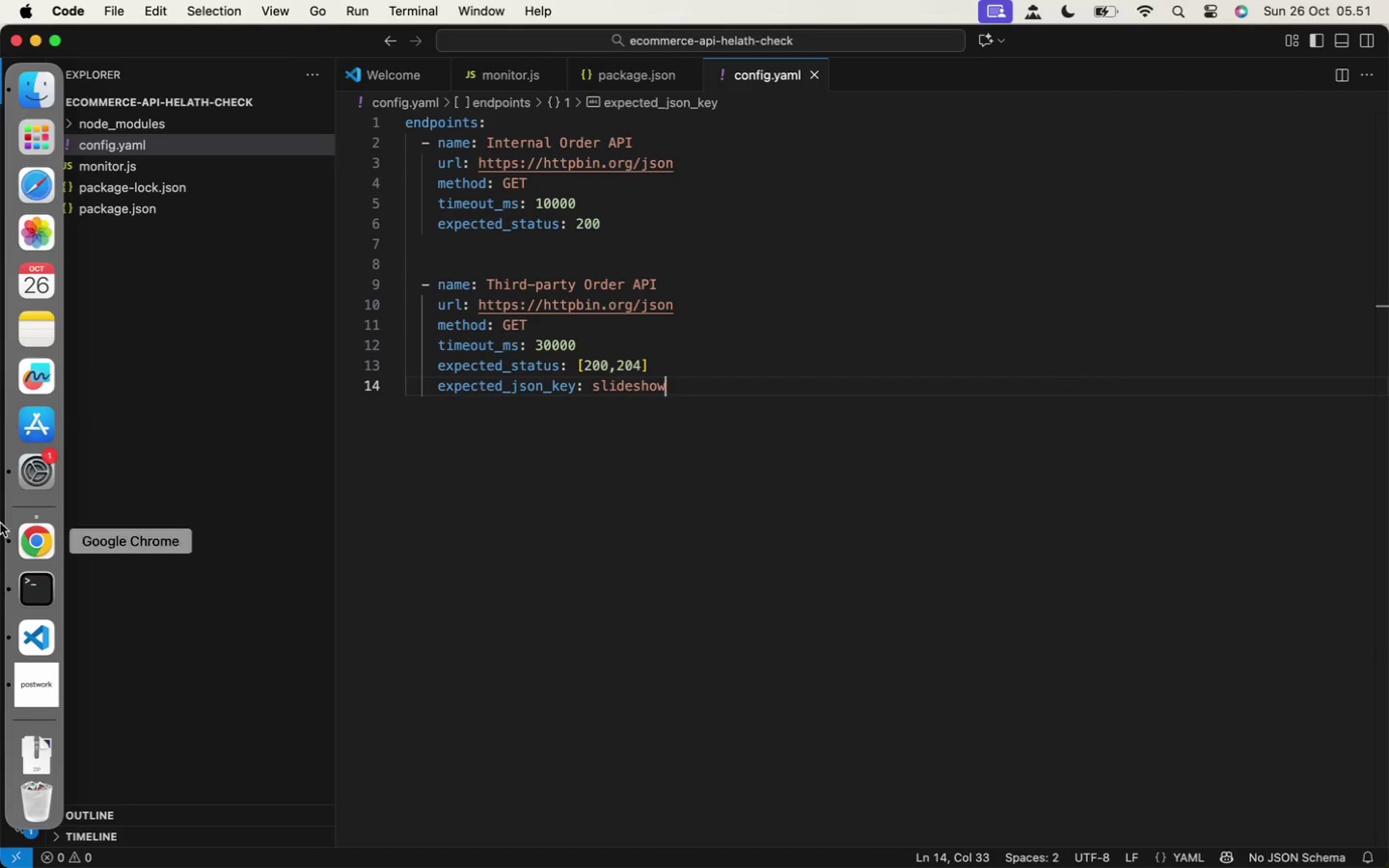 
left_click([43, 601])
 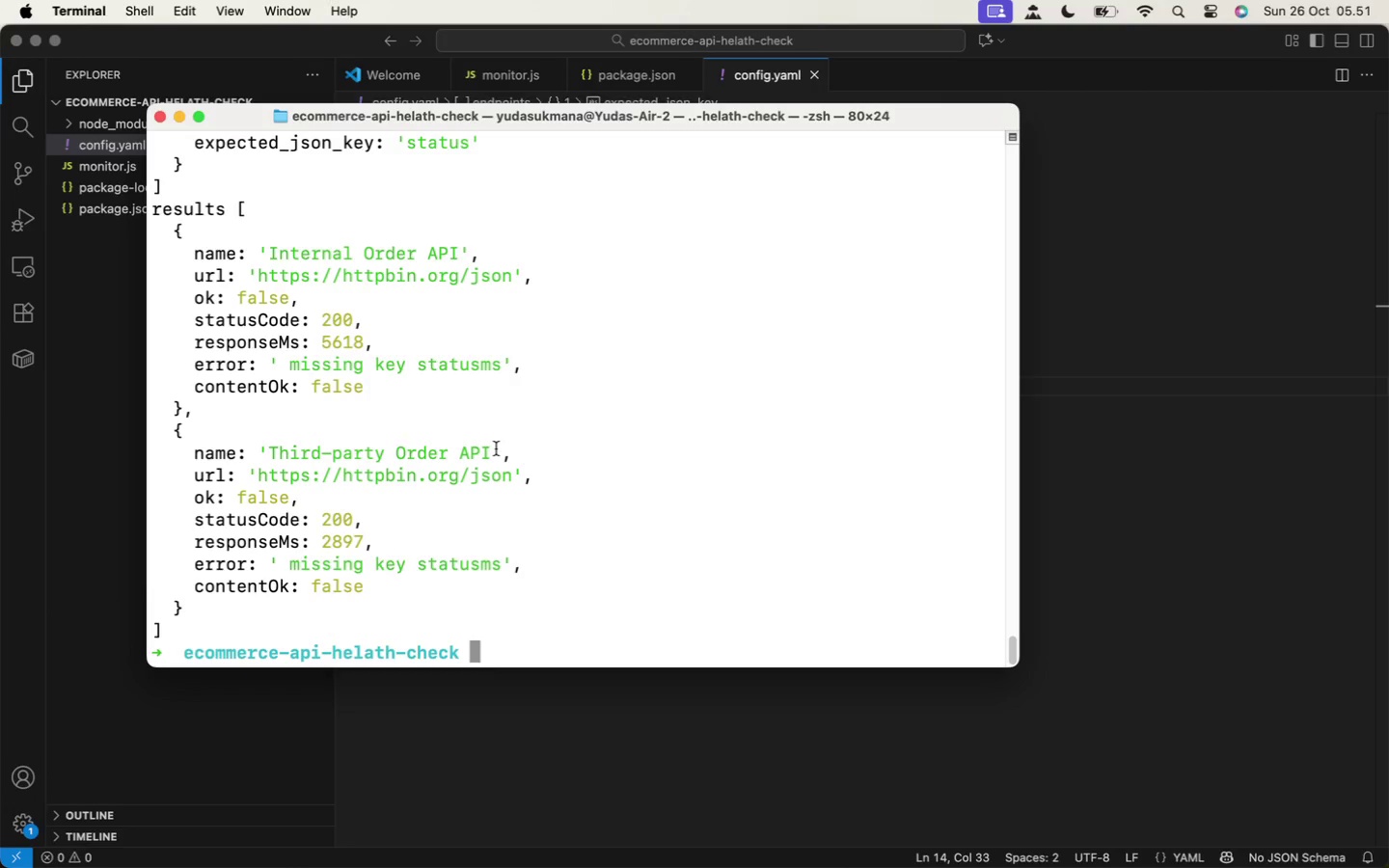 
key(ArrowUp)
 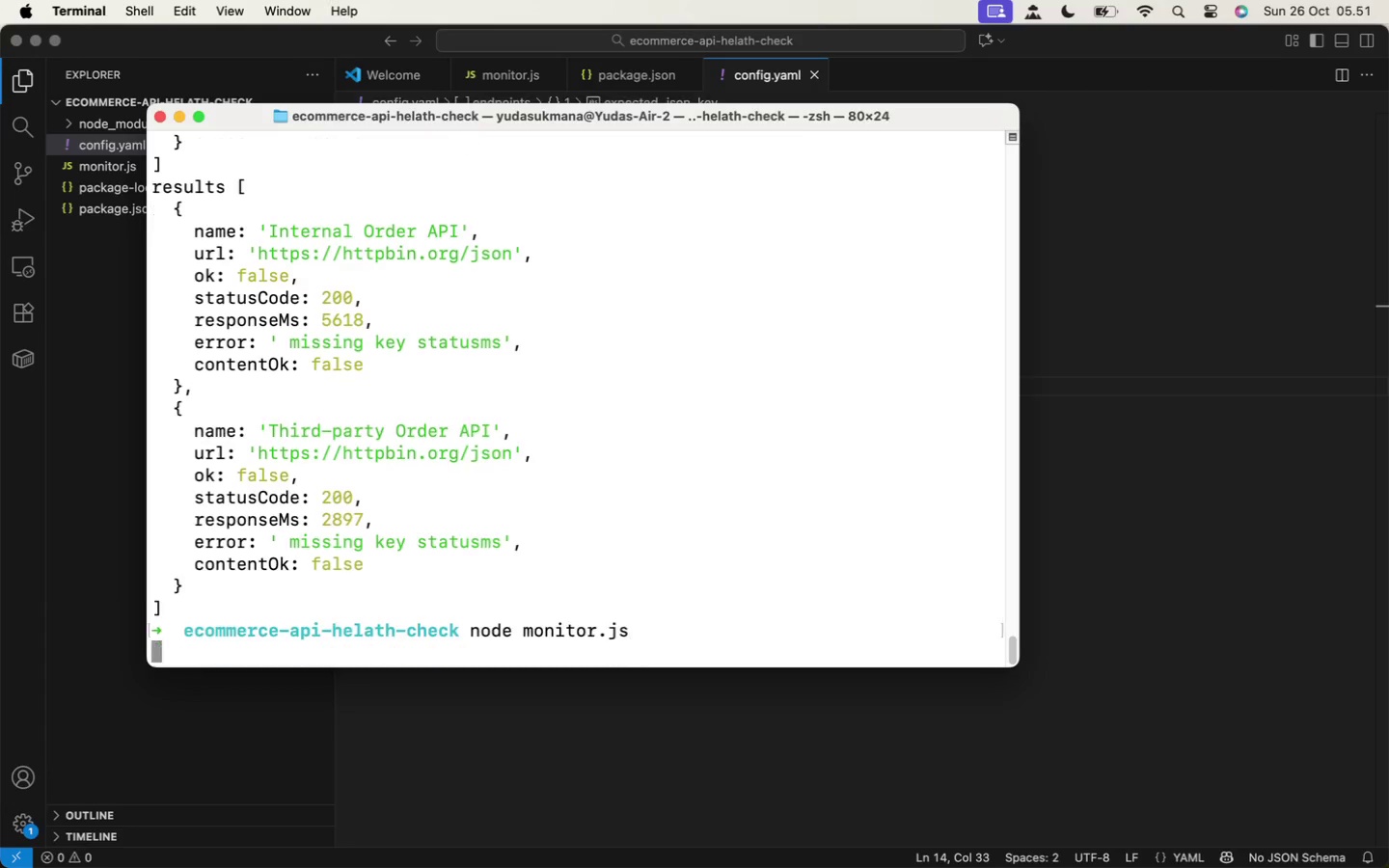 
key(Enter)
 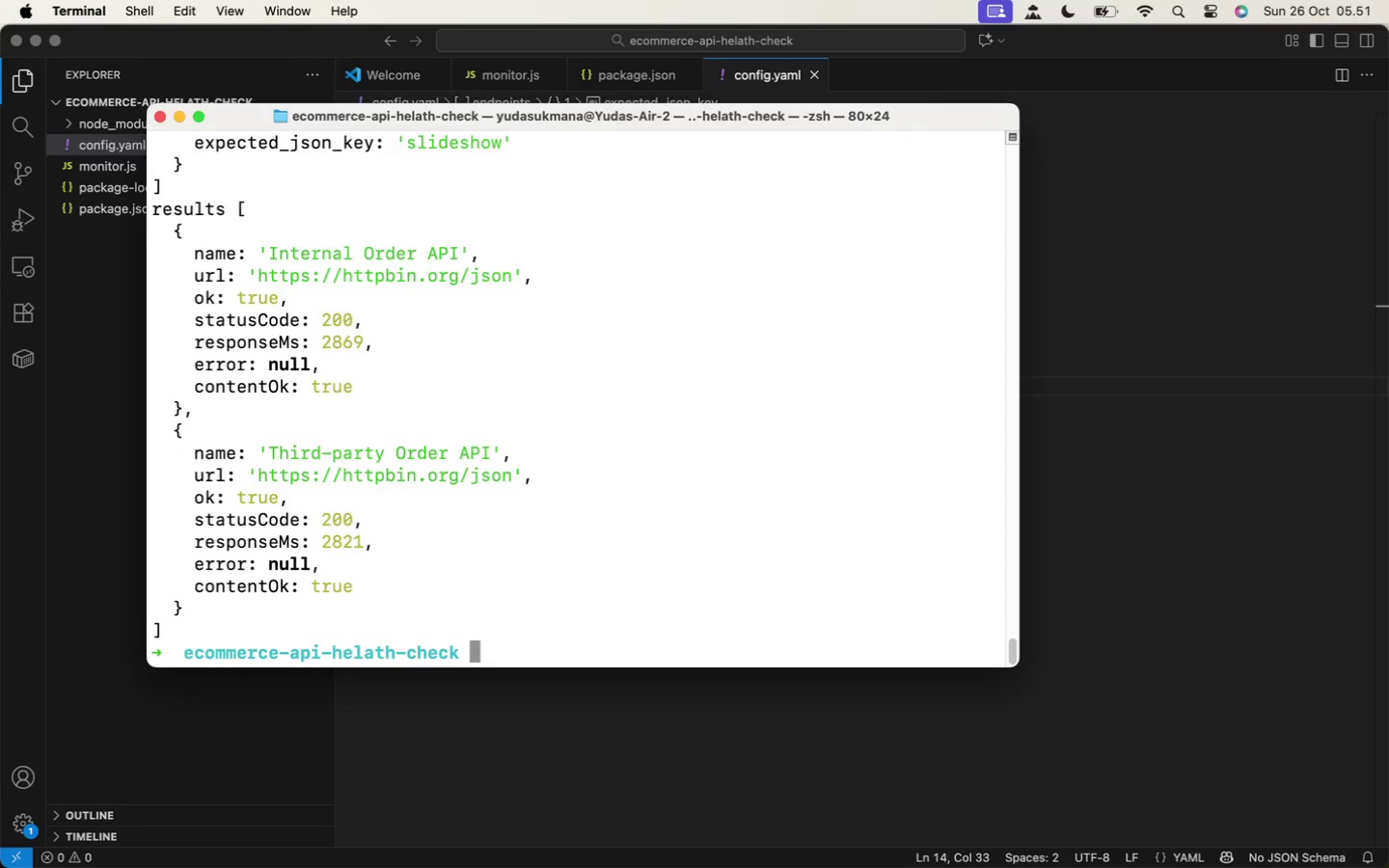 
wait(9.14)
 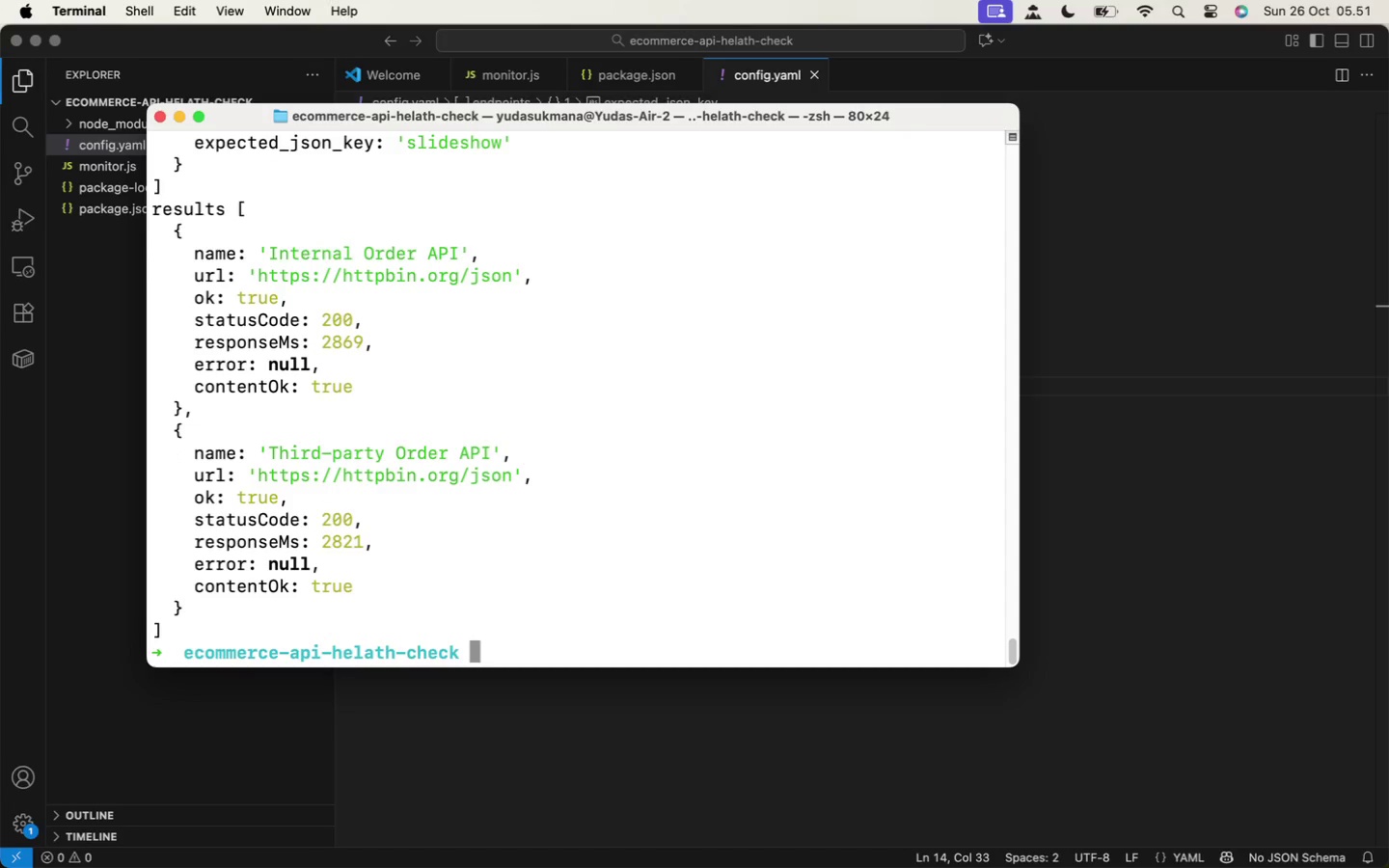 
left_click([1194, 420])
 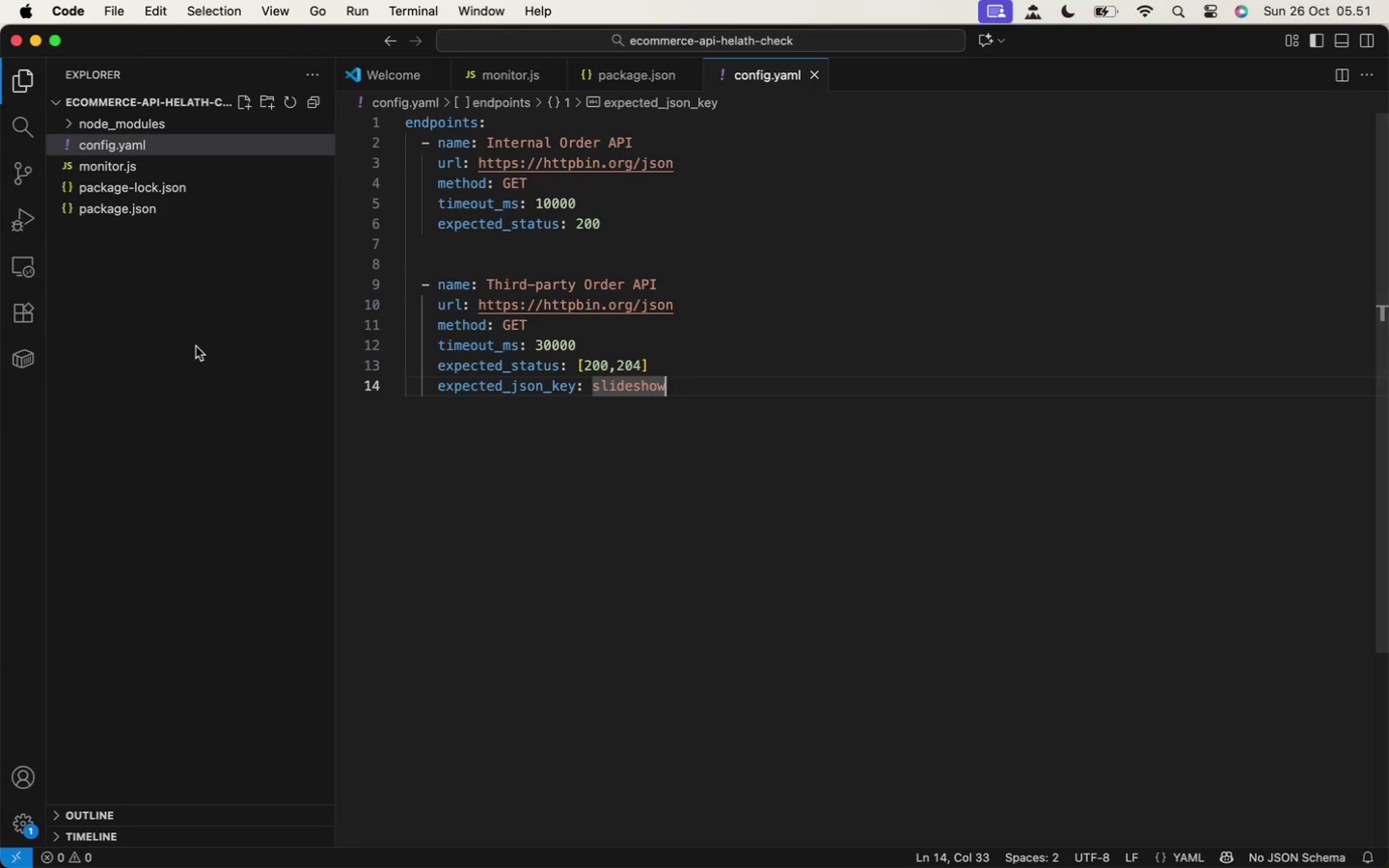 
left_click([119, 170])
 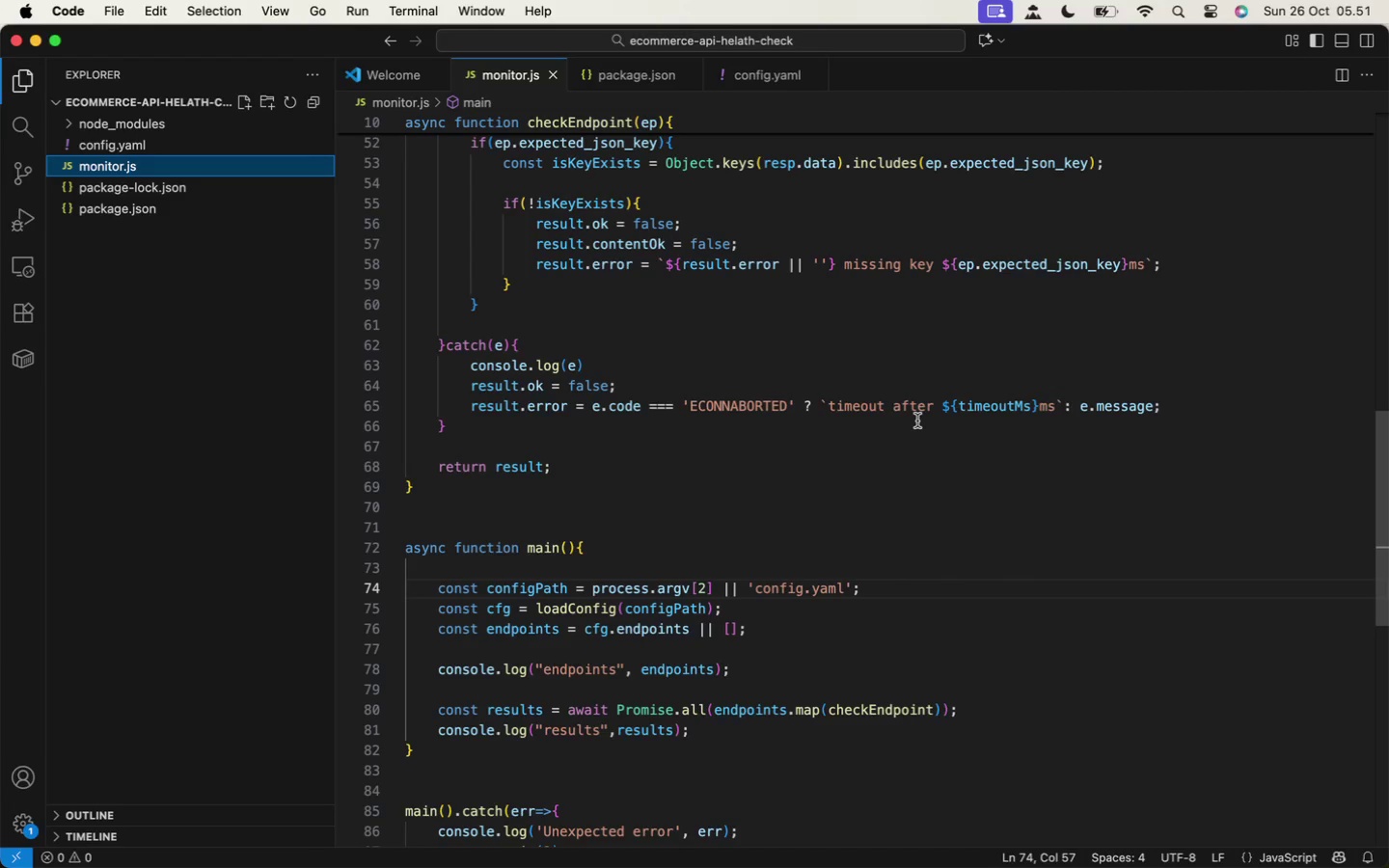 
scroll: coordinate [917, 422], scroll_direction: none, amount: 0.0
 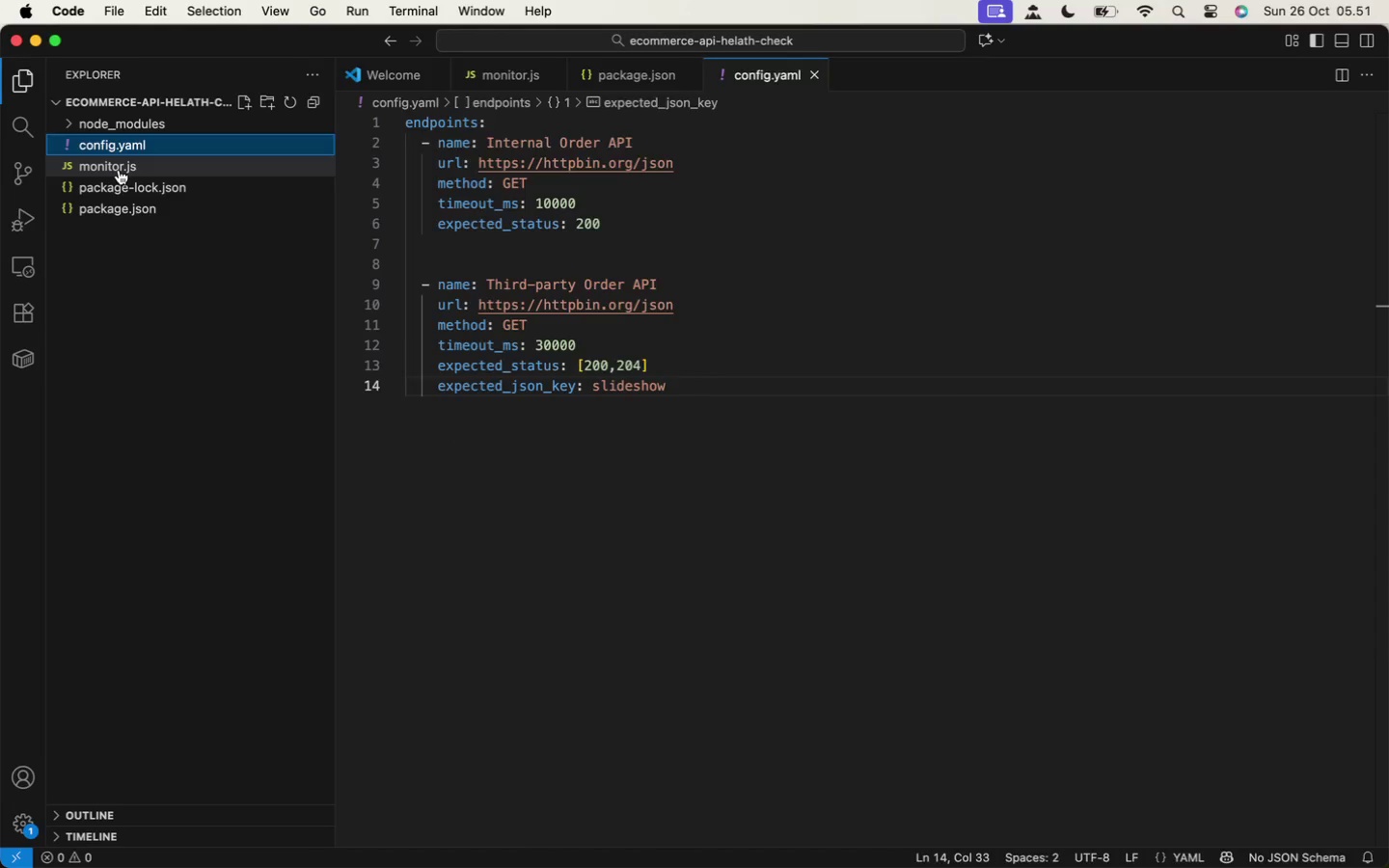 
scroll: coordinate [869, 411], scroll_direction: down, amount: 1.0
 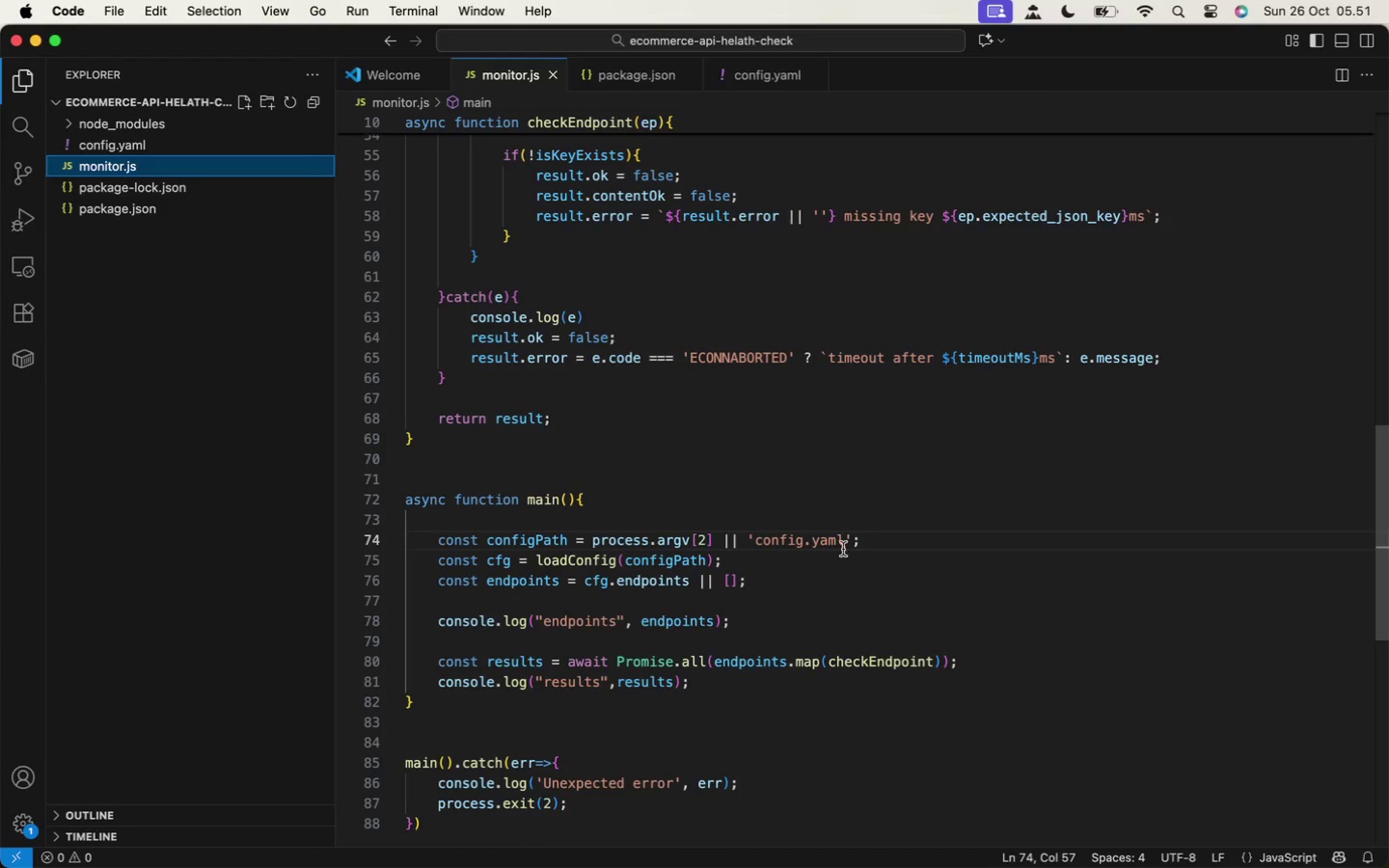 
left_click([775, 696])
 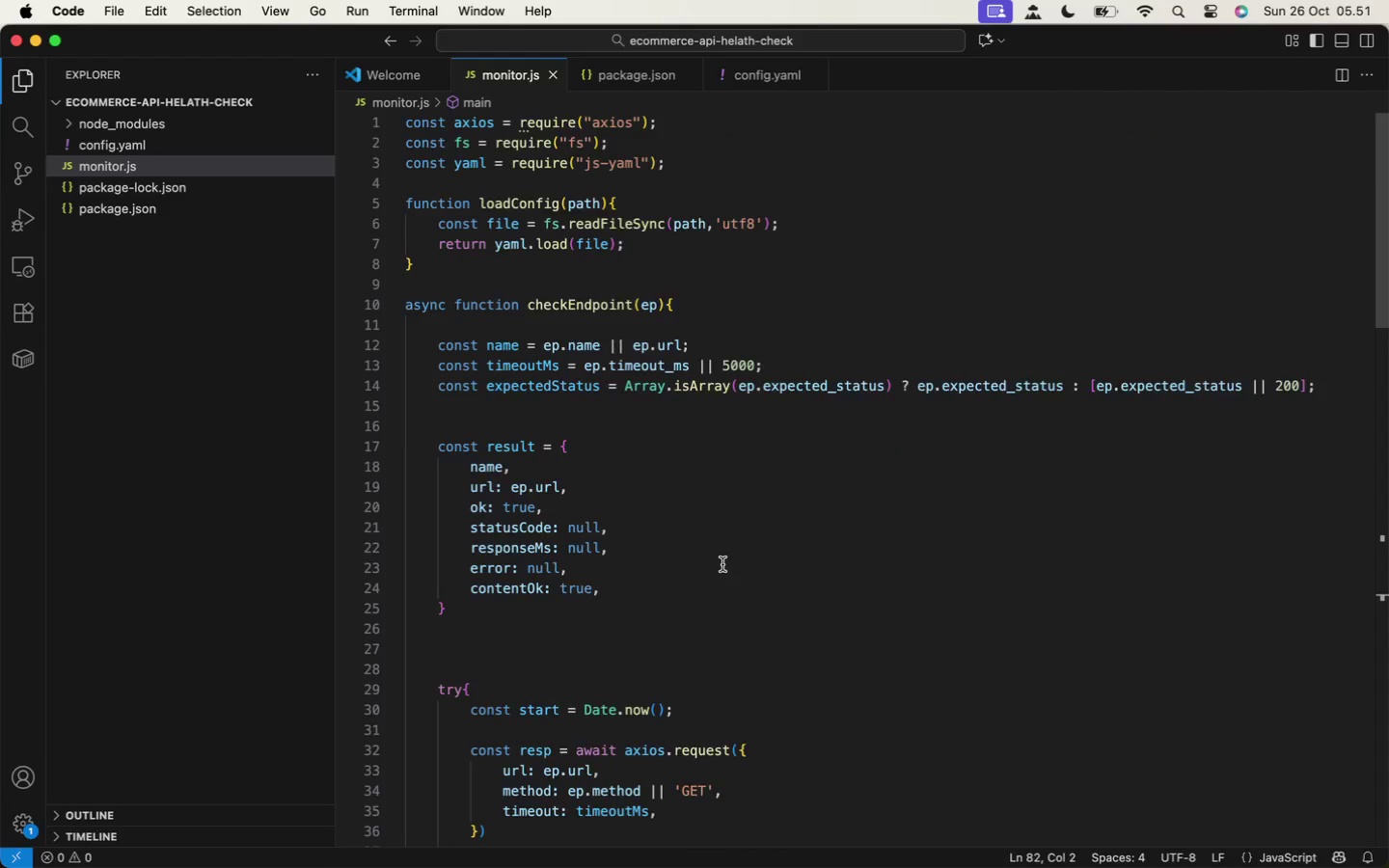 
scroll: coordinate [722, 564], scroll_direction: up, amount: 7.0
 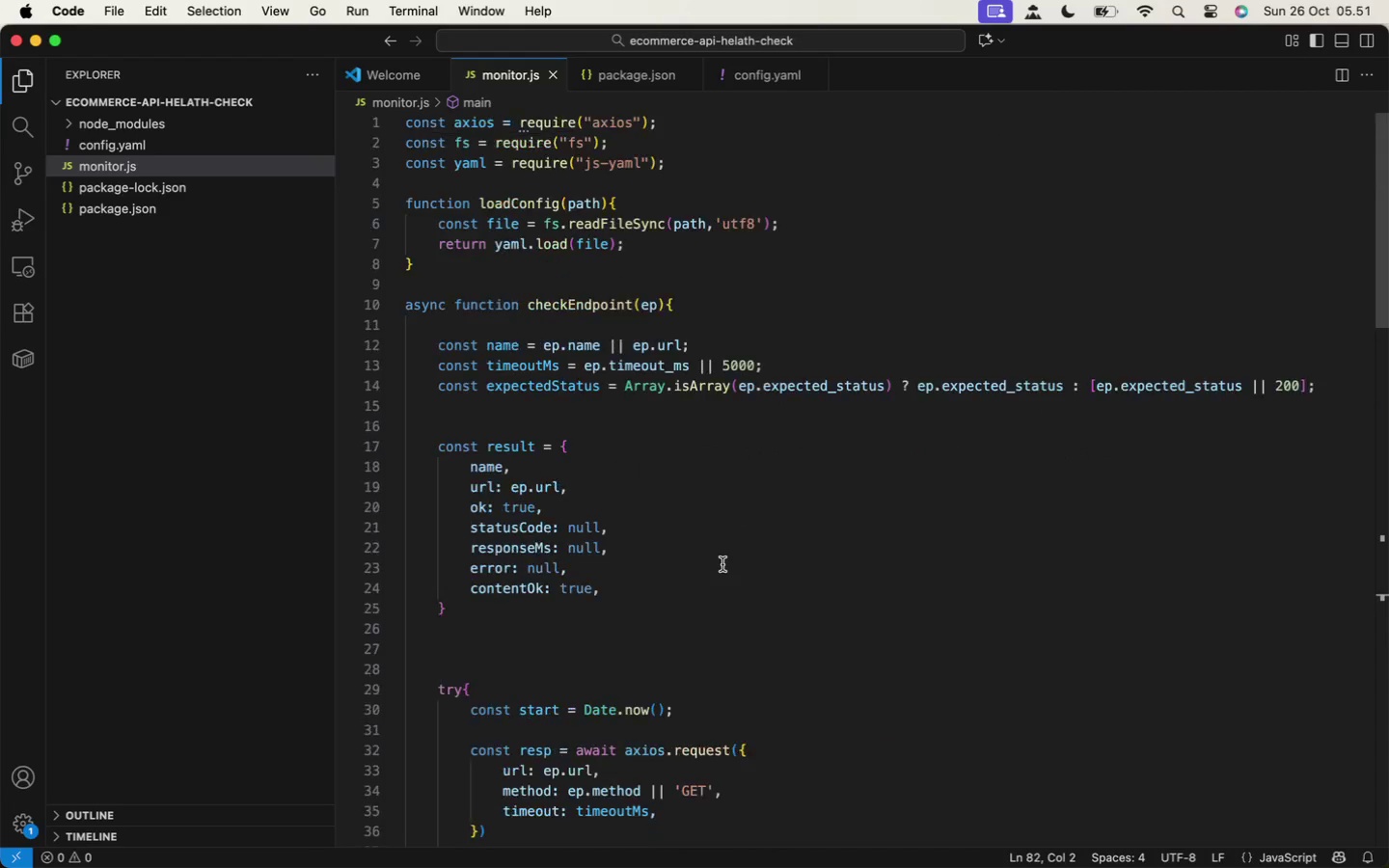 
left_click([659, 561])
 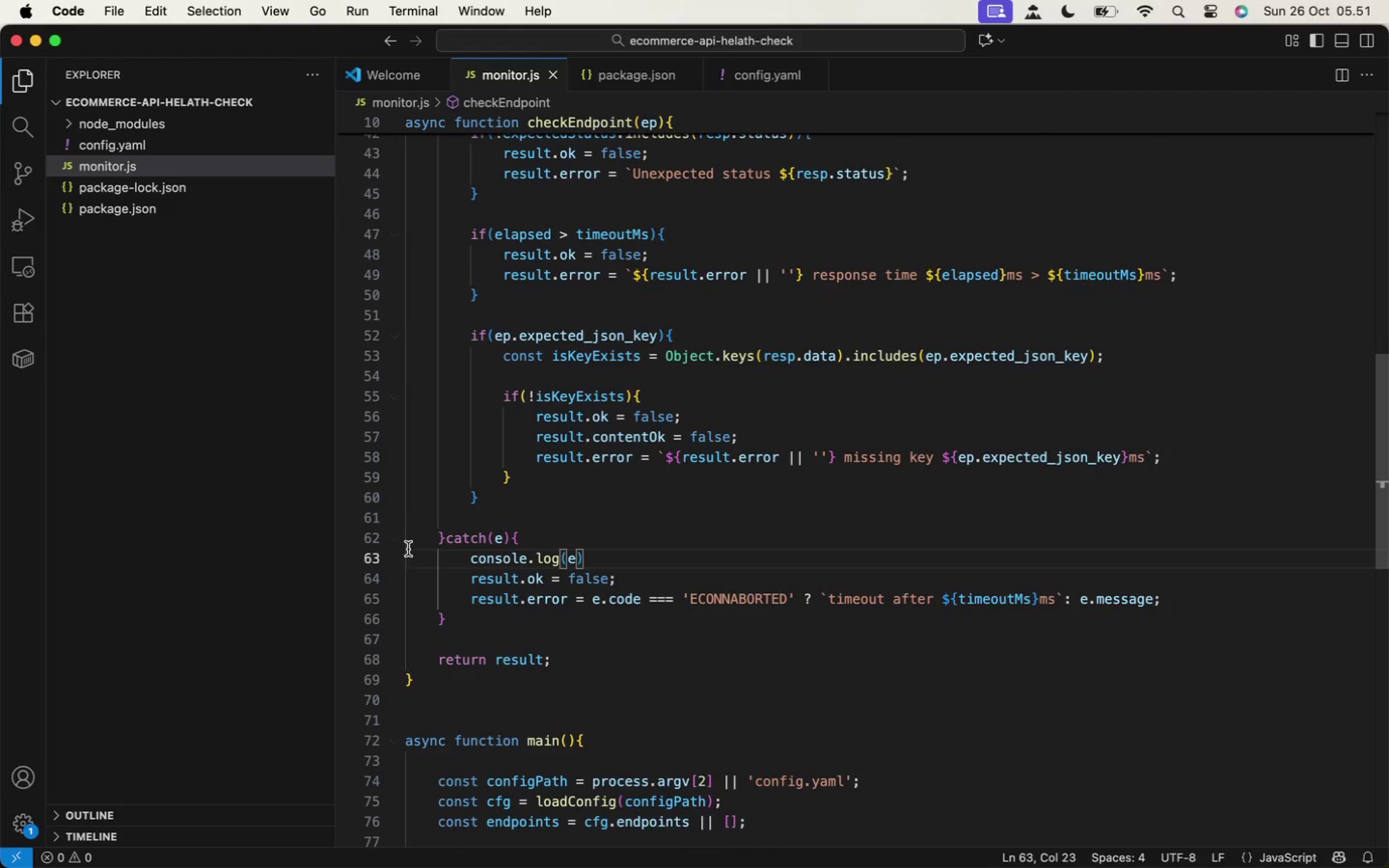 
hold_key(key=ShiftLeft, duration=1.18)
left_click([411, 556])
 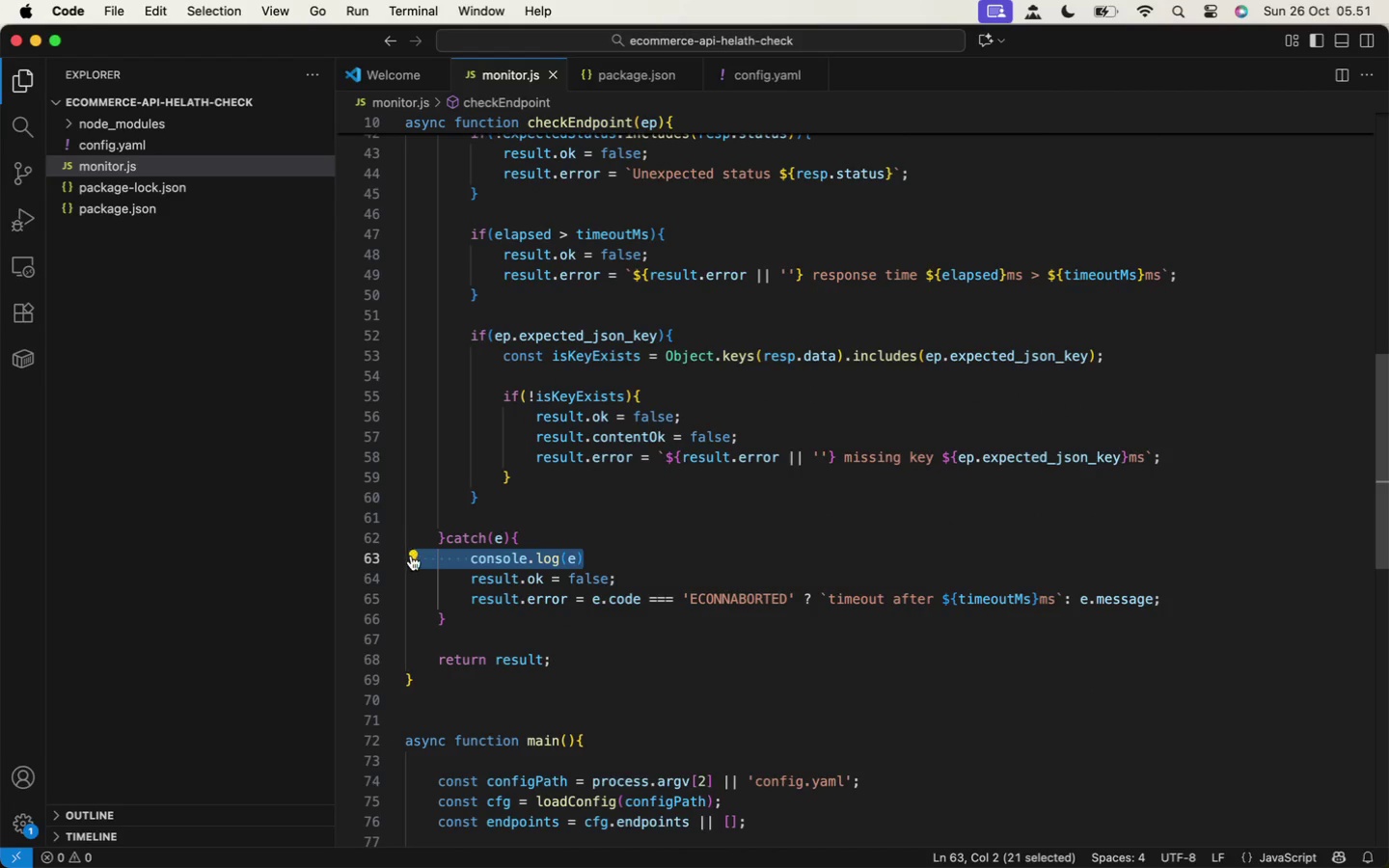 
key(Backspace)
 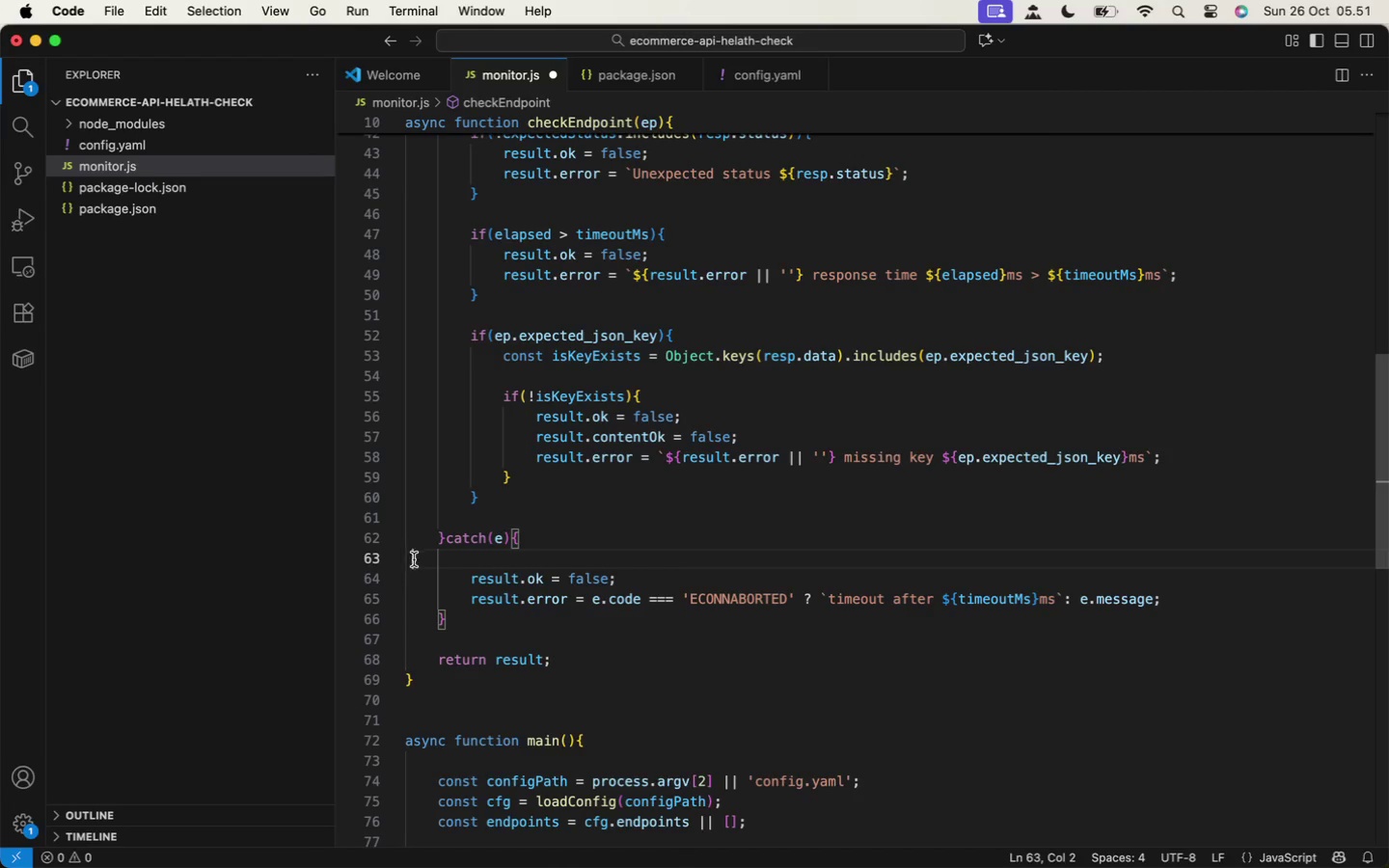 
scroll: coordinate [759, 535], scroll_direction: down, amount: 11.0
 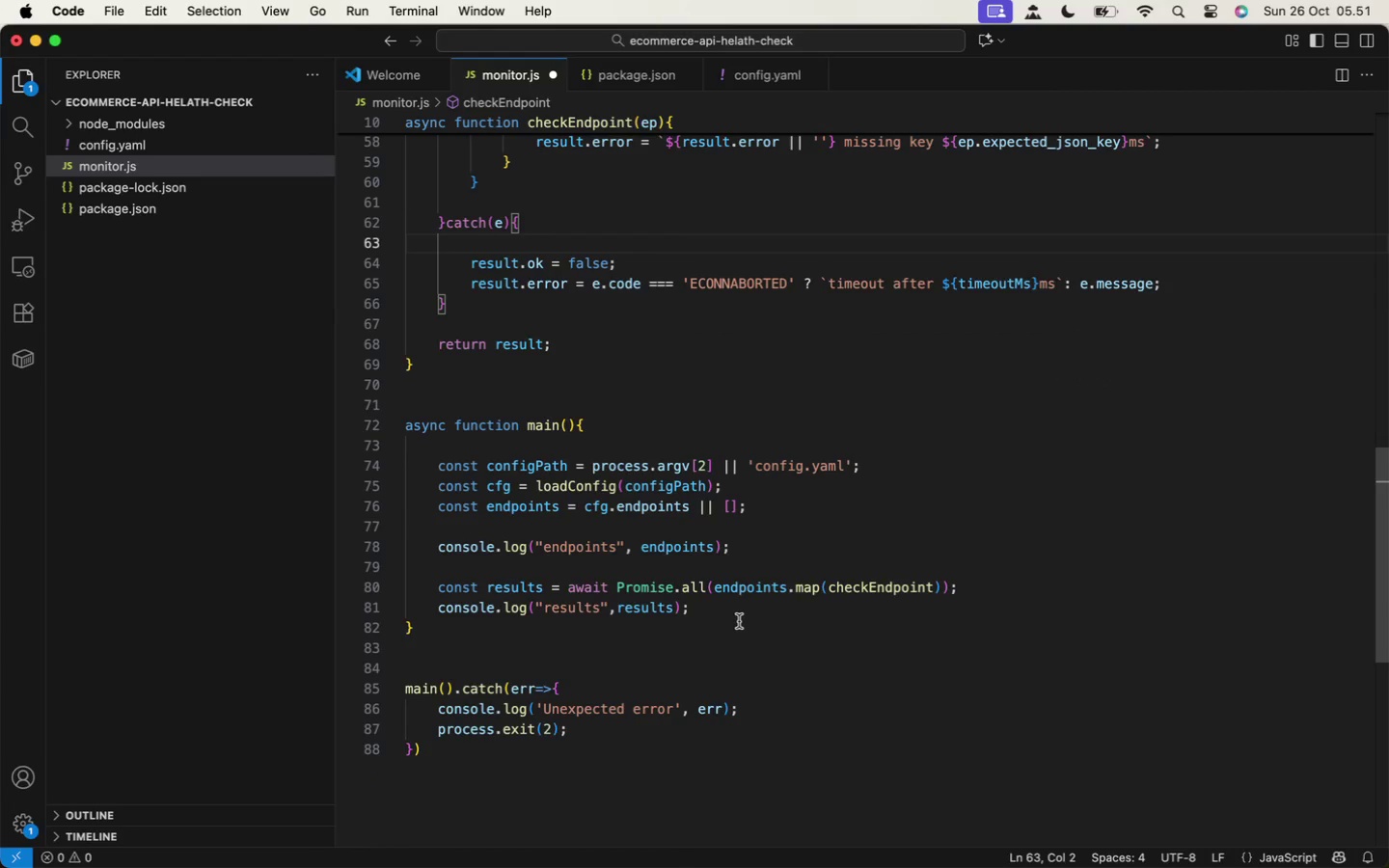 
left_click([735, 611])
 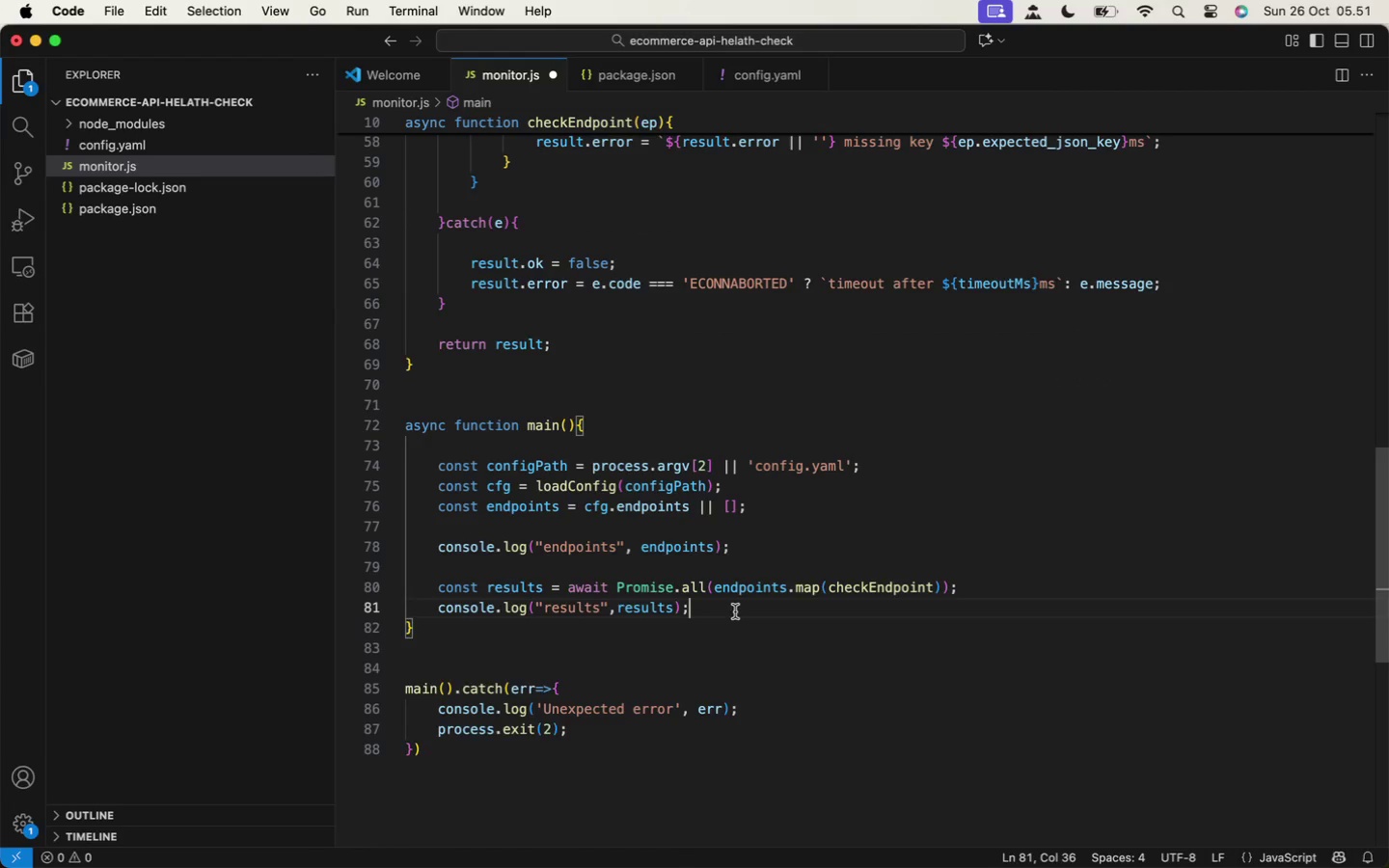 
key(Enter)
 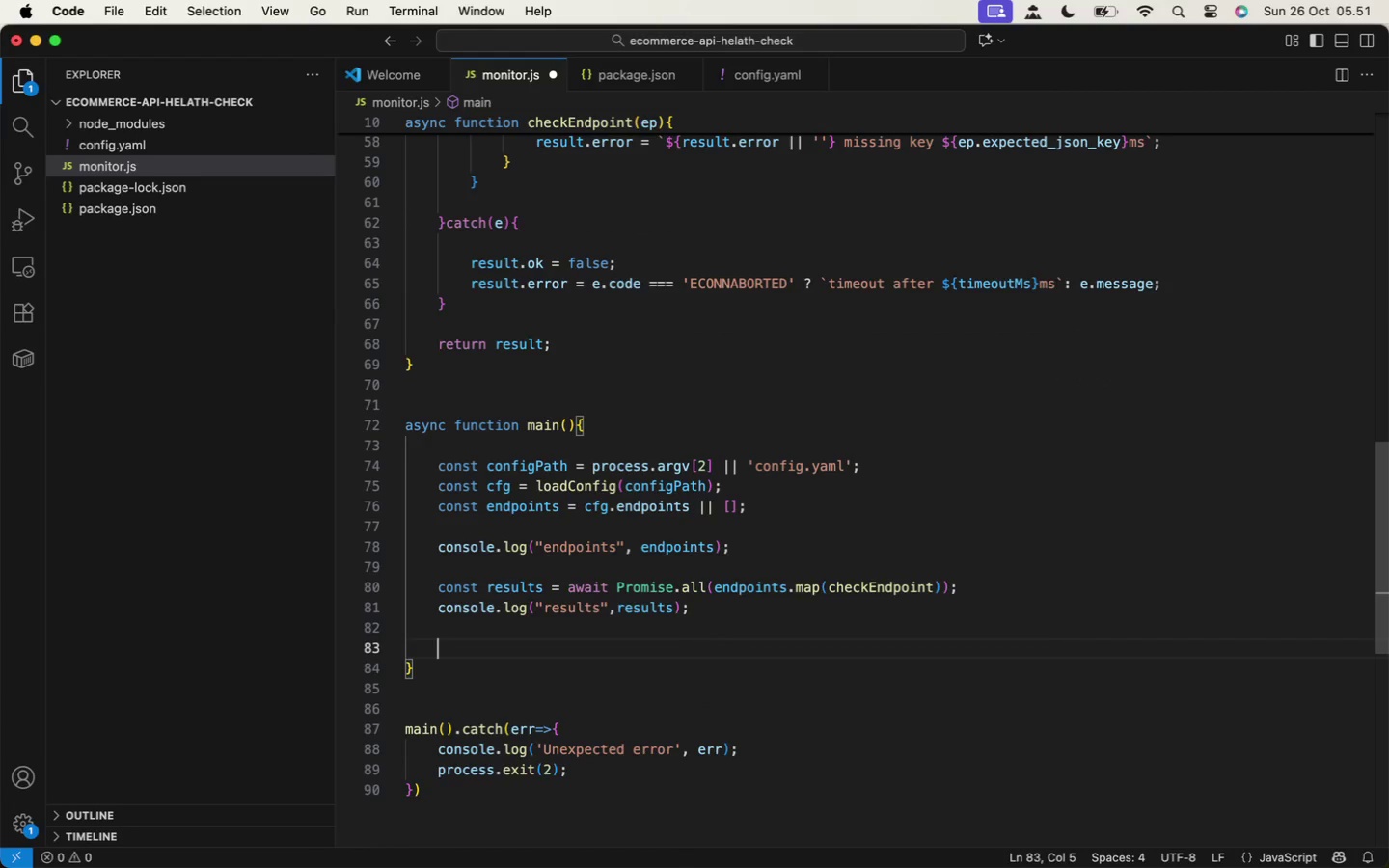 
key(Enter)
 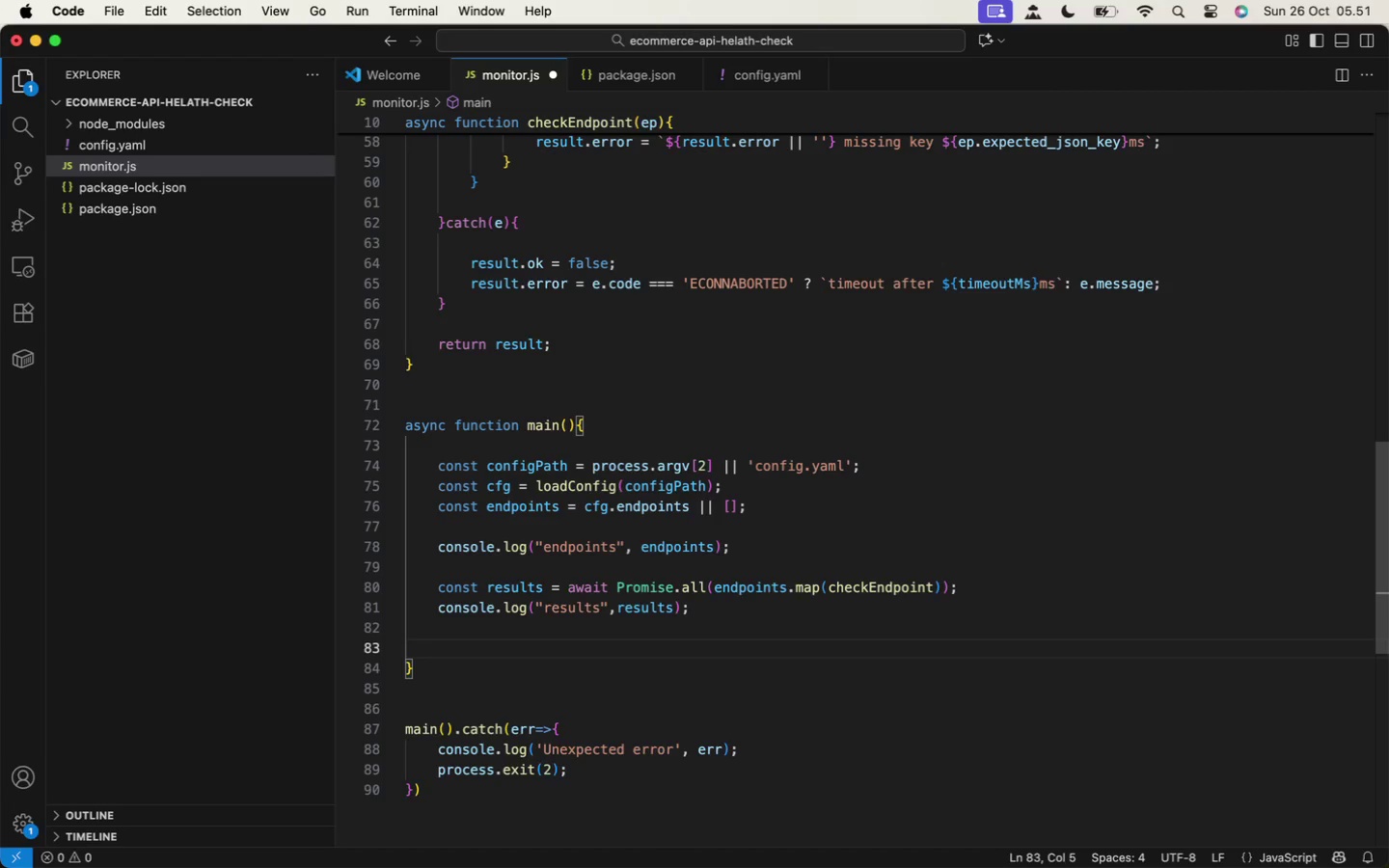 
wait(9.04)
 